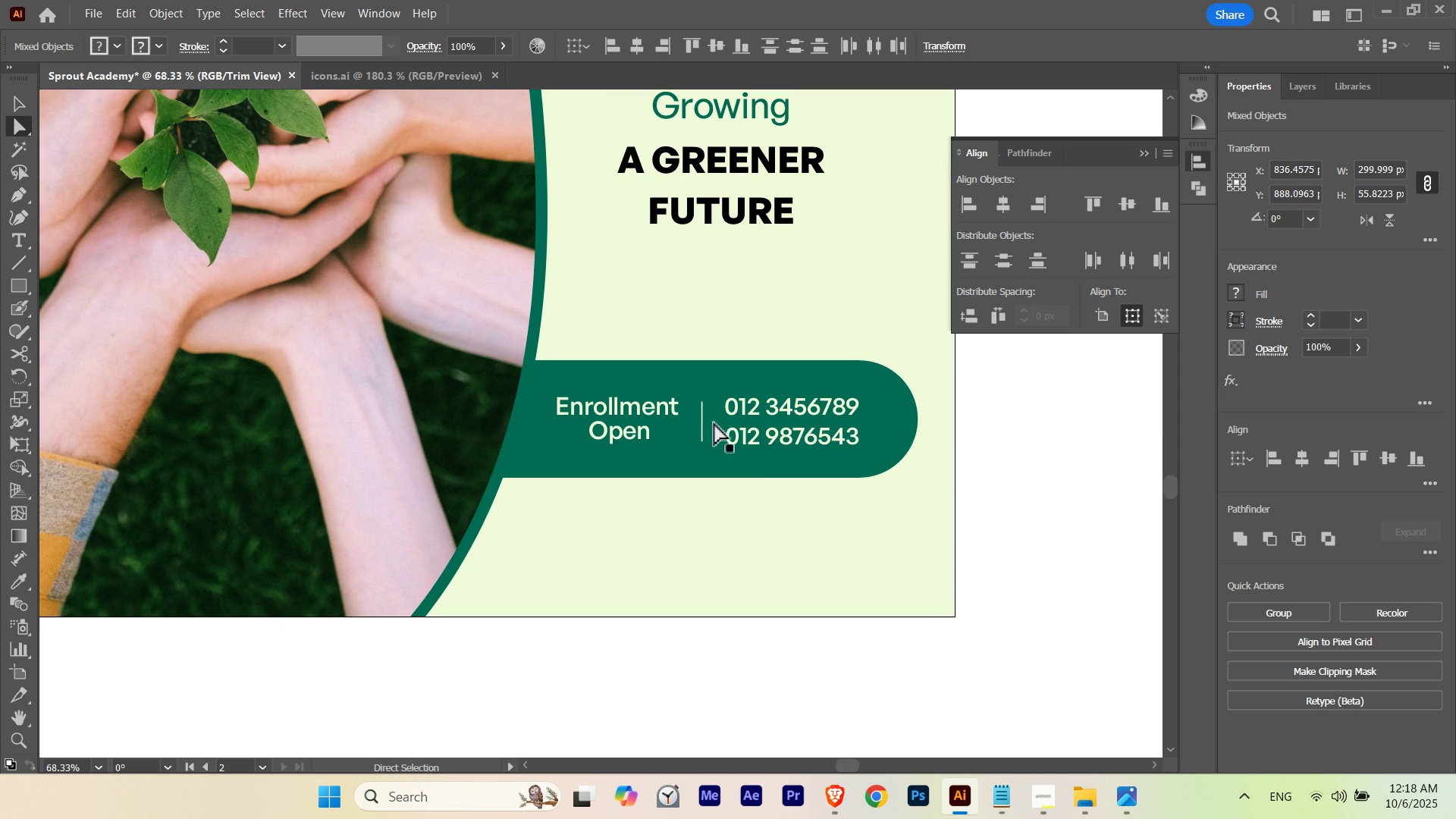 
hold_key(key=Space, duration=1.24)
 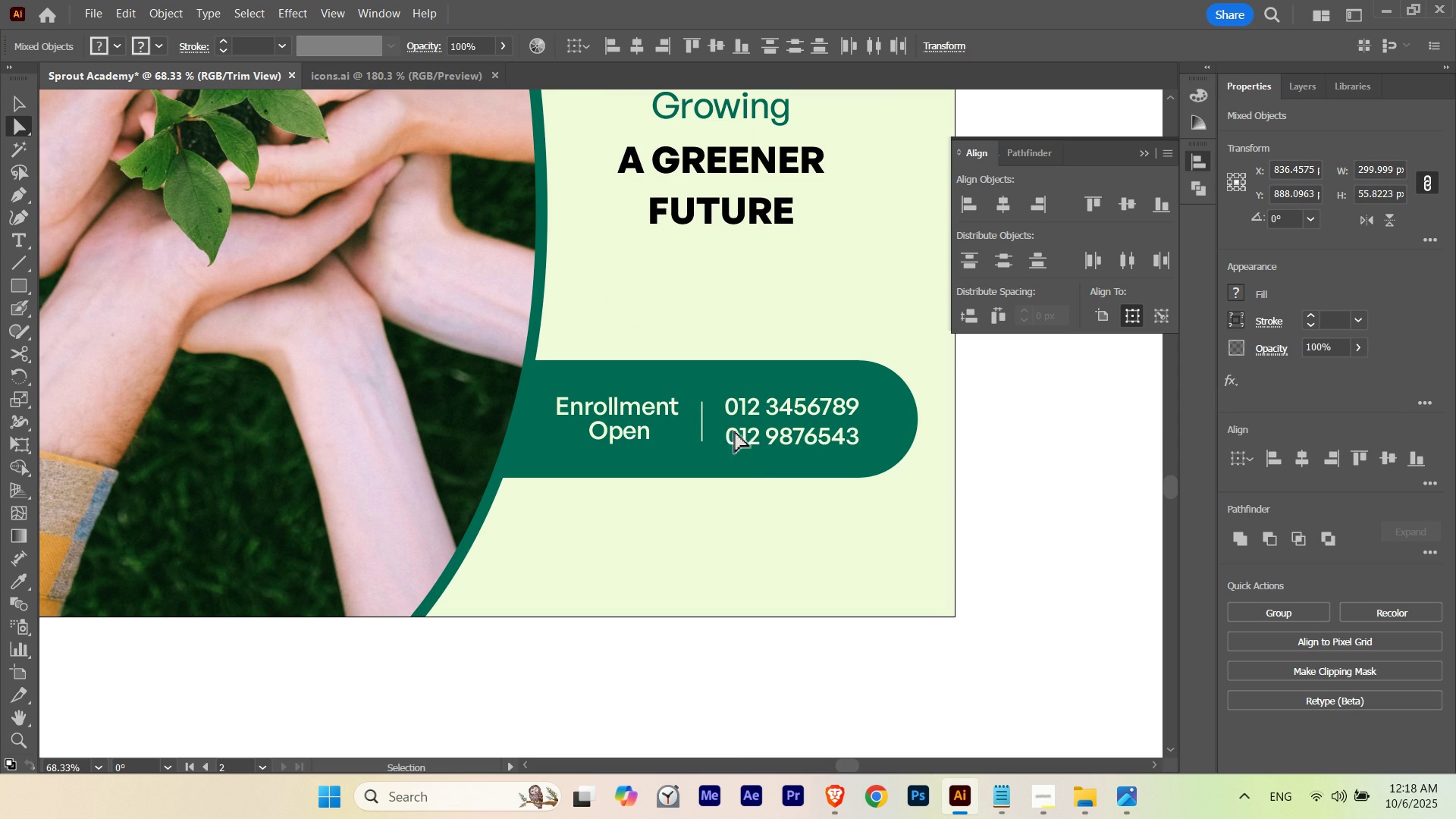 
type(aa)
 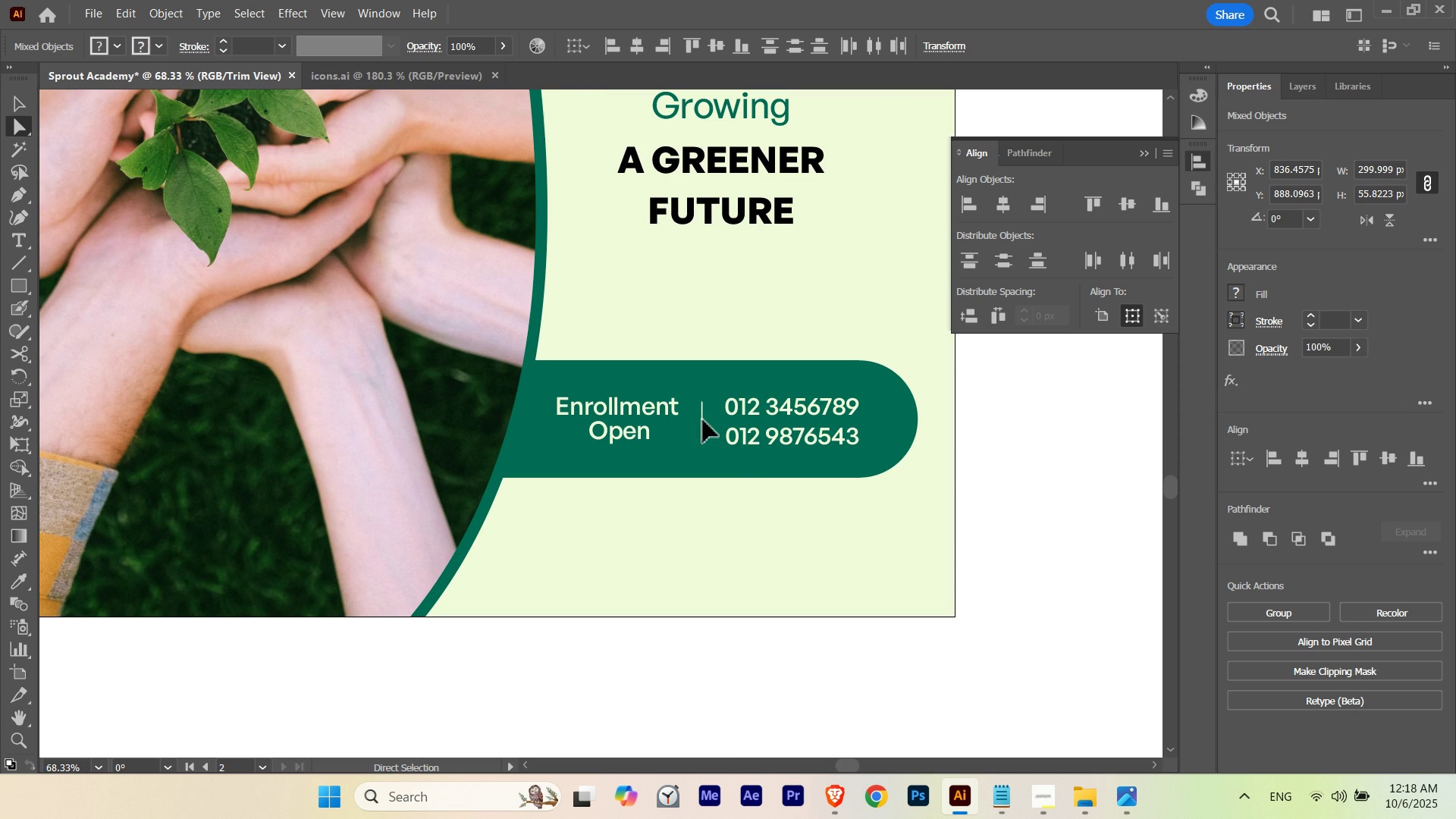 
left_click([703, 420])
 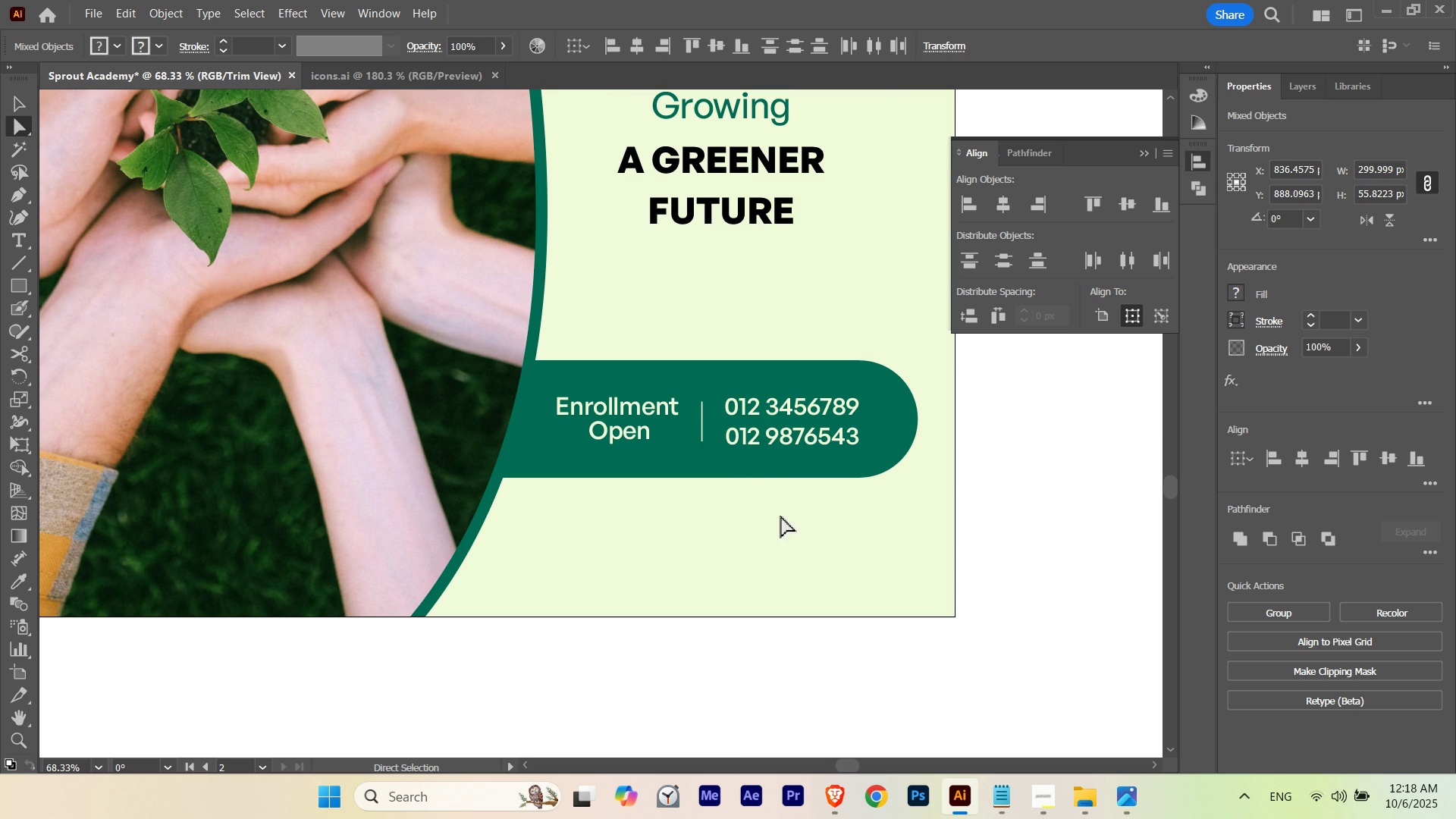 
key(Control+ControlLeft)
 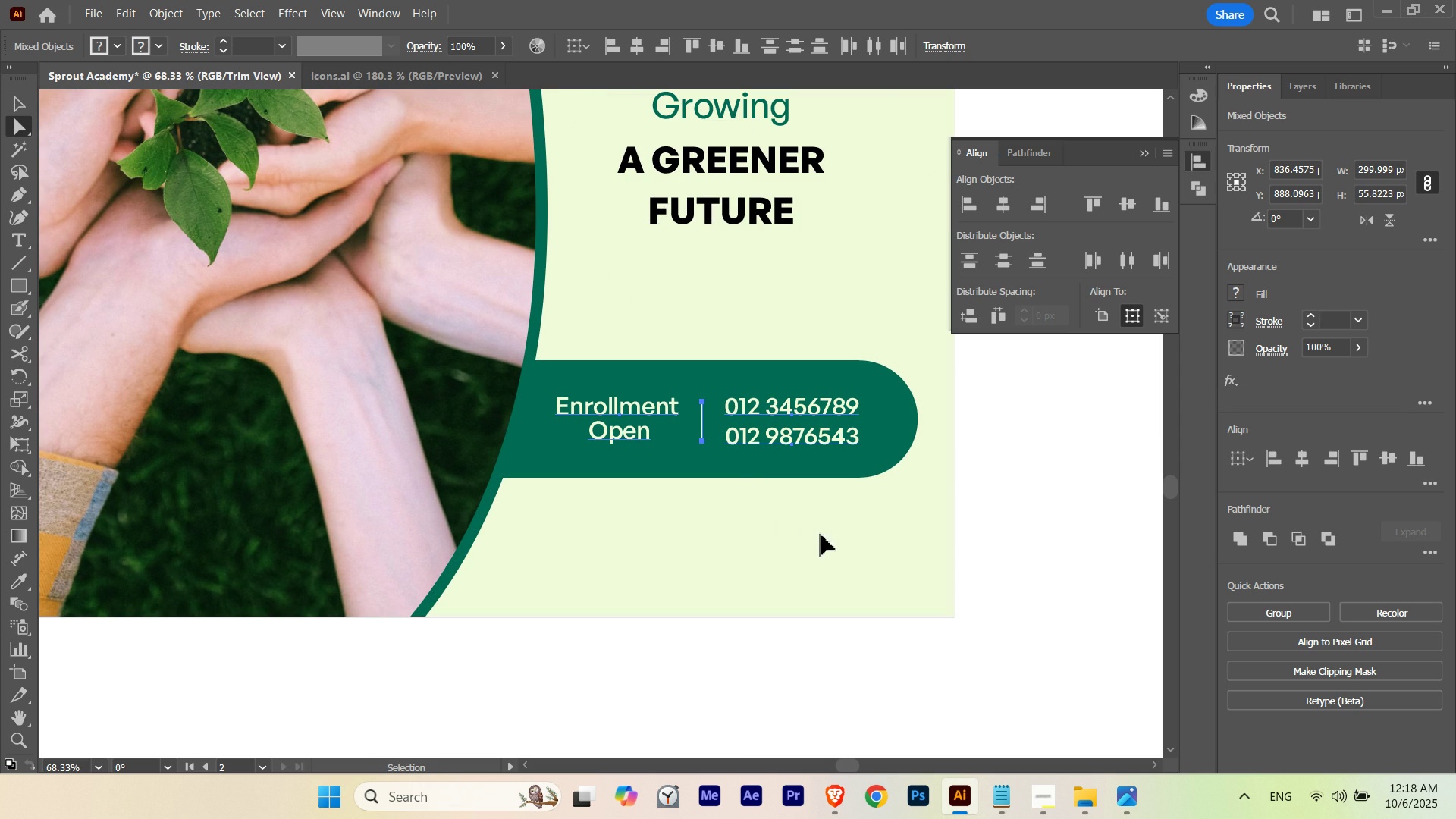 
key(Control+H)
 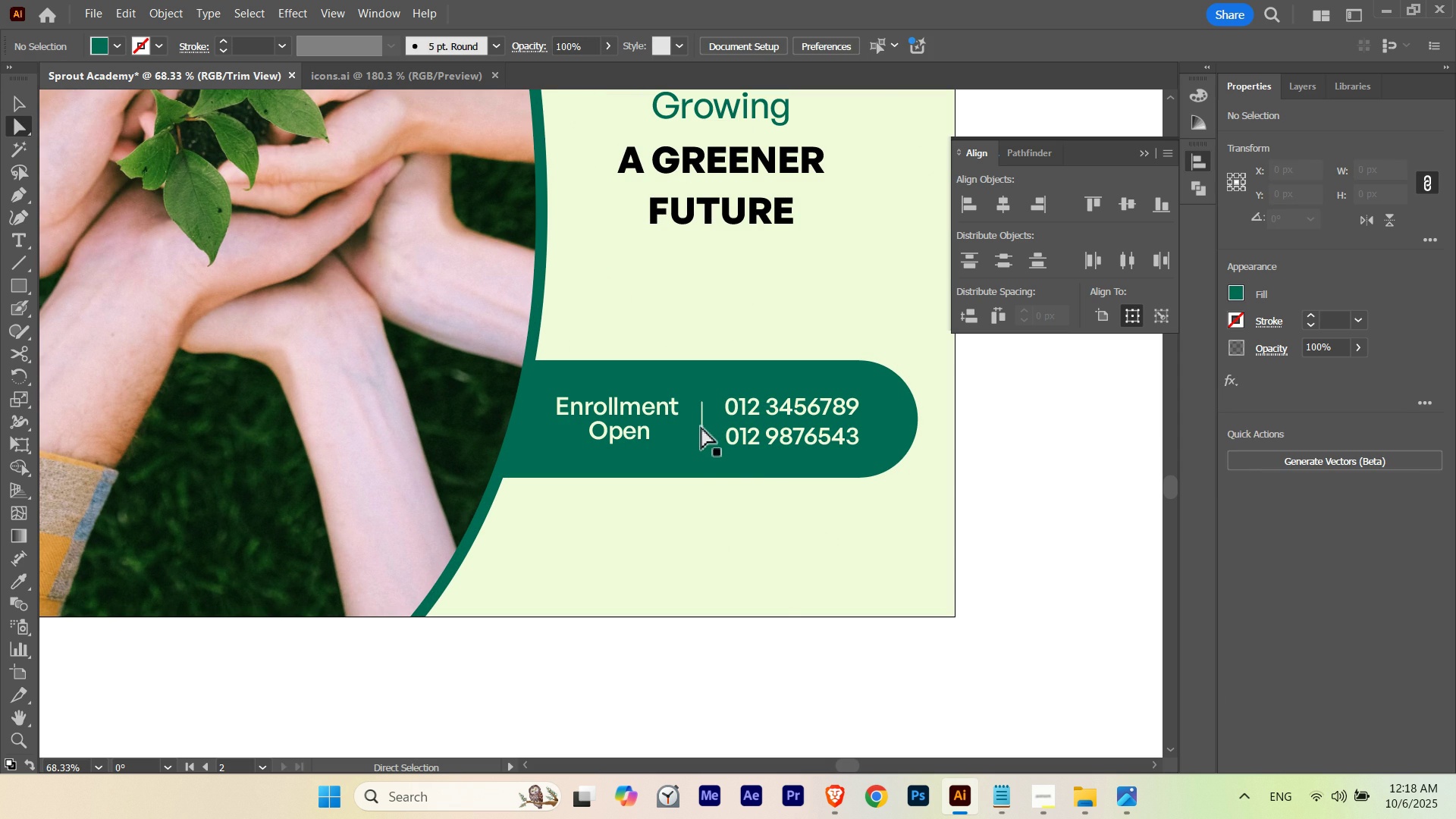 
left_click([704, 420])
 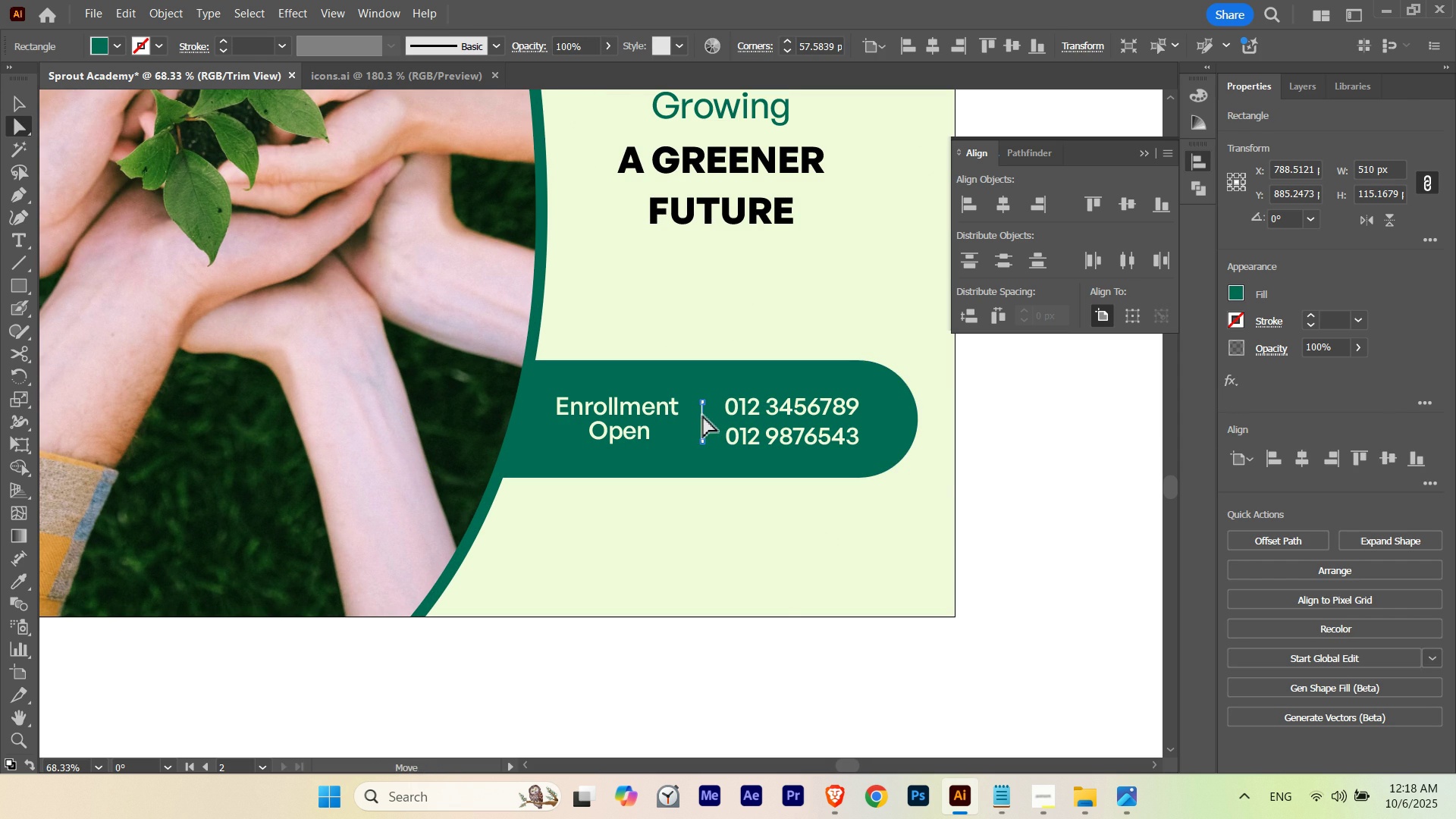 
hold_key(key=ControlLeft, duration=0.53)
 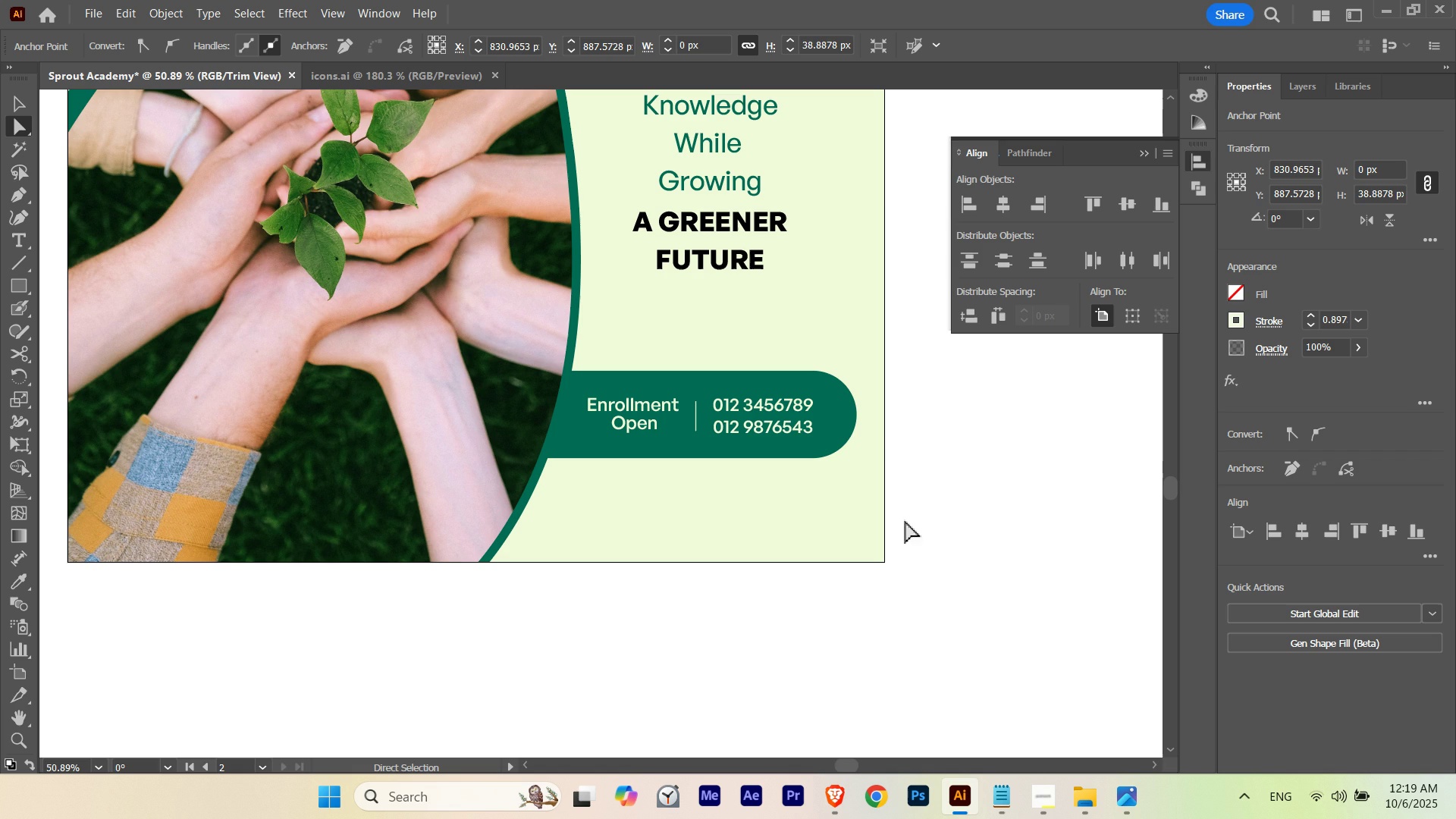 
hold_key(key=Space, duration=0.54)
 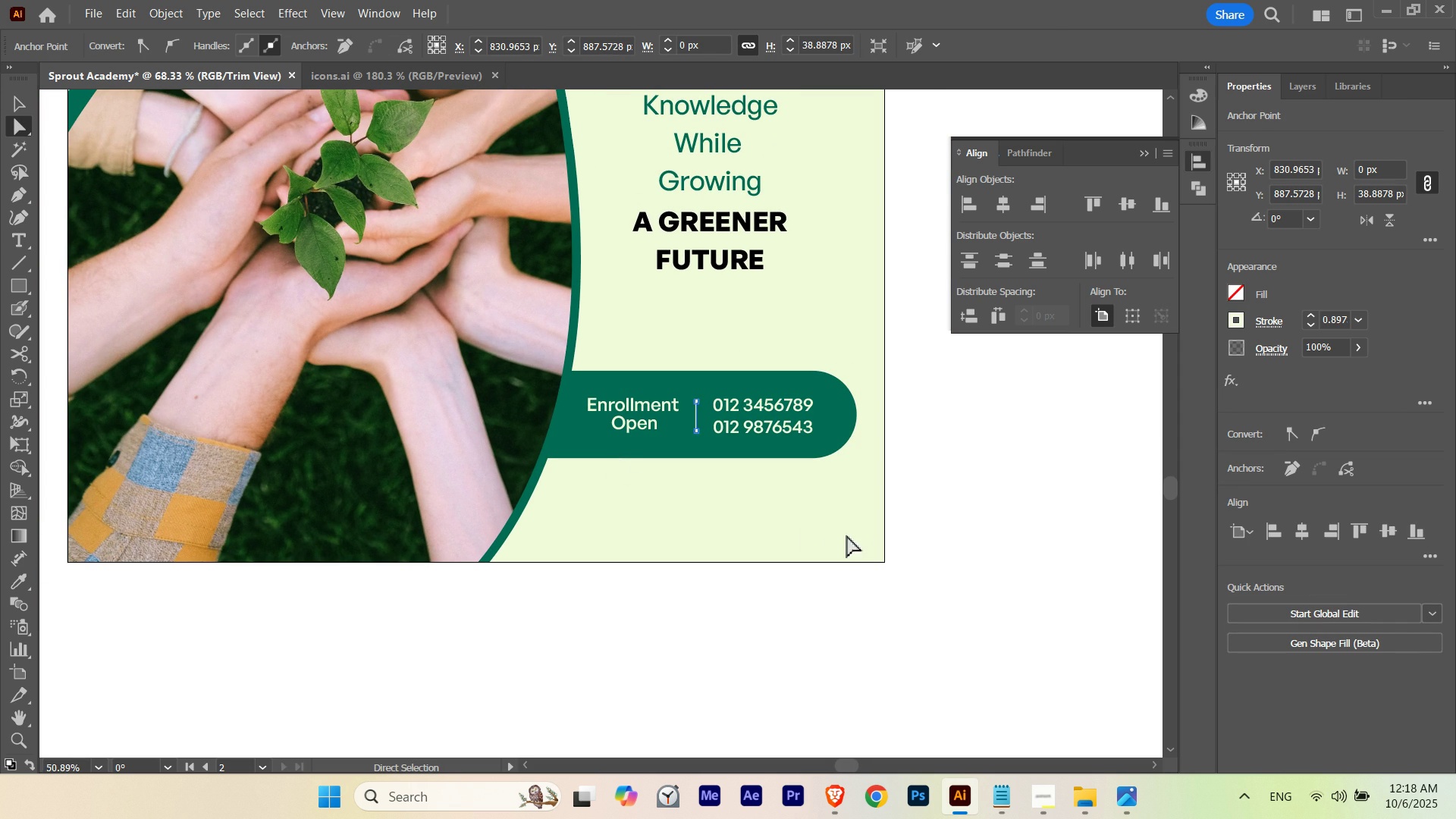 
key(Control+ControlLeft)
 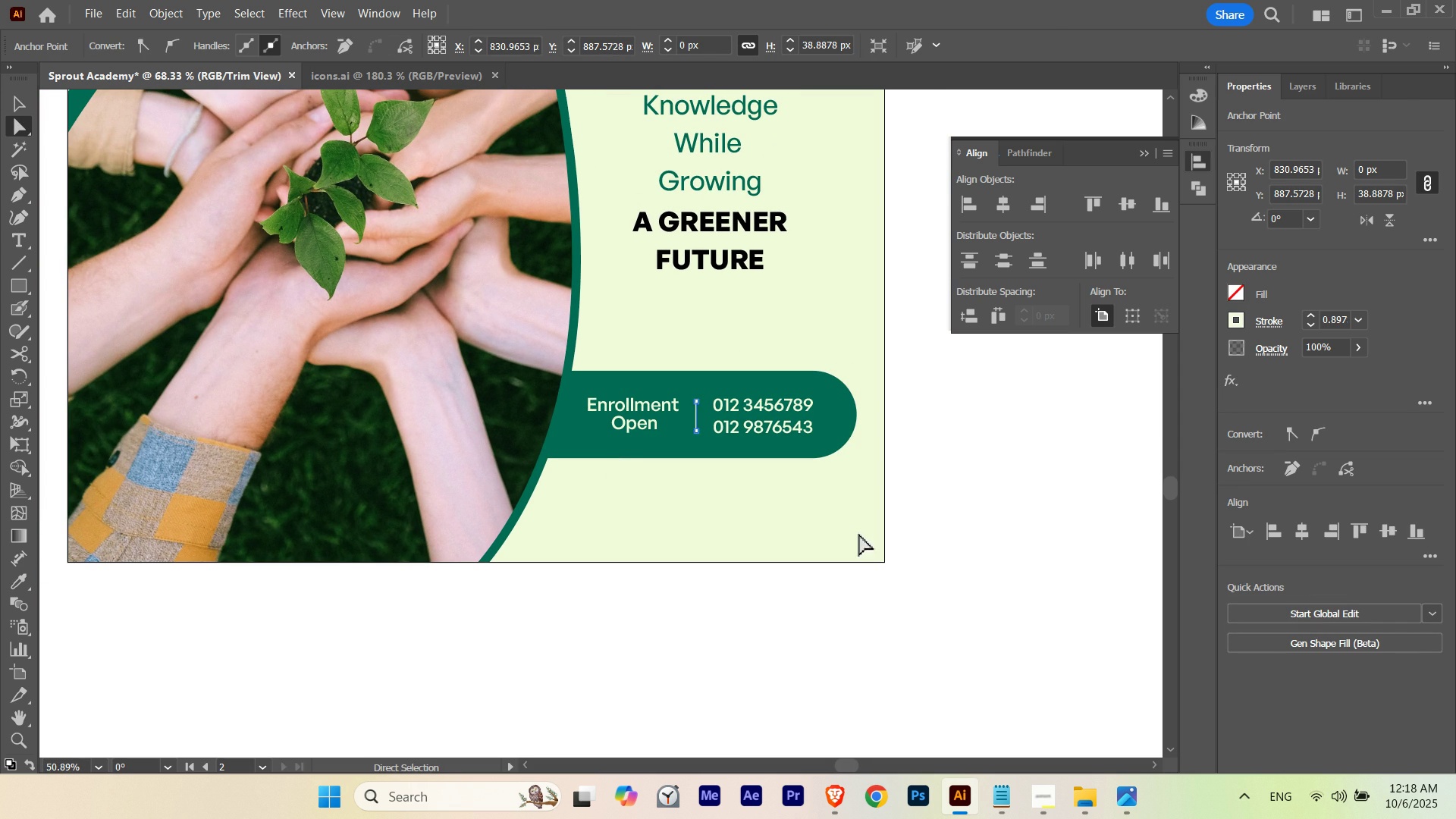 
key(Control+H)
 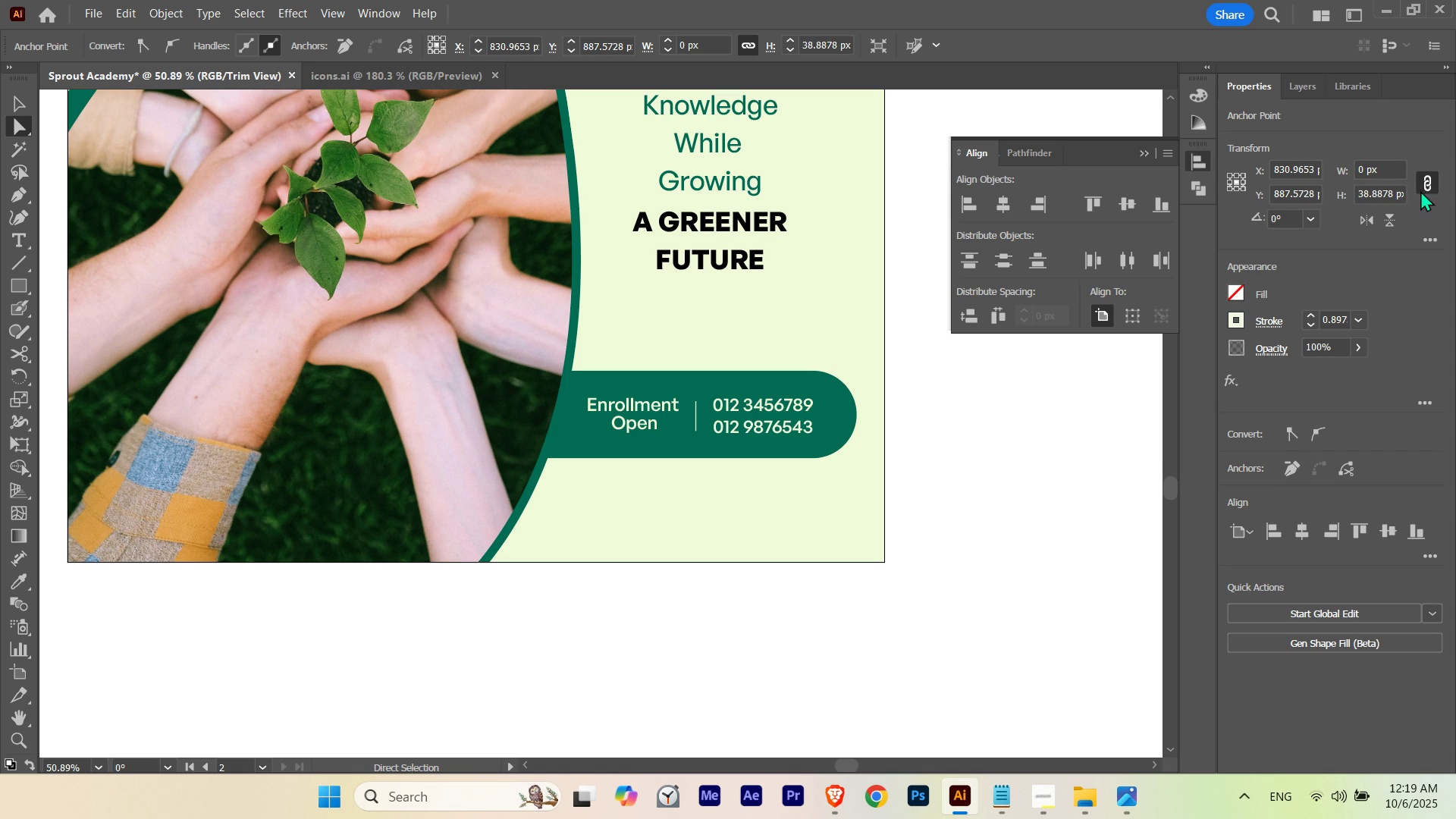 
left_click([1429, 176])
 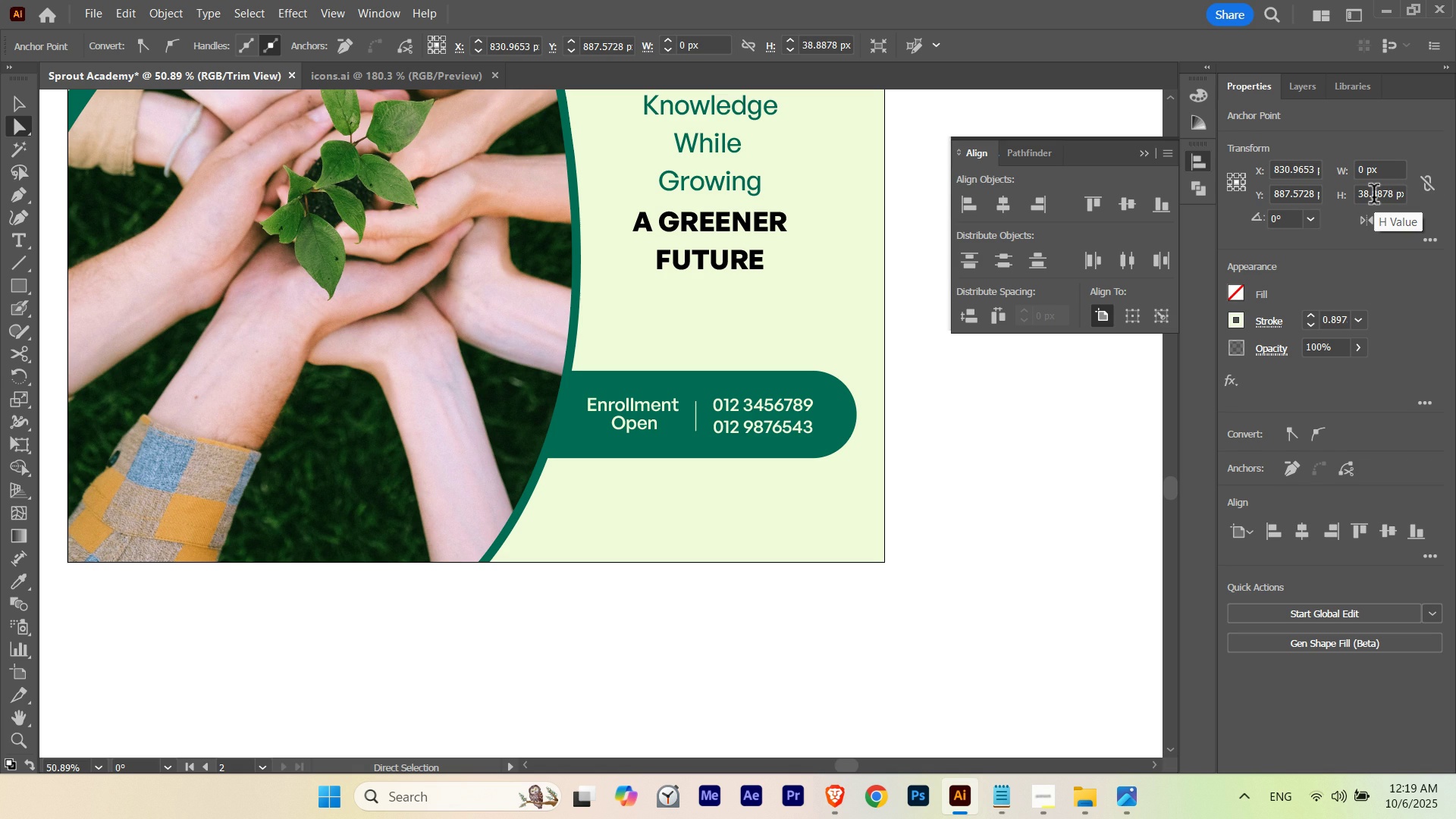 
hold_key(key=ShiftLeft, duration=1.56)
scroll: coordinate [1374, 197], scroll_direction: up, amount: 3.0
 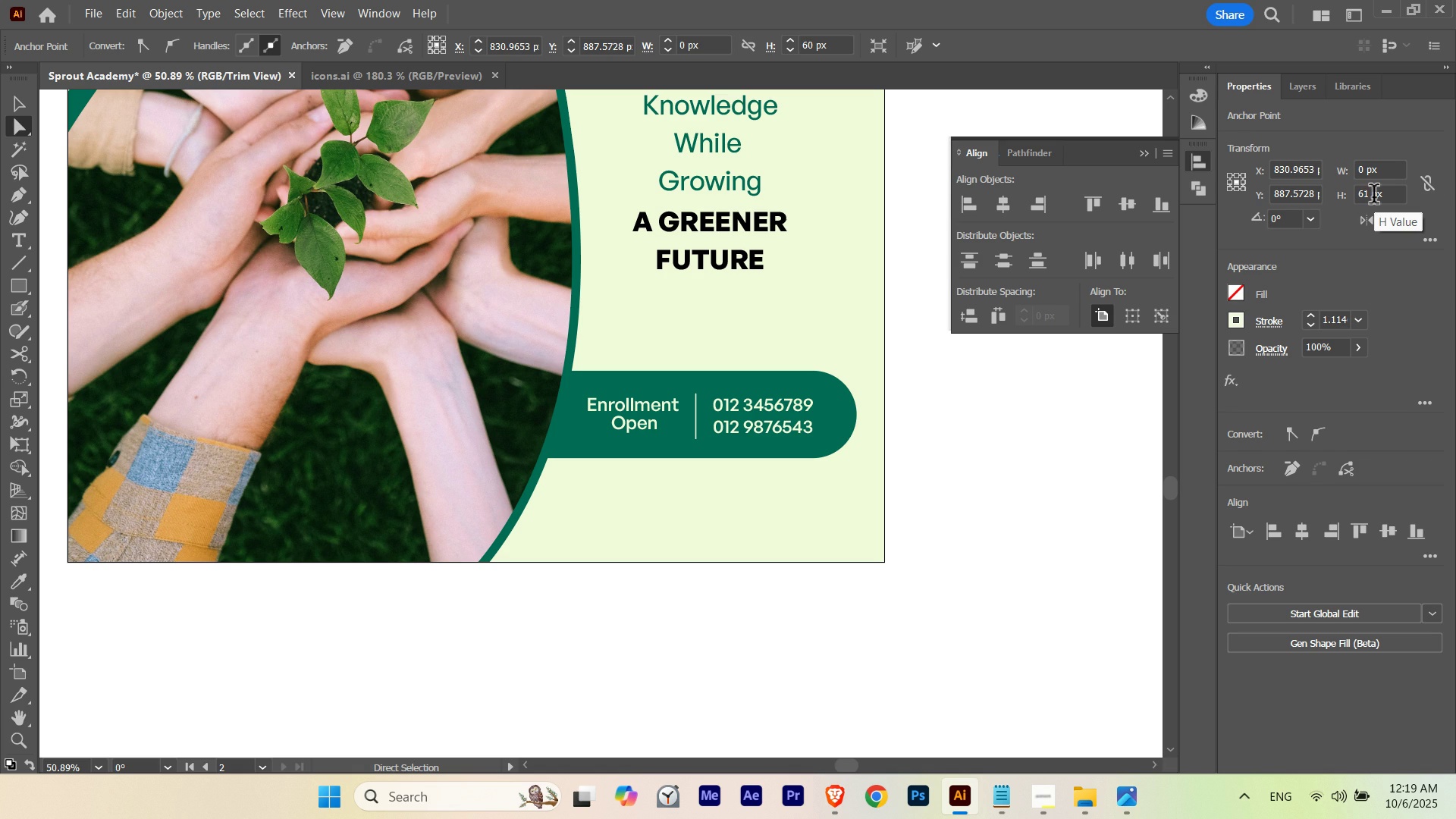 
scroll: coordinate [1372, 198], scroll_direction: down, amount: 6.0
 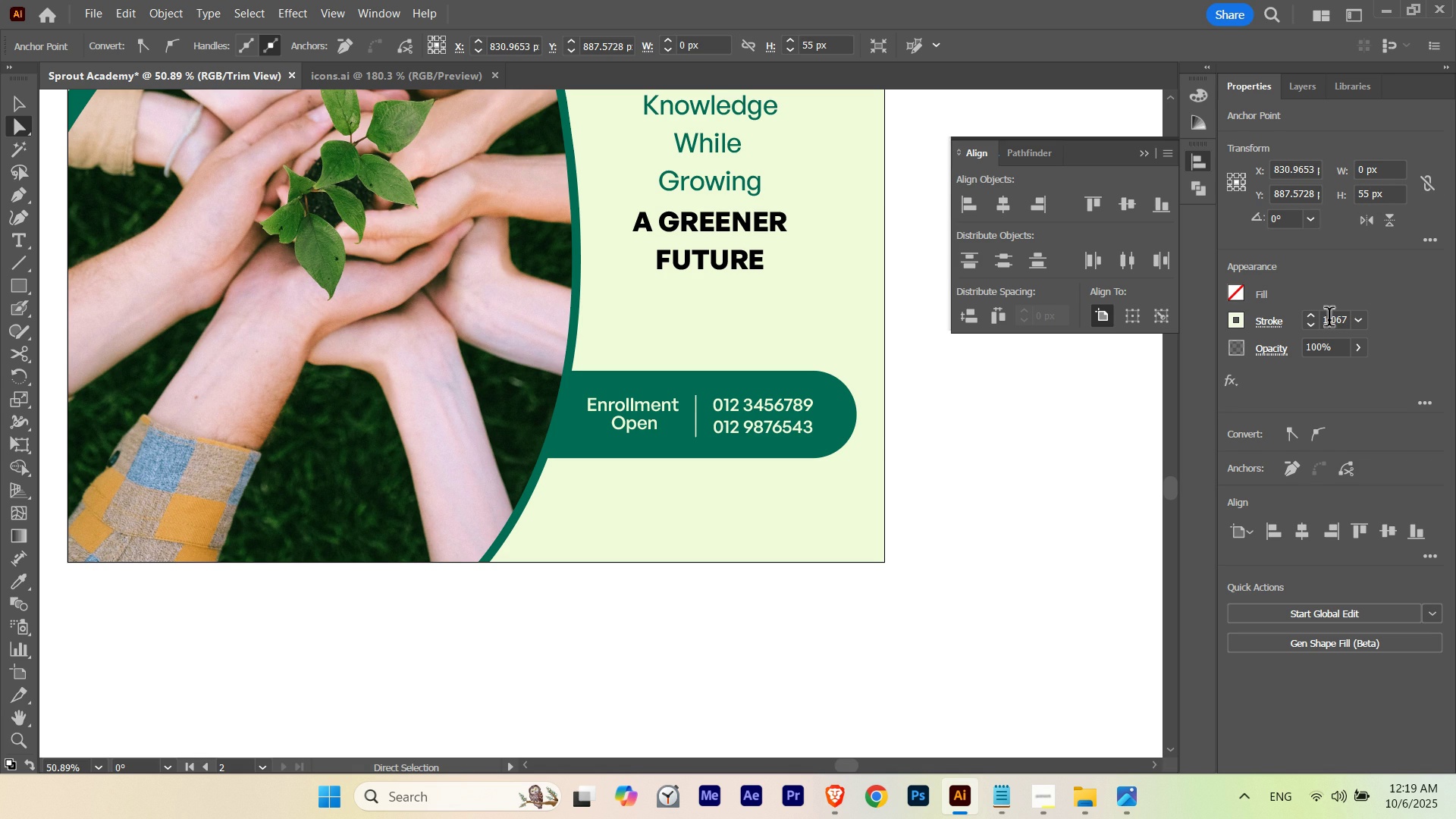 
scroll: coordinate [1329, 320], scroll_direction: up, amount: 1.0
 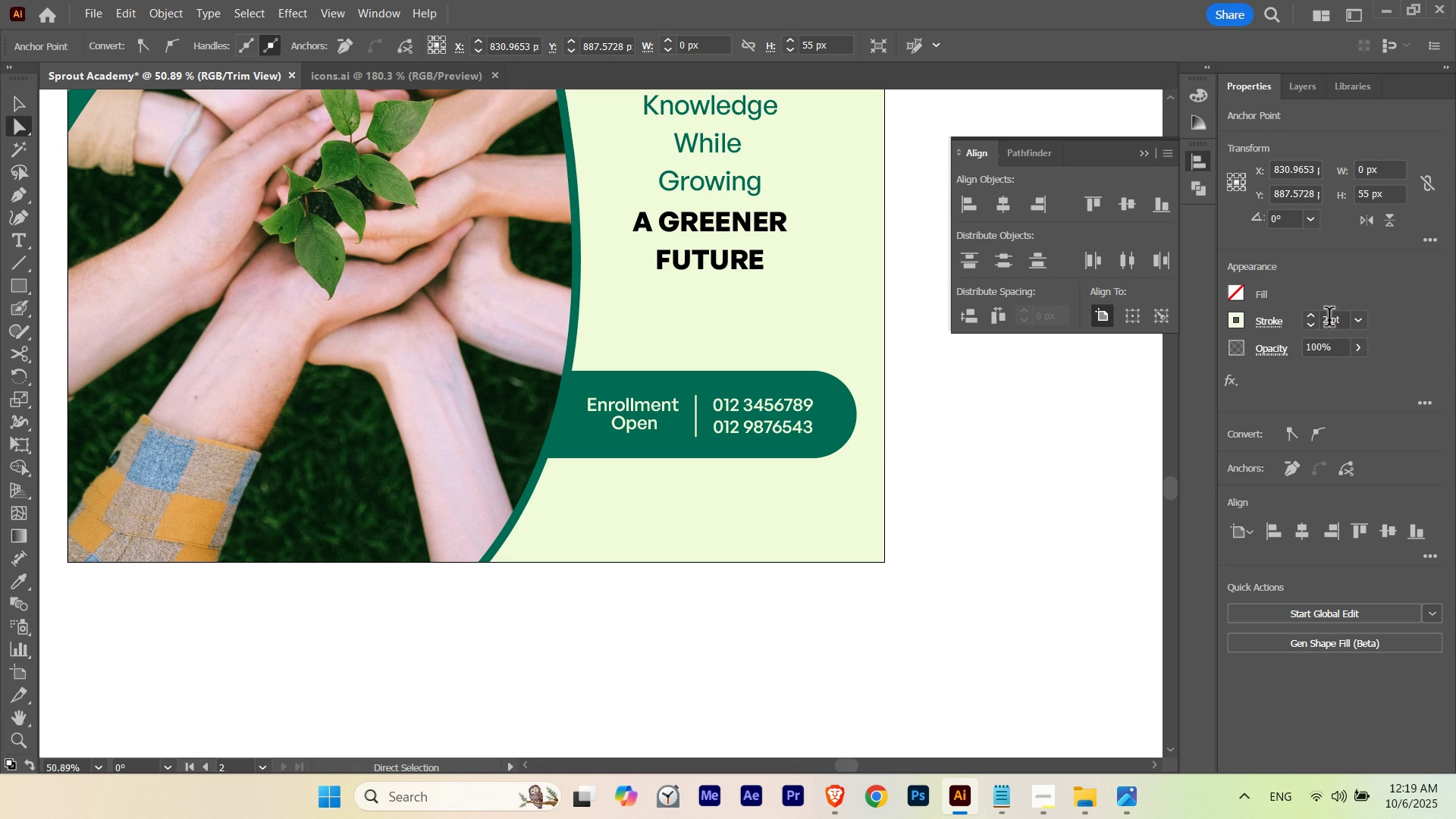 
hold_key(key=ControlLeft, duration=3.02)
scroll: coordinate [1329, 320], scroll_direction: none, amount: 0.0
 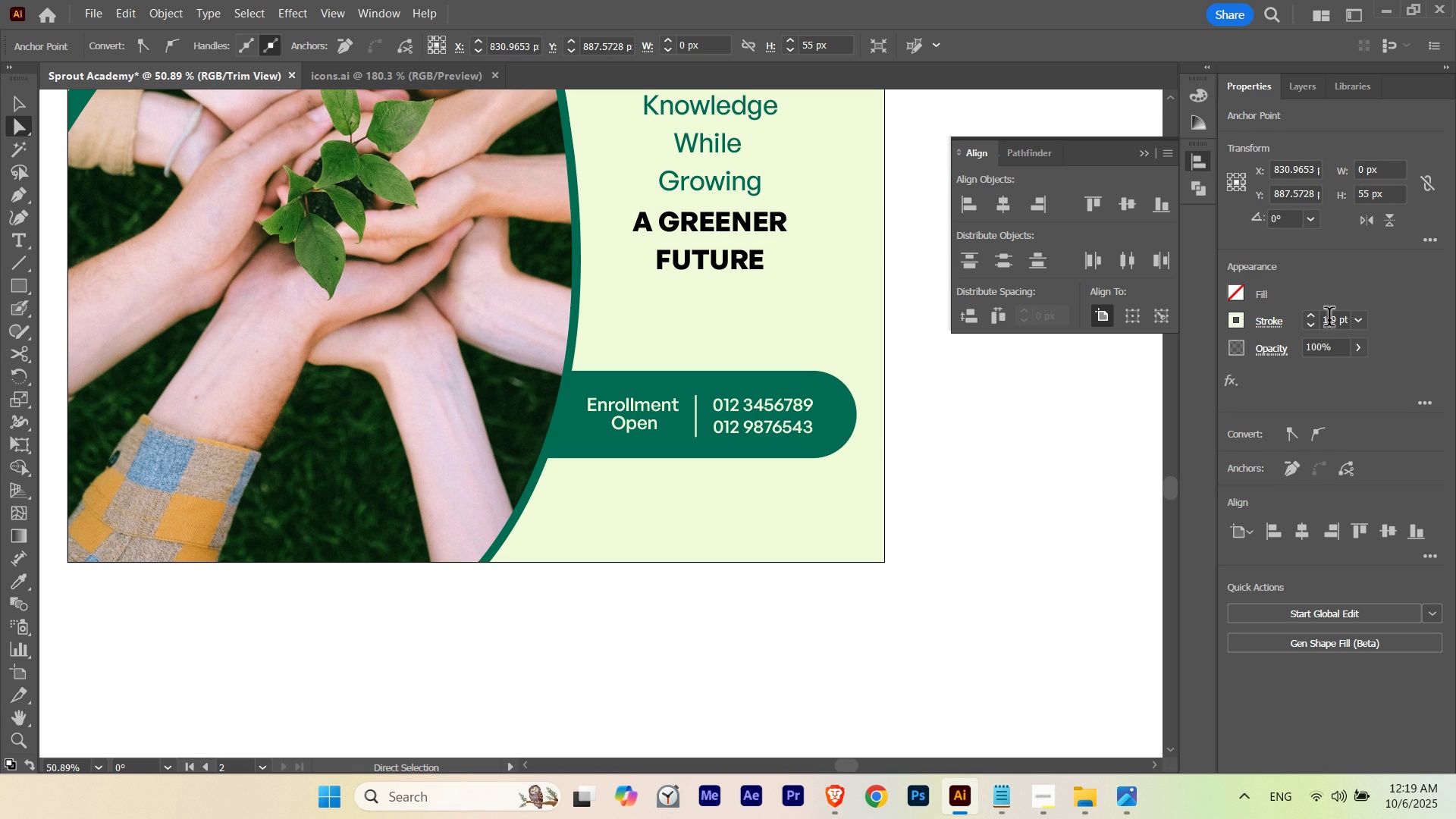 
scroll: coordinate [1329, 320], scroll_direction: down, amount: 1.0
 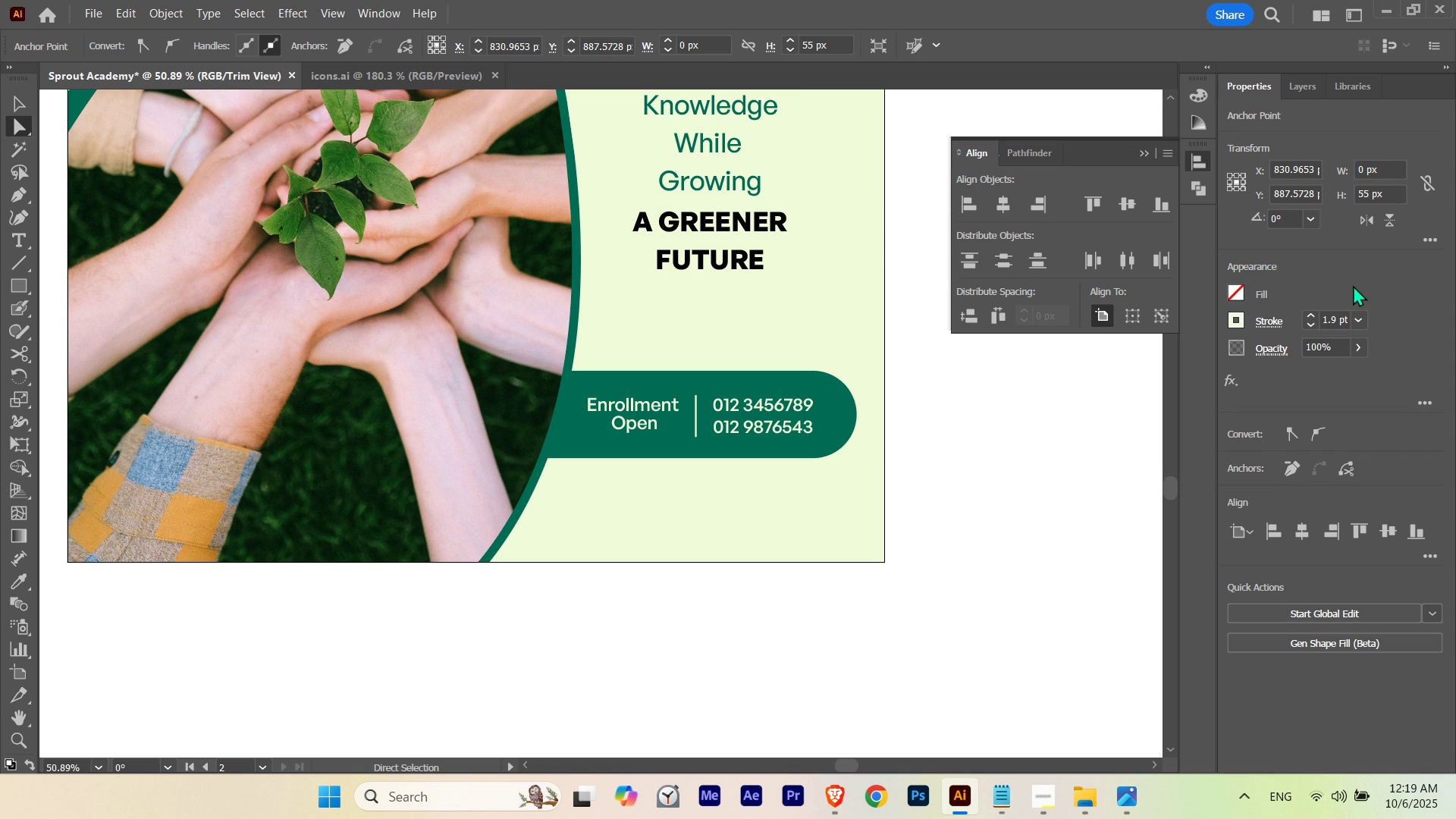 
left_click([1353, 285])
 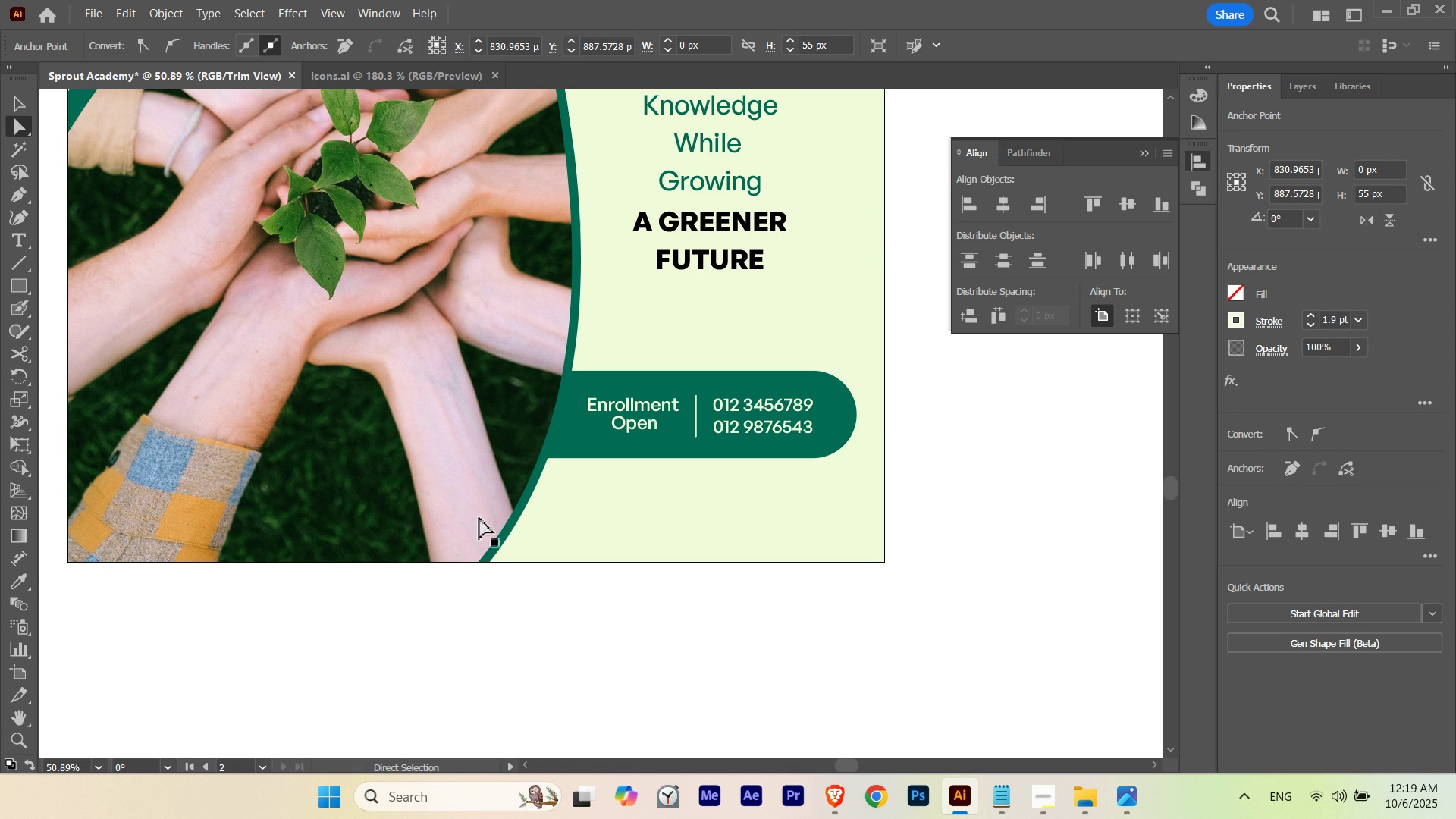 
hold_key(key=ControlLeft, duration=1.67)
 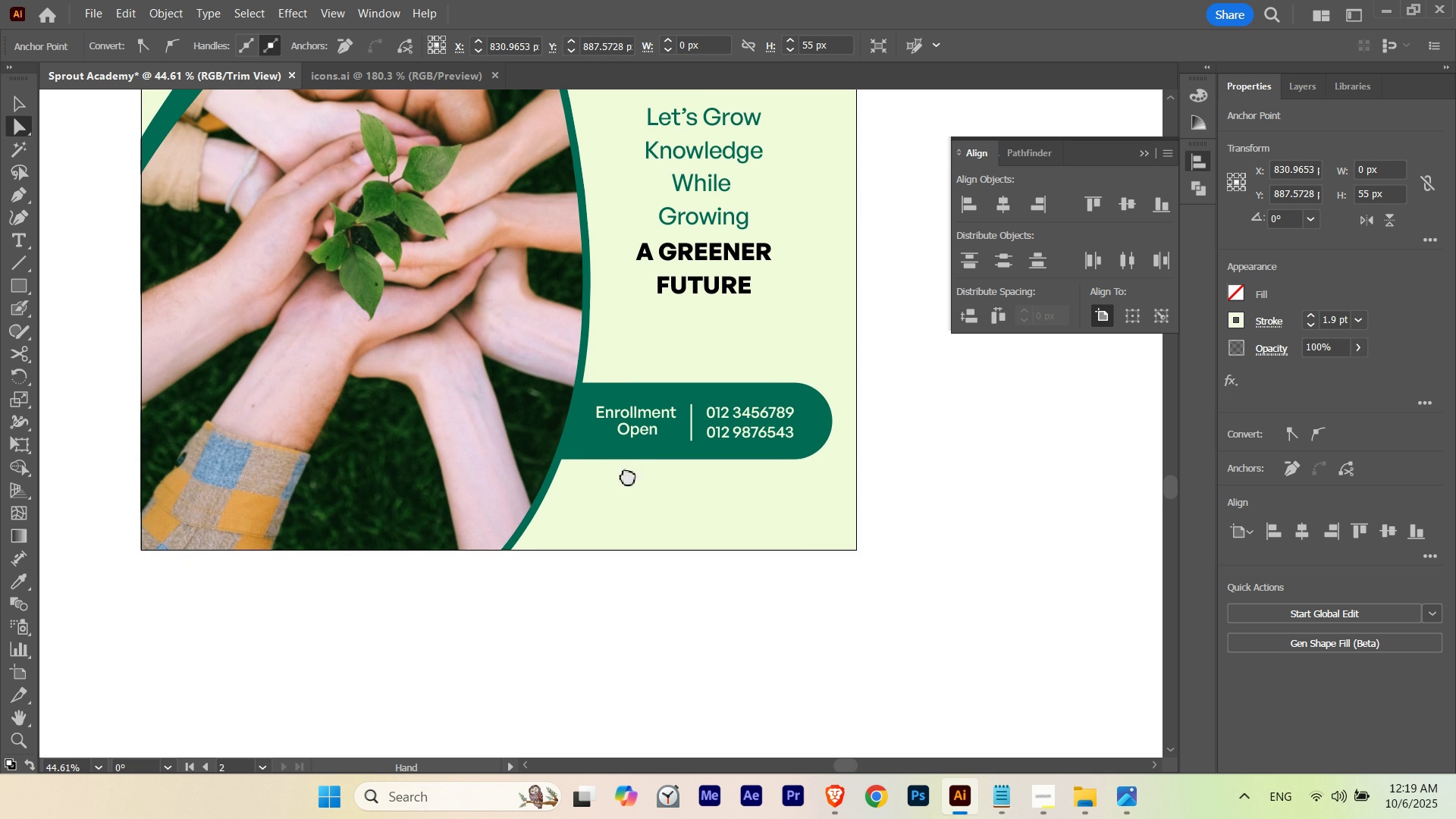 
hold_key(key=Space, duration=1.52)
 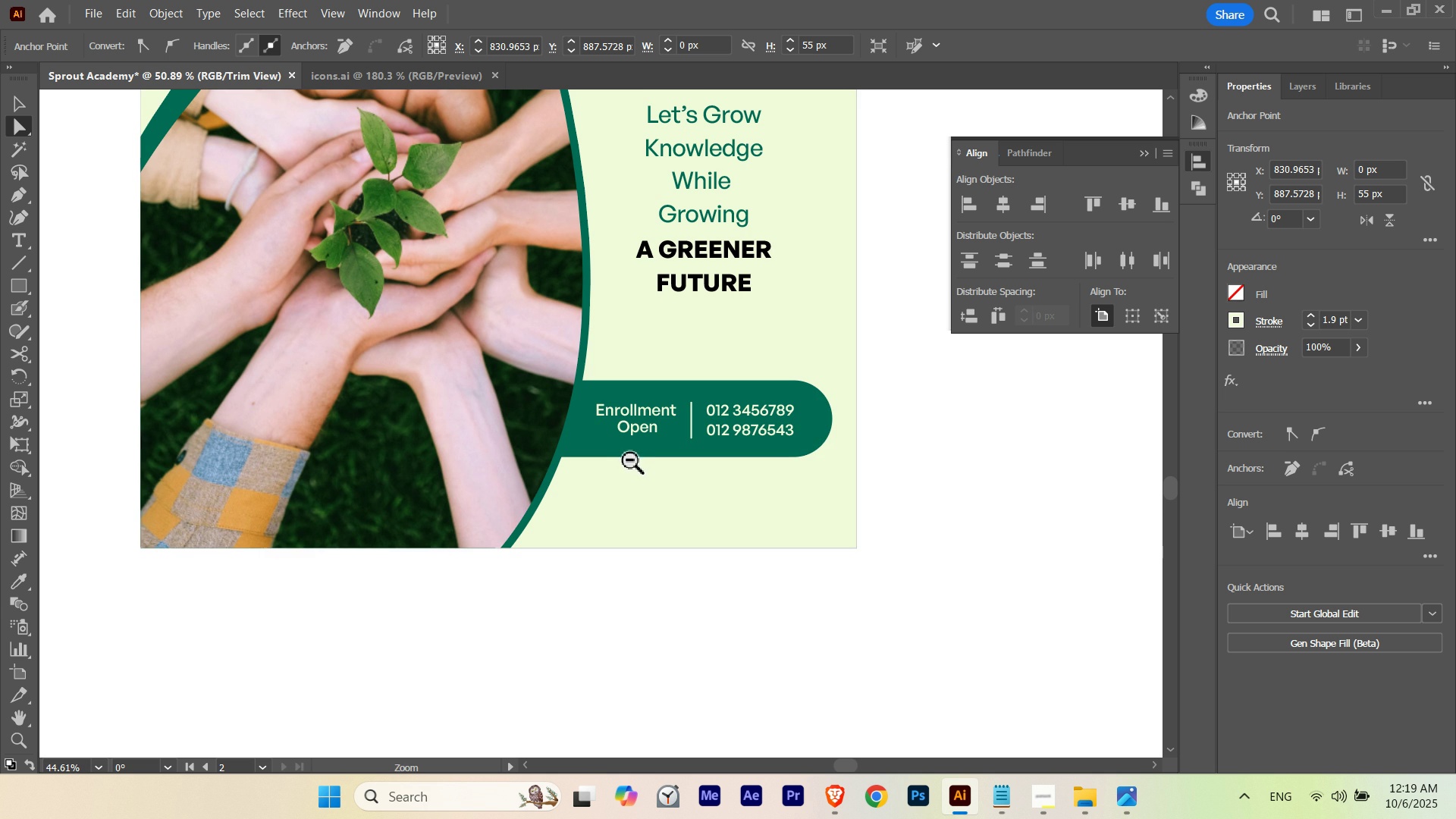 
hold_key(key=Space, duration=1.5)
 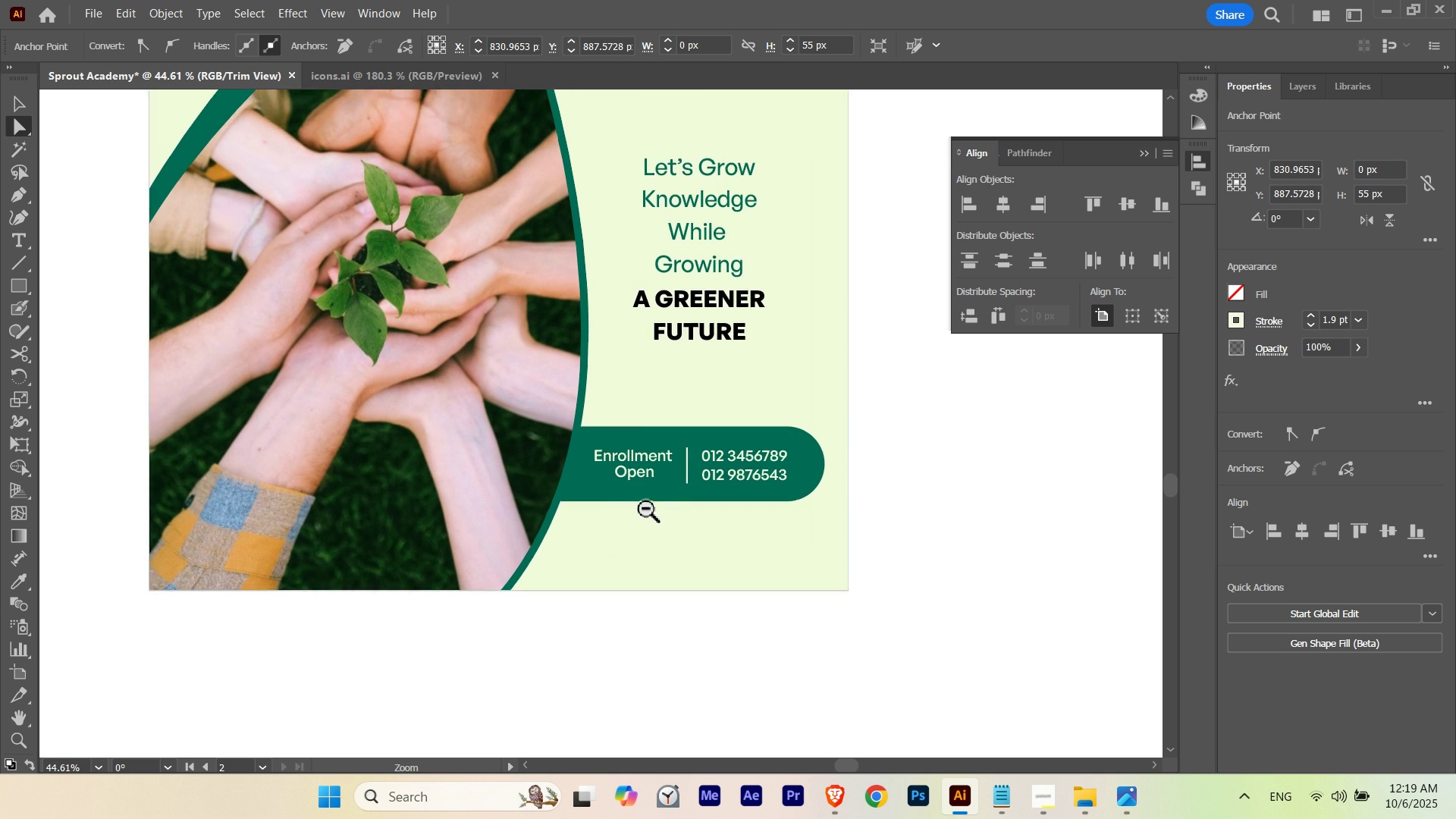 
hold_key(key=Space, duration=3.99)
 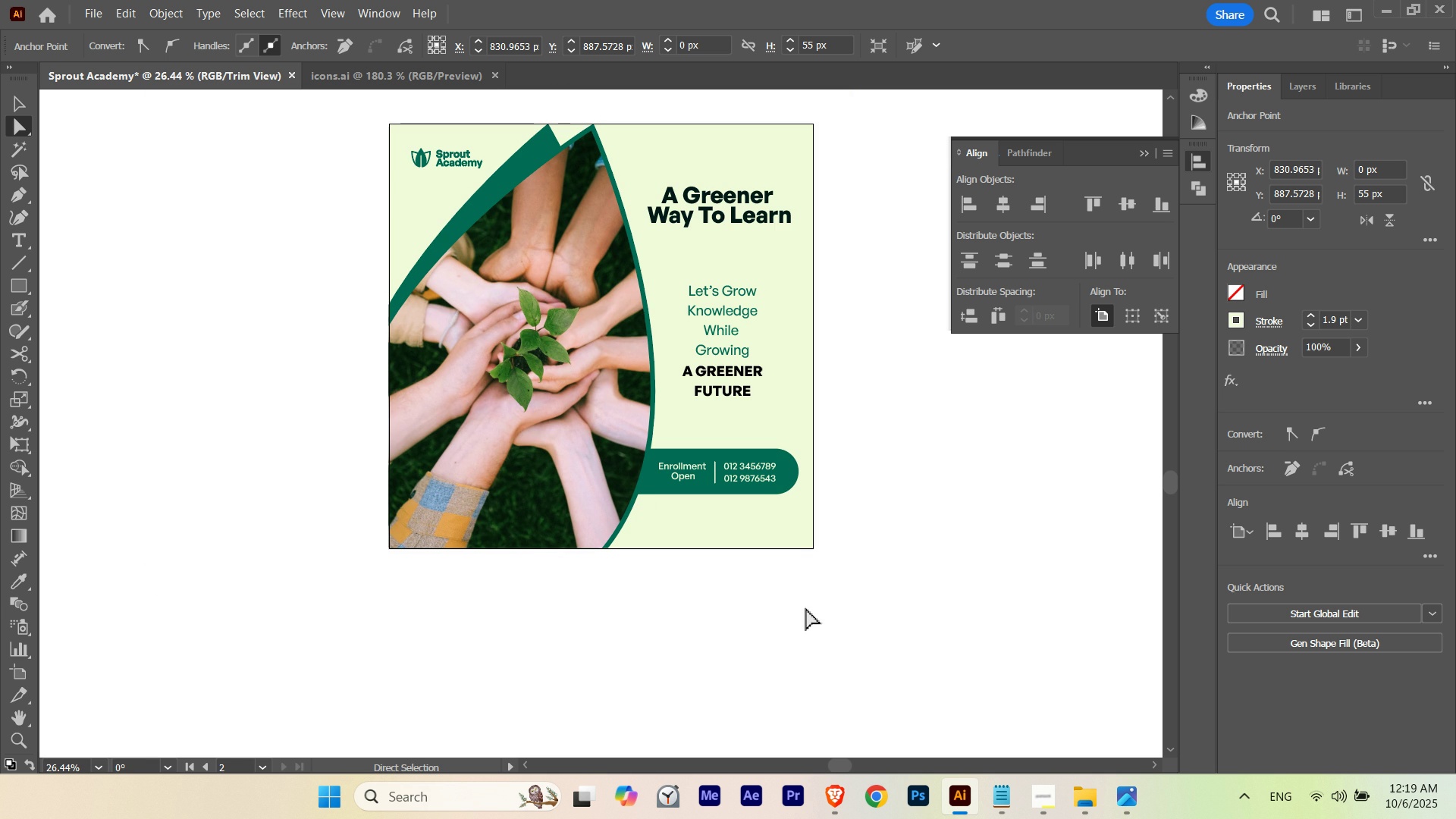 
hold_key(key=ControlLeft, duration=3.75)
 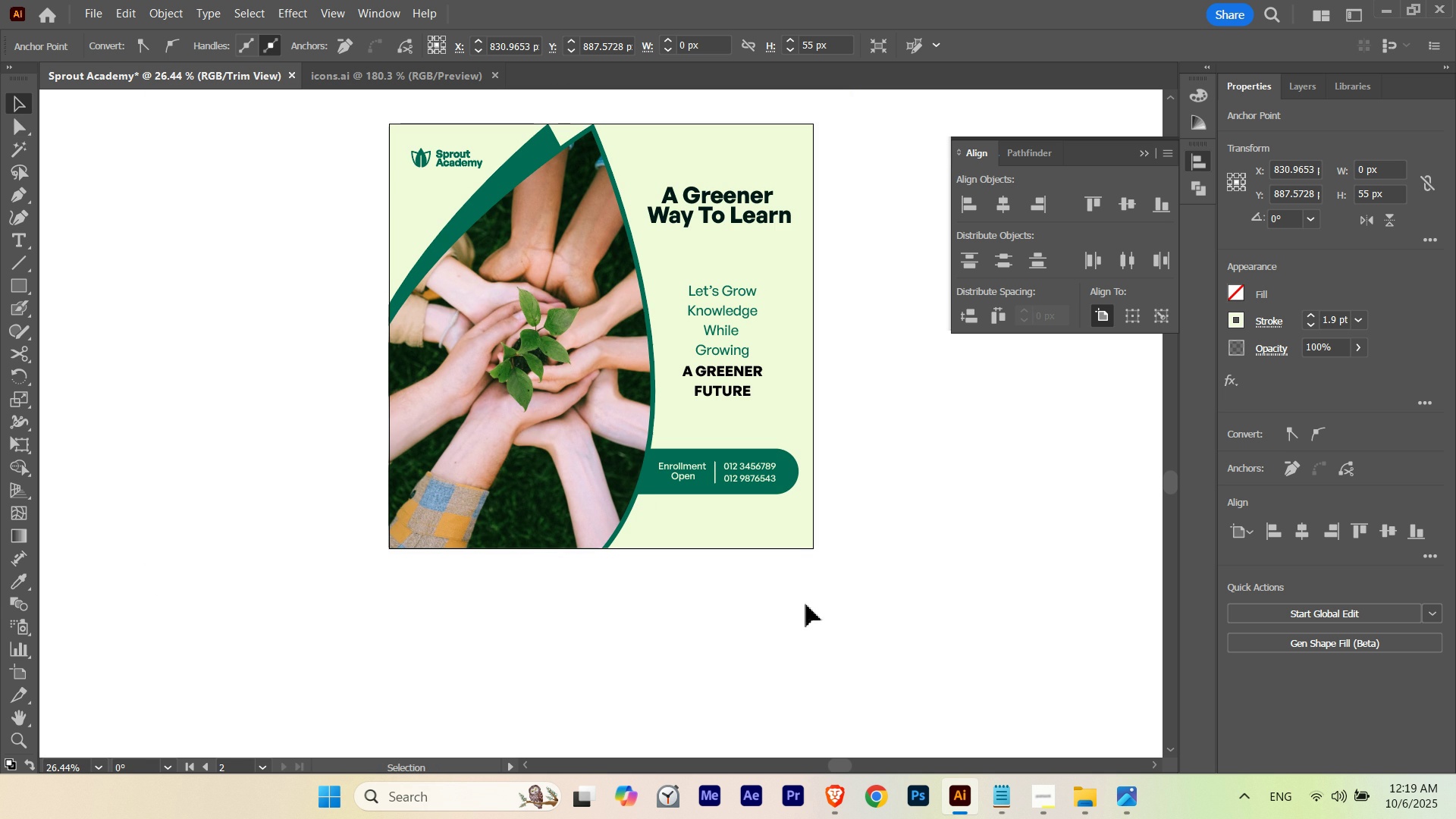 
key(V)
 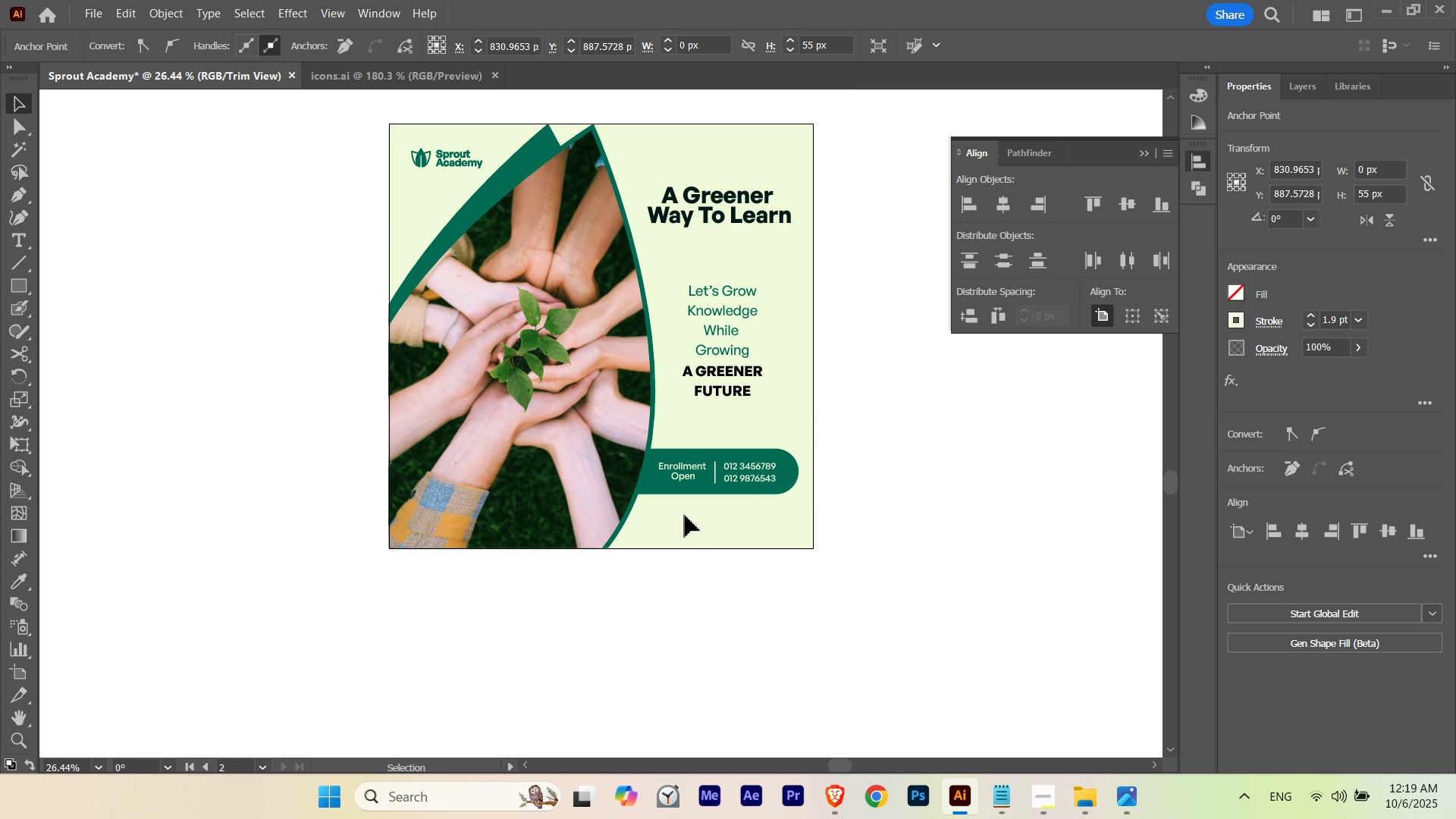 
left_click([685, 515])
 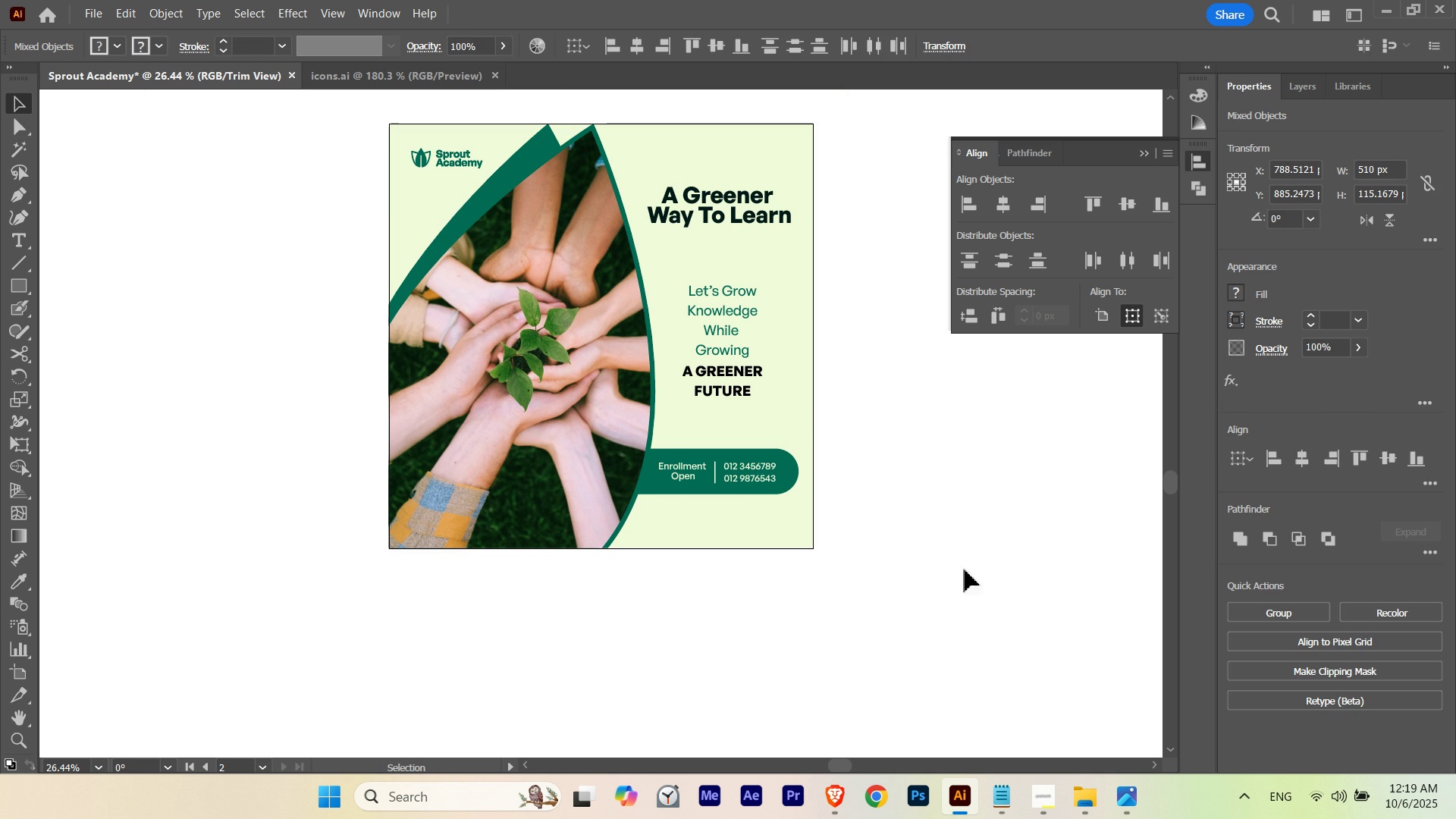 
key(Control+ControlLeft)
 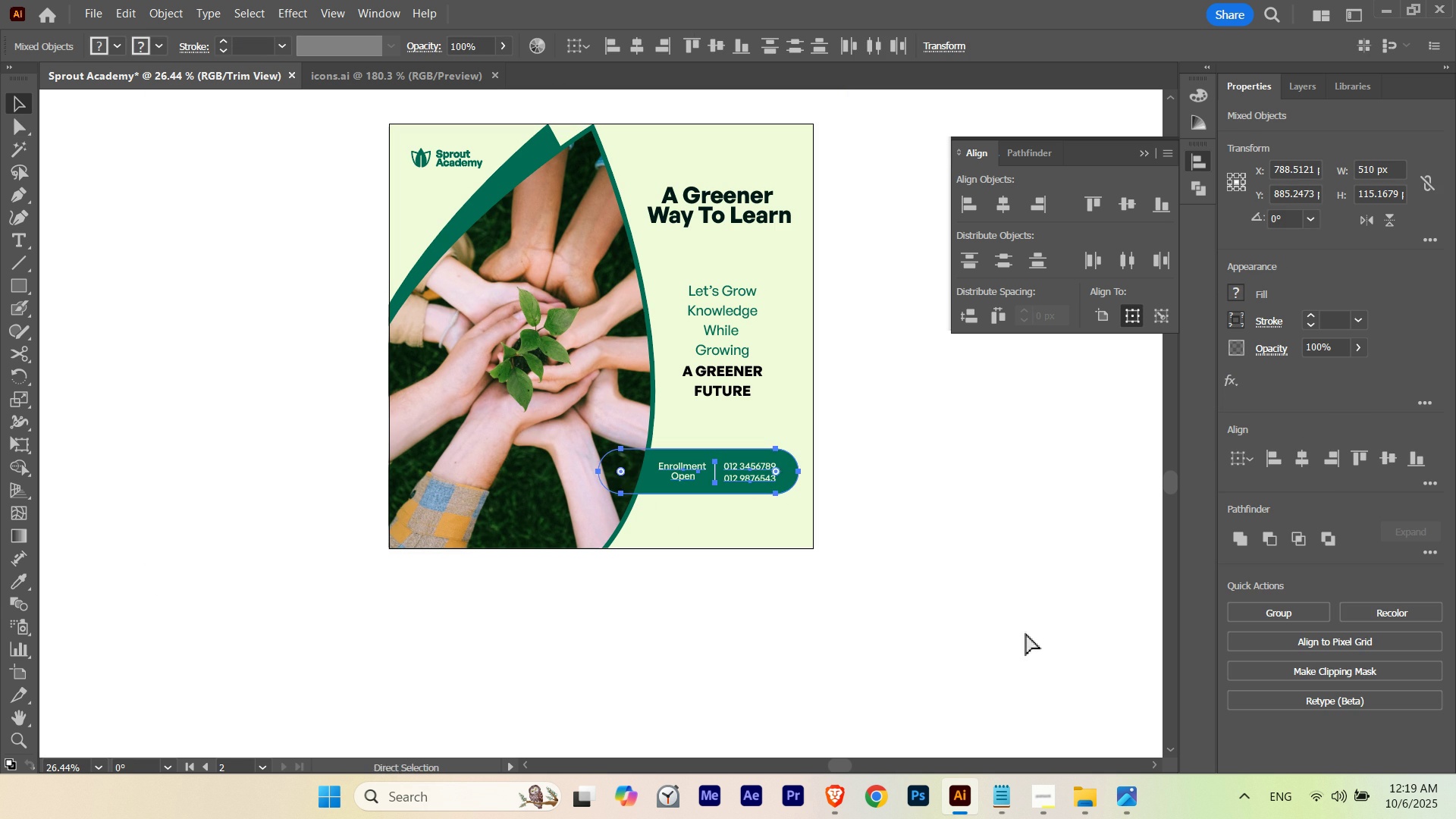 
key(Control+H)
 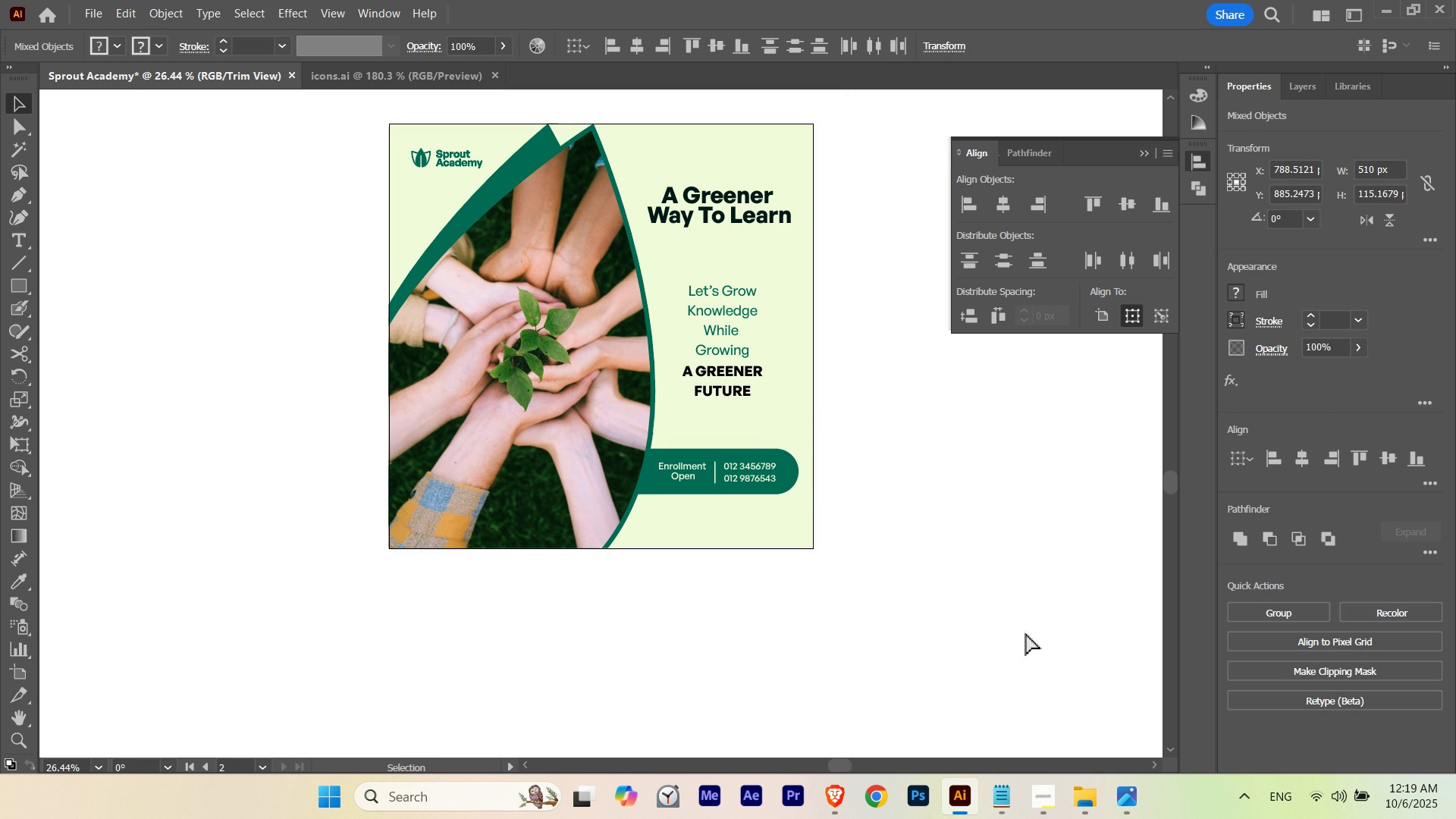 
key(Control+ControlLeft)
 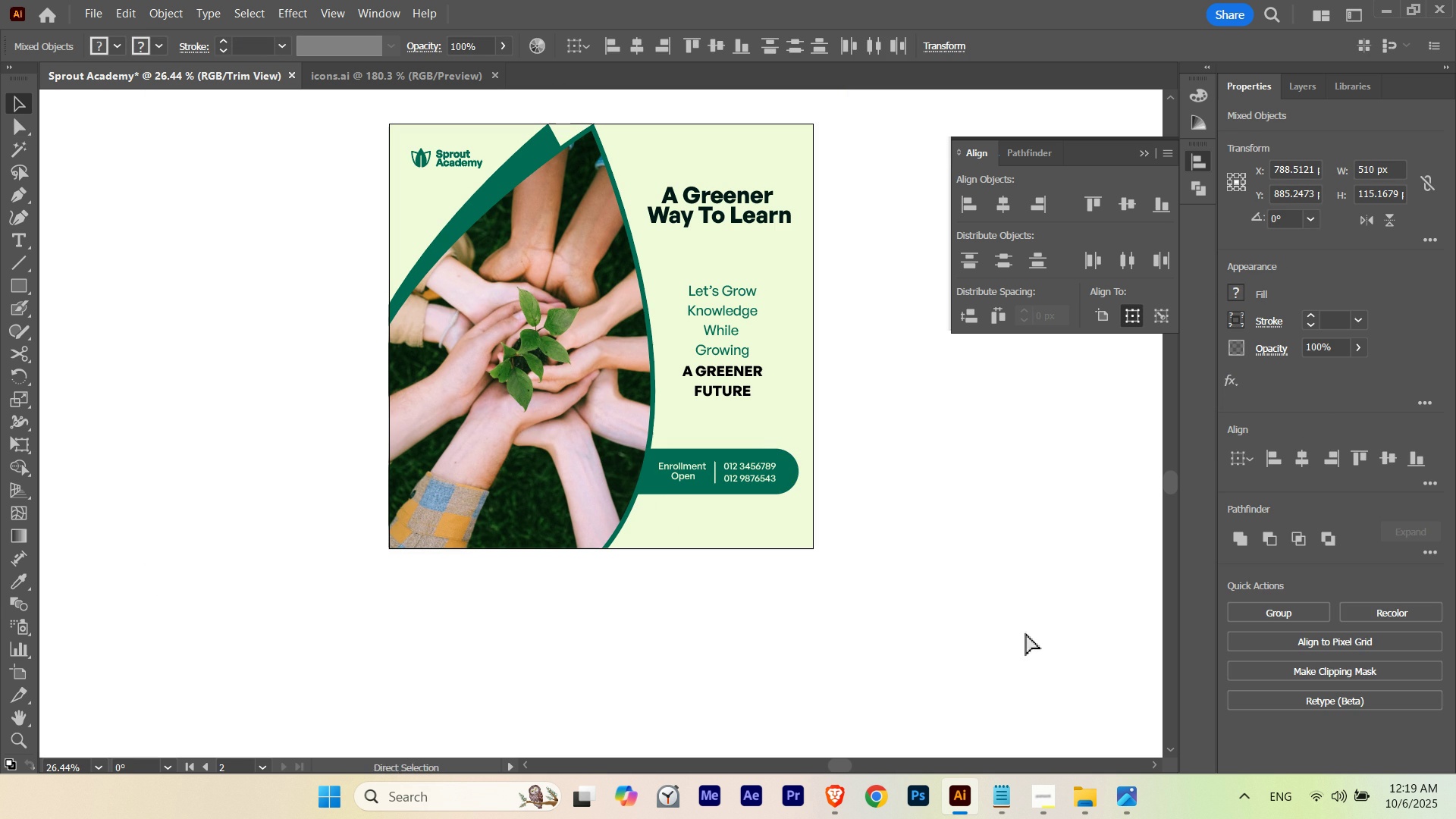 
key(Control+H)
 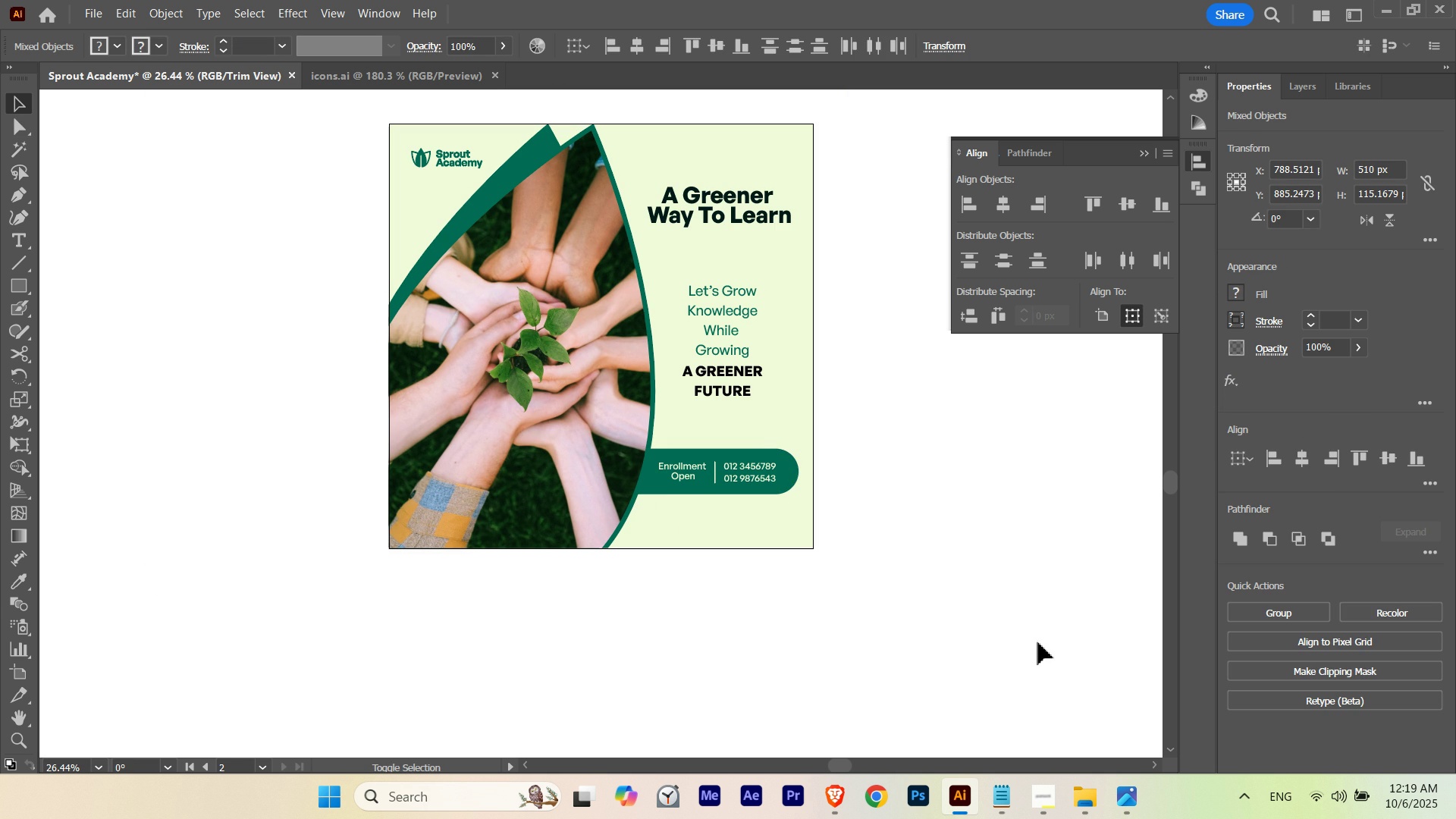 
key(Shift+ArrowUp)
 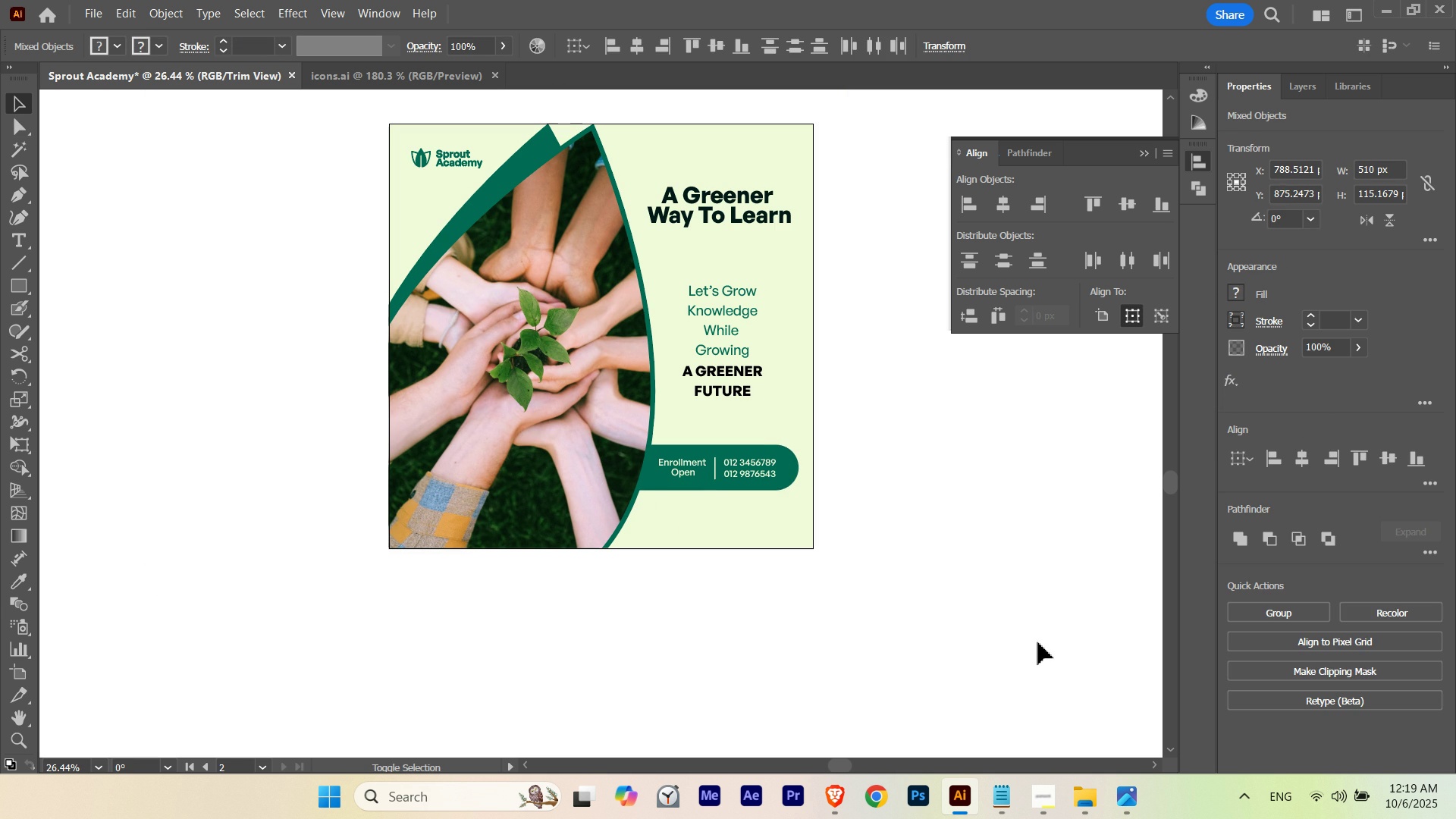 
key(Shift+ArrowUp)
 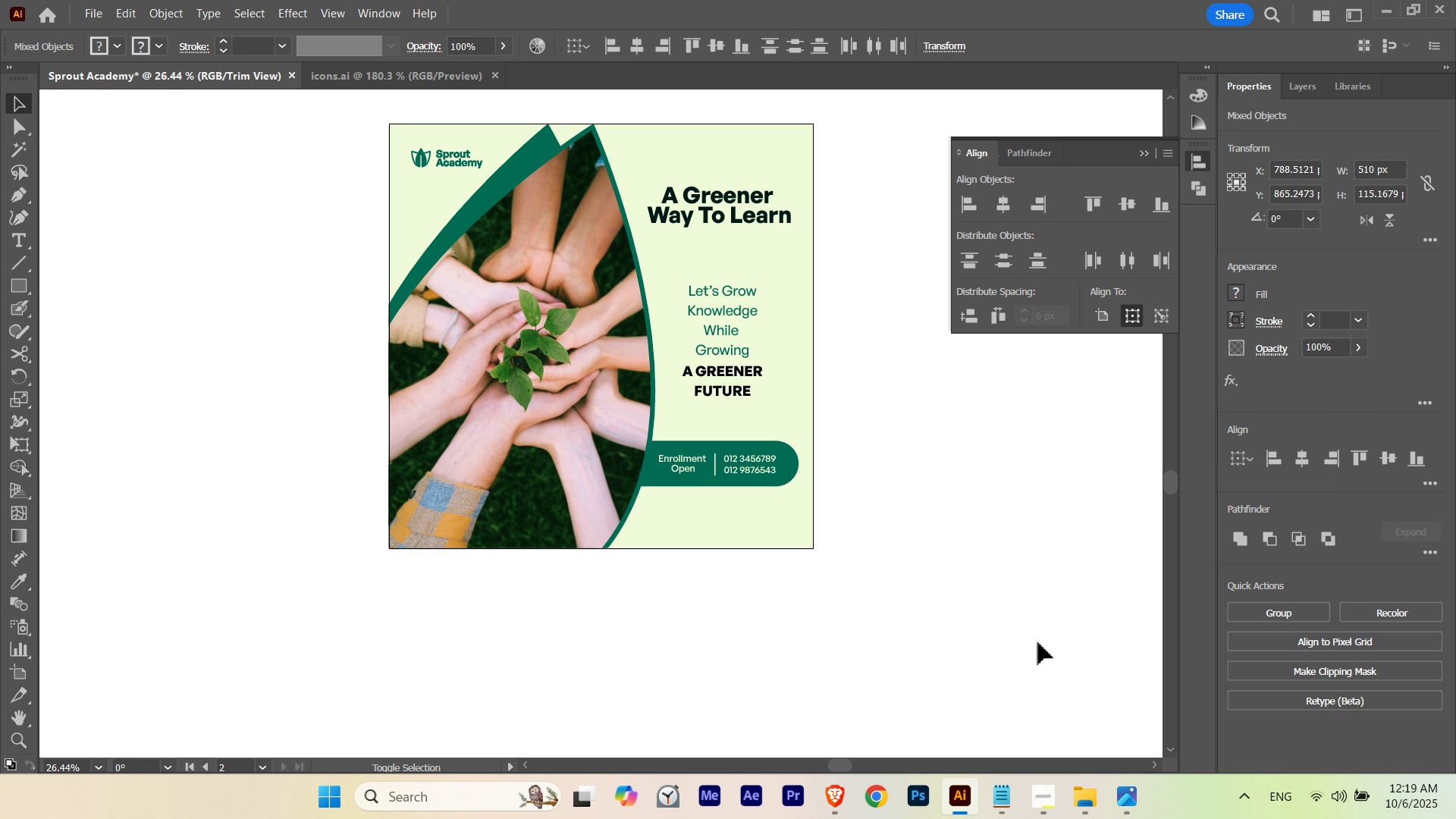 
key(Shift+ArrowDown)
 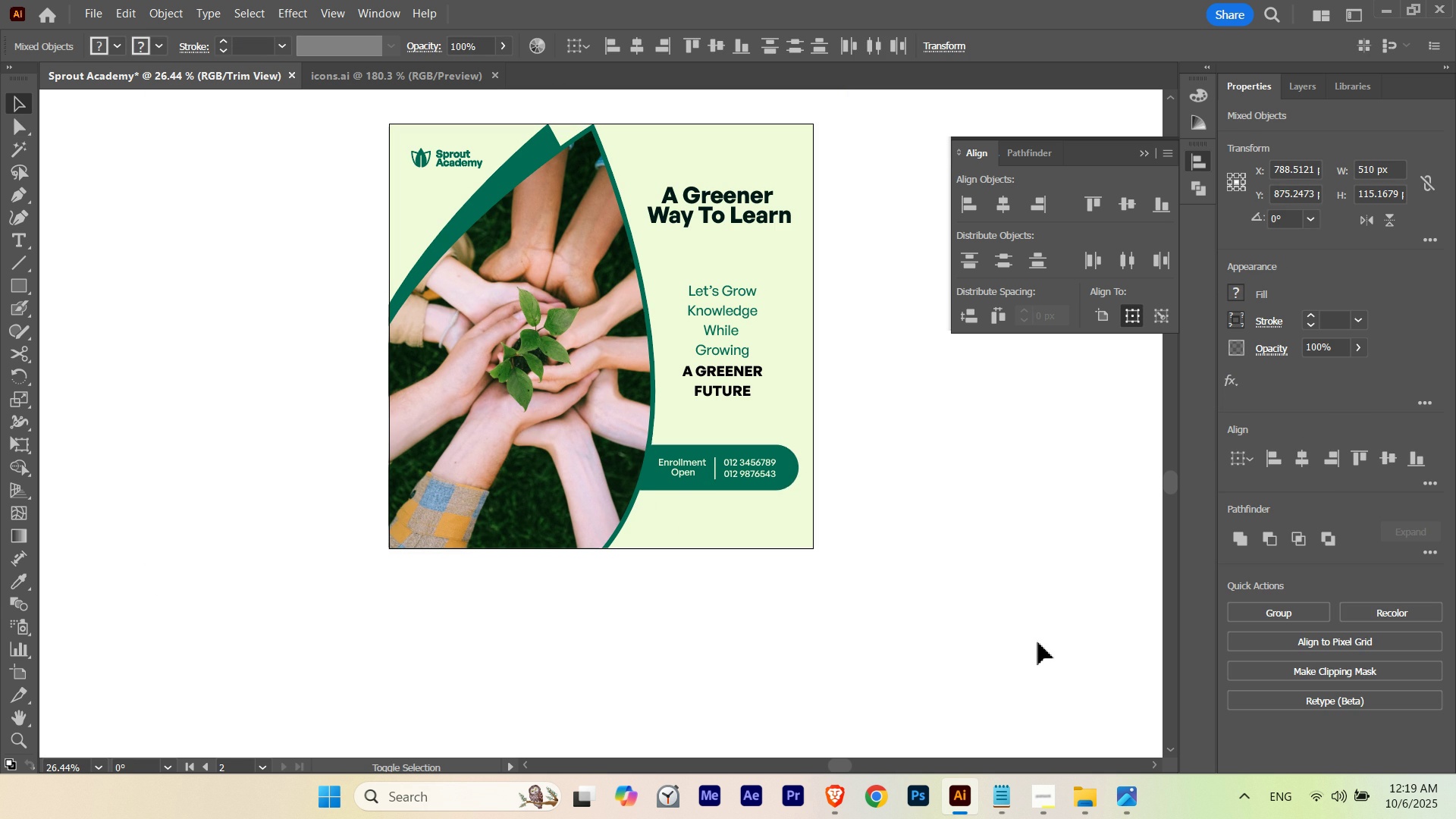 
key(Shift+ArrowUp)
 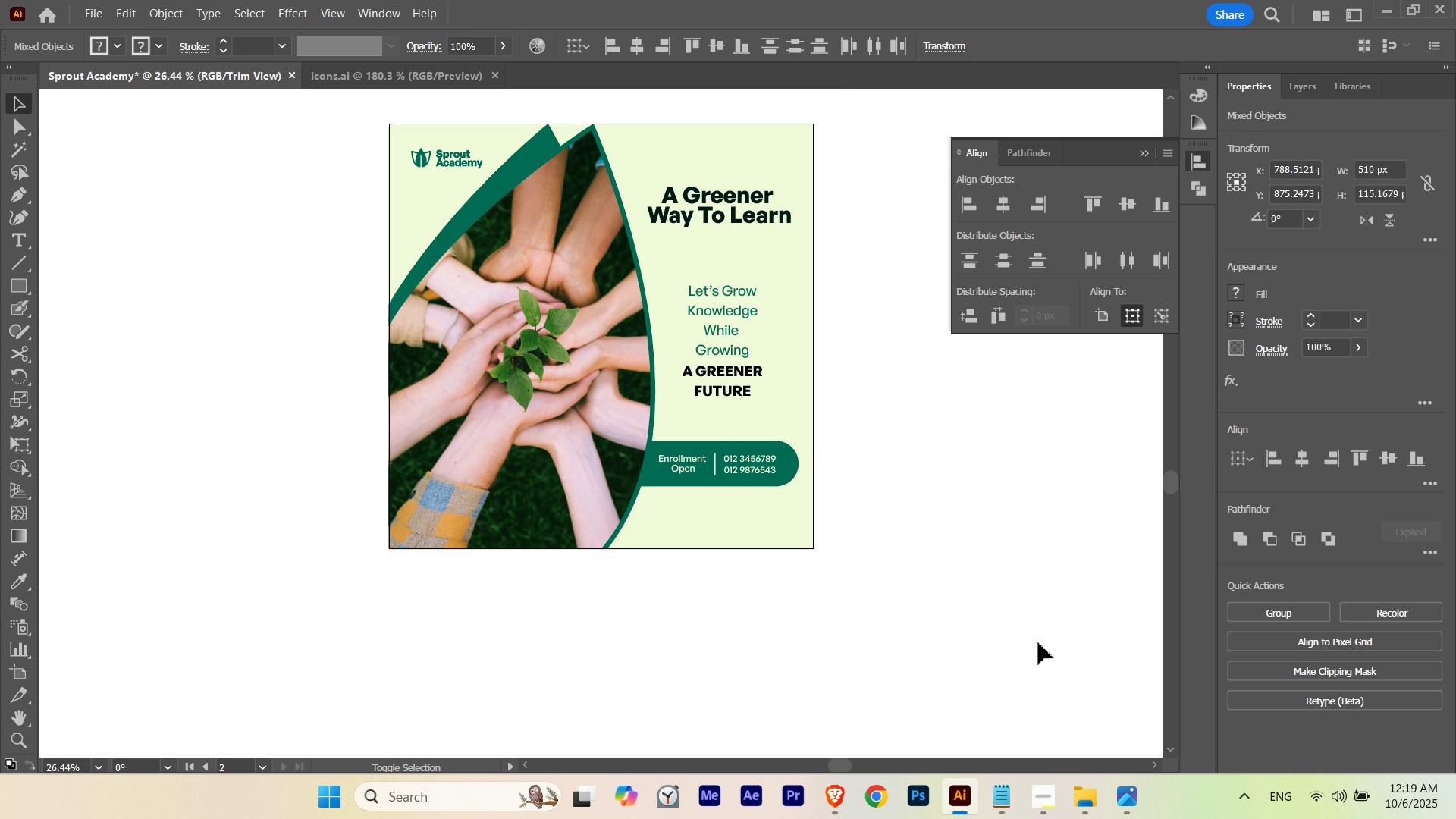 
key(Shift+ArrowUp)
 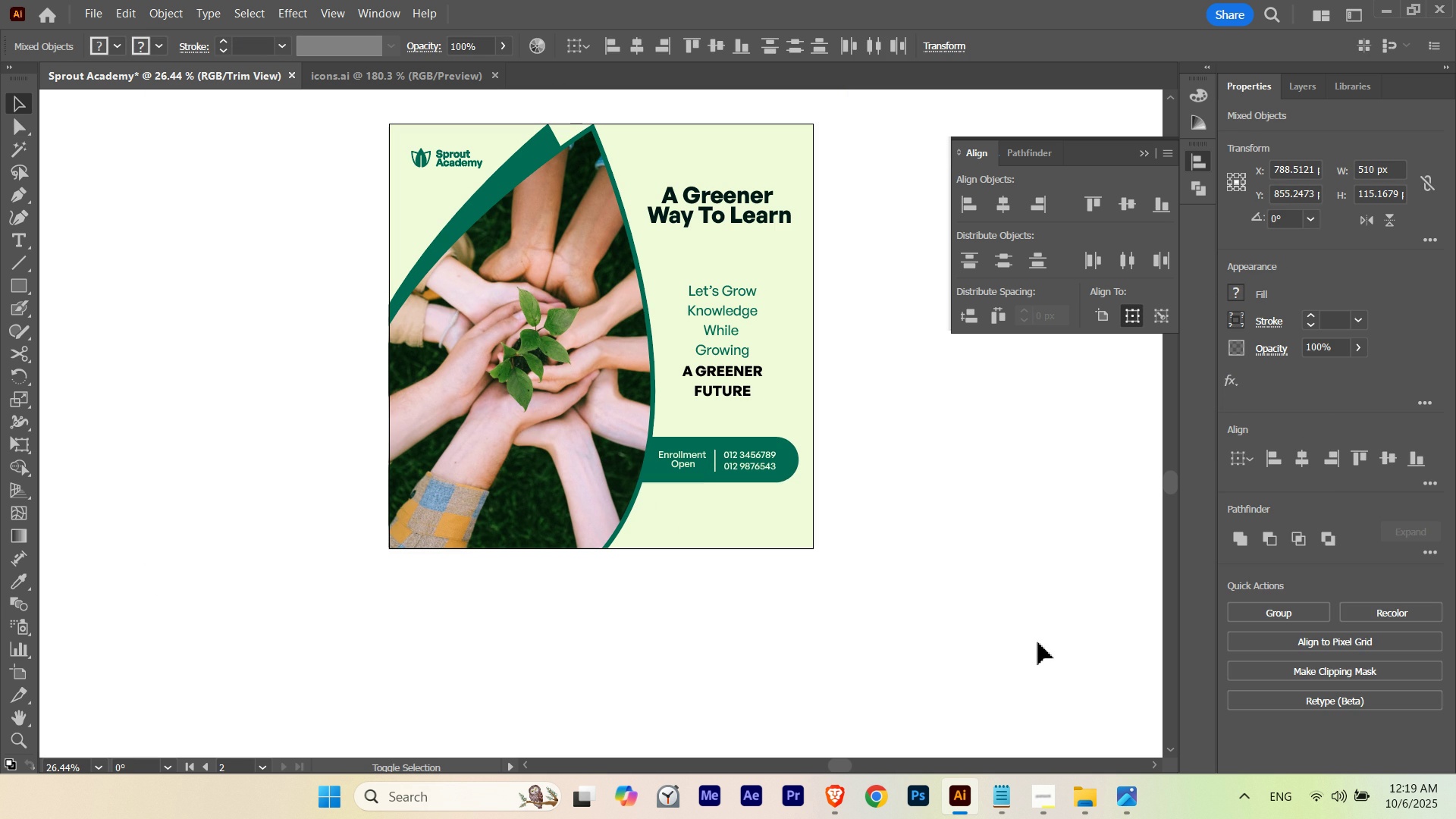 
key(Shift+ArrowDown)
 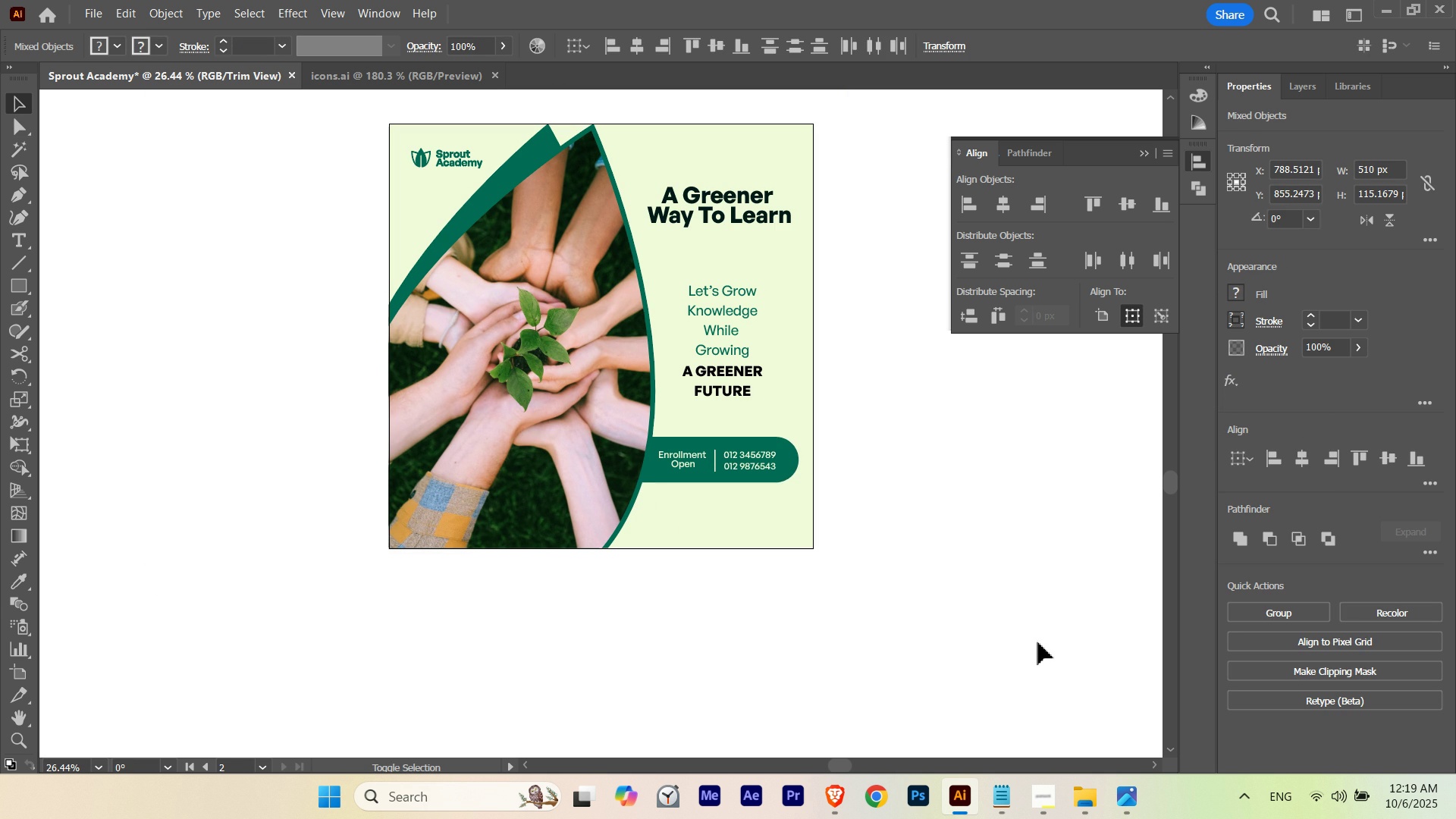 
key(Shift+ArrowUp)
 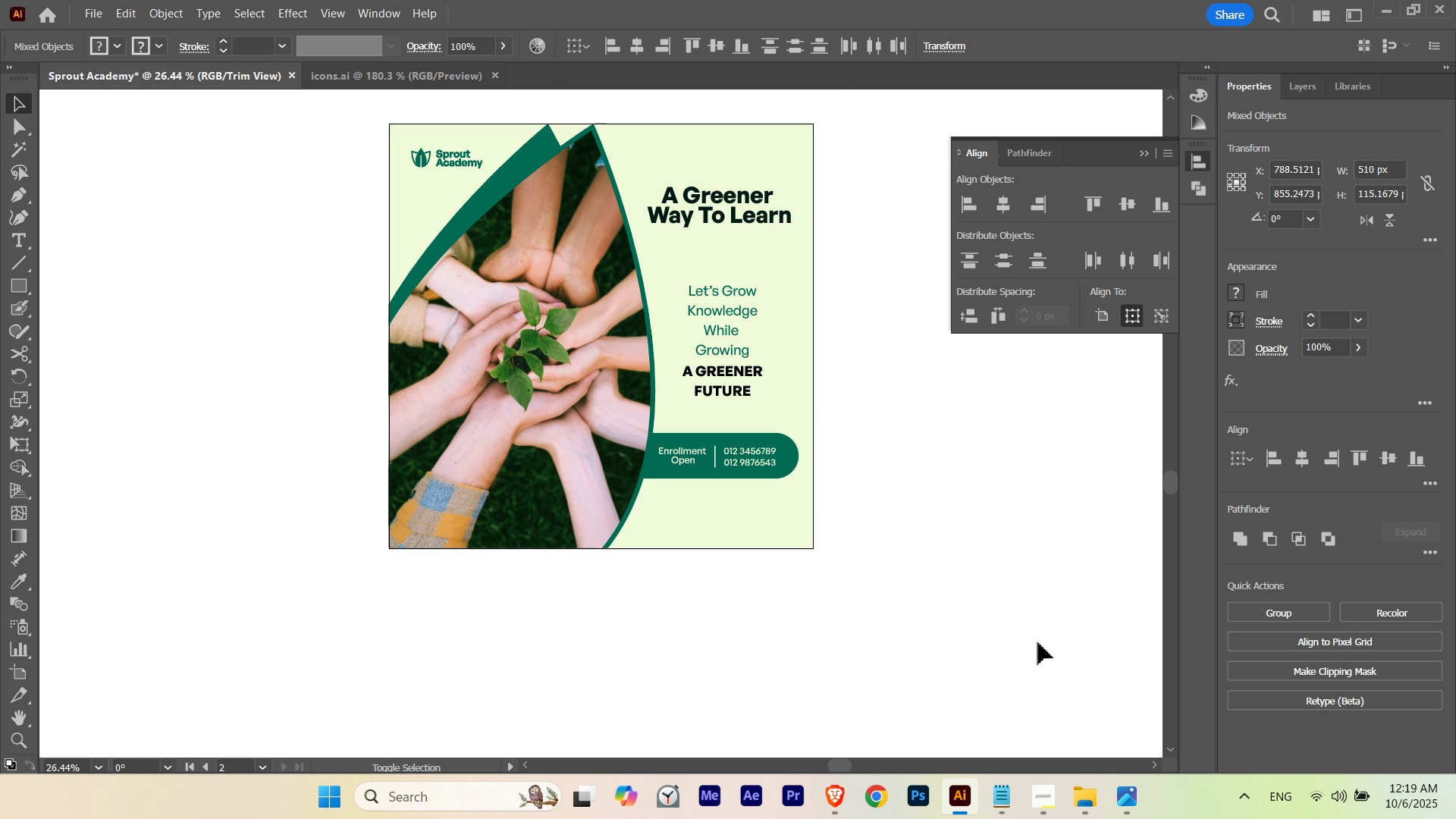 
key(Shift+ArrowUp)
 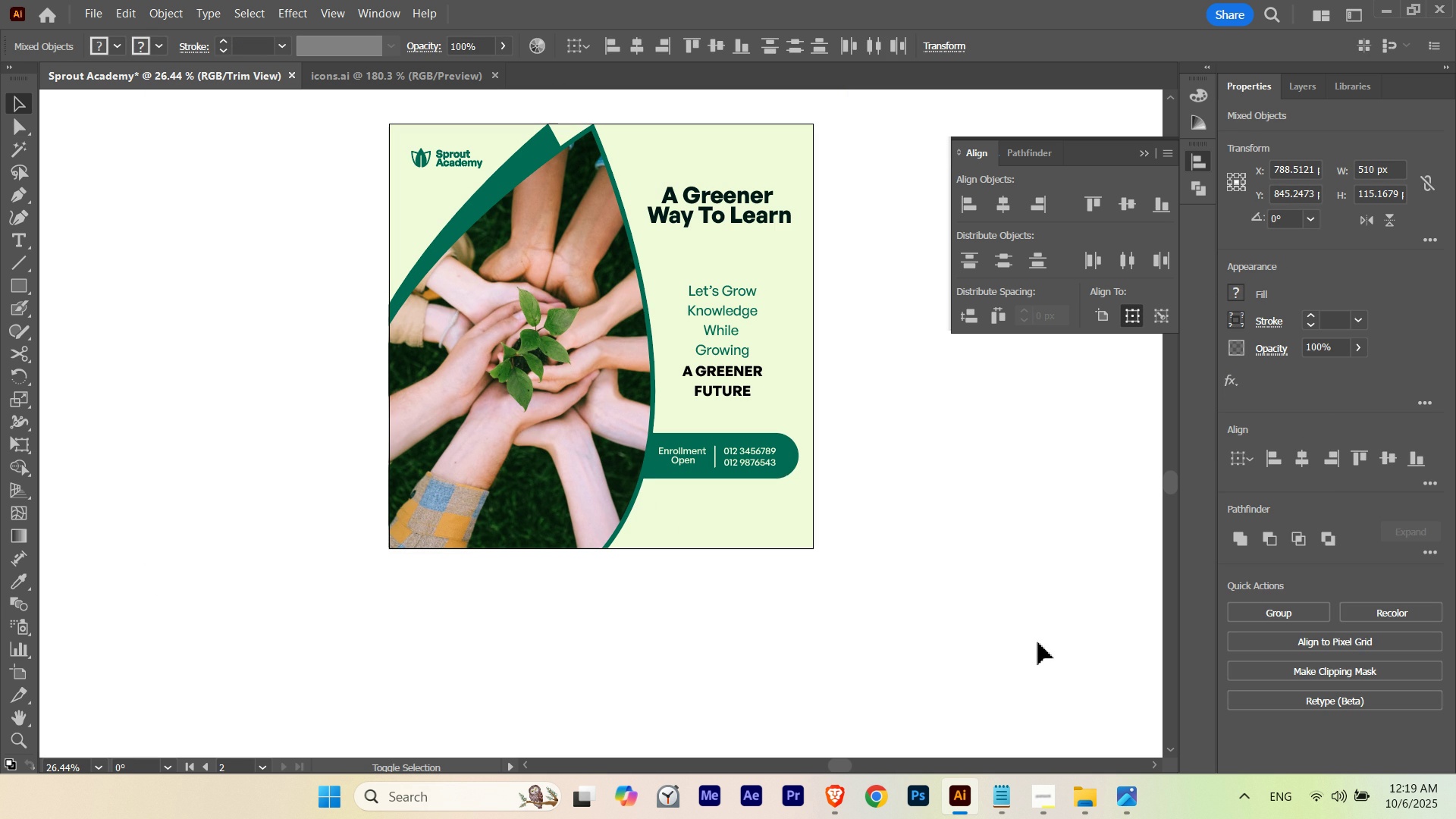 
key(Shift+ArrowDown)
 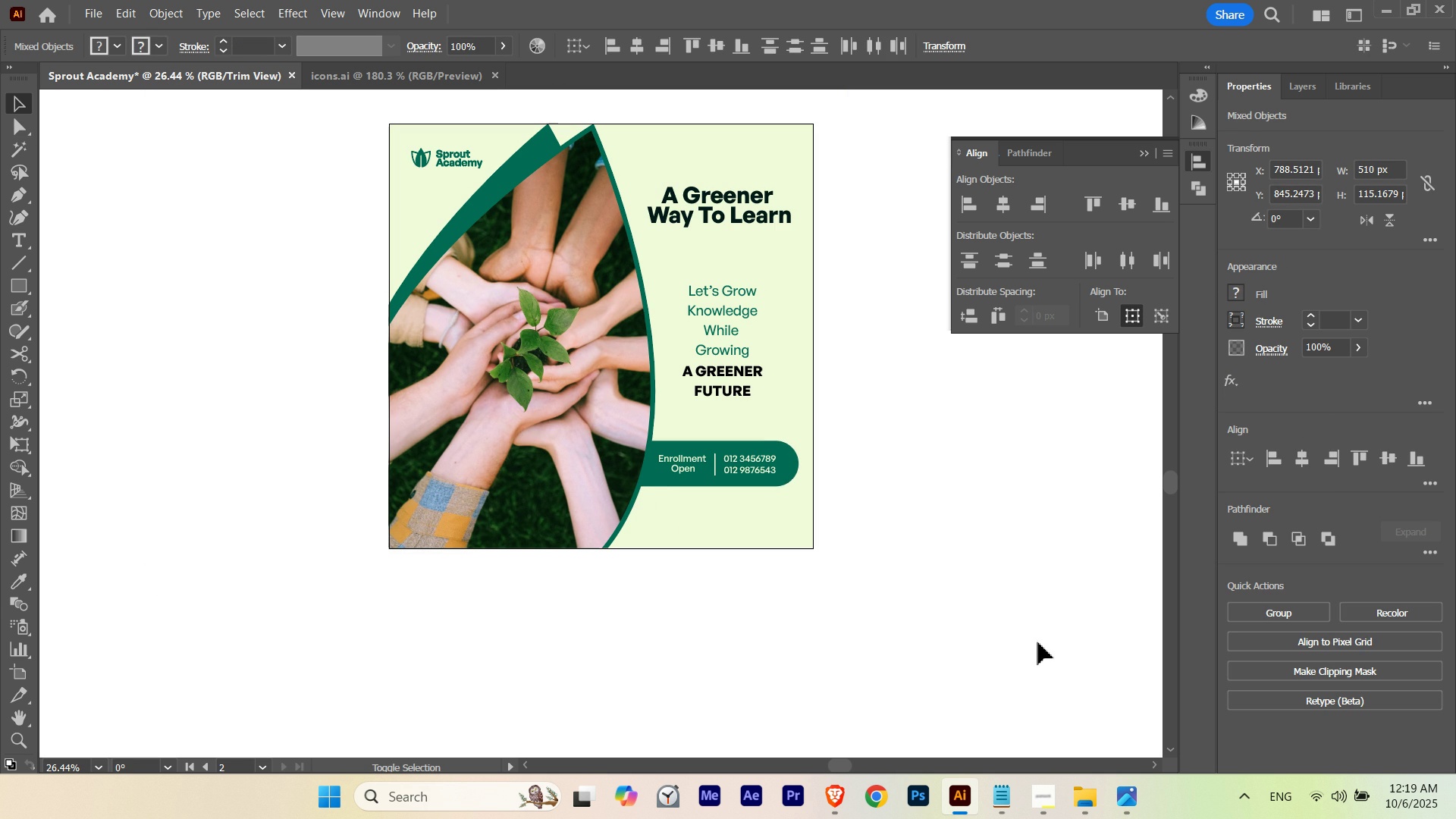 
key(Shift+ArrowDown)
 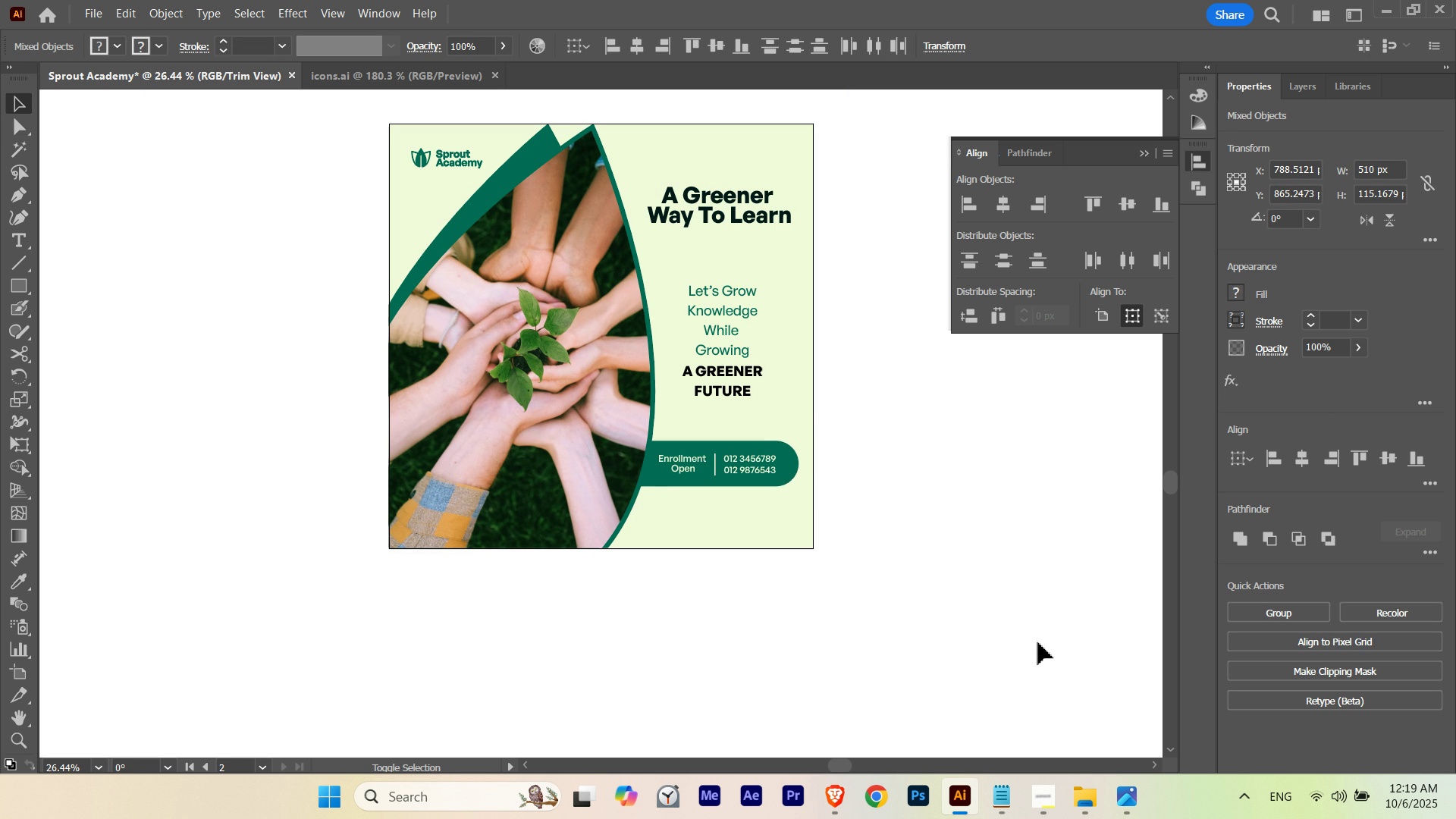 
key(Shift+ArrowUp)
 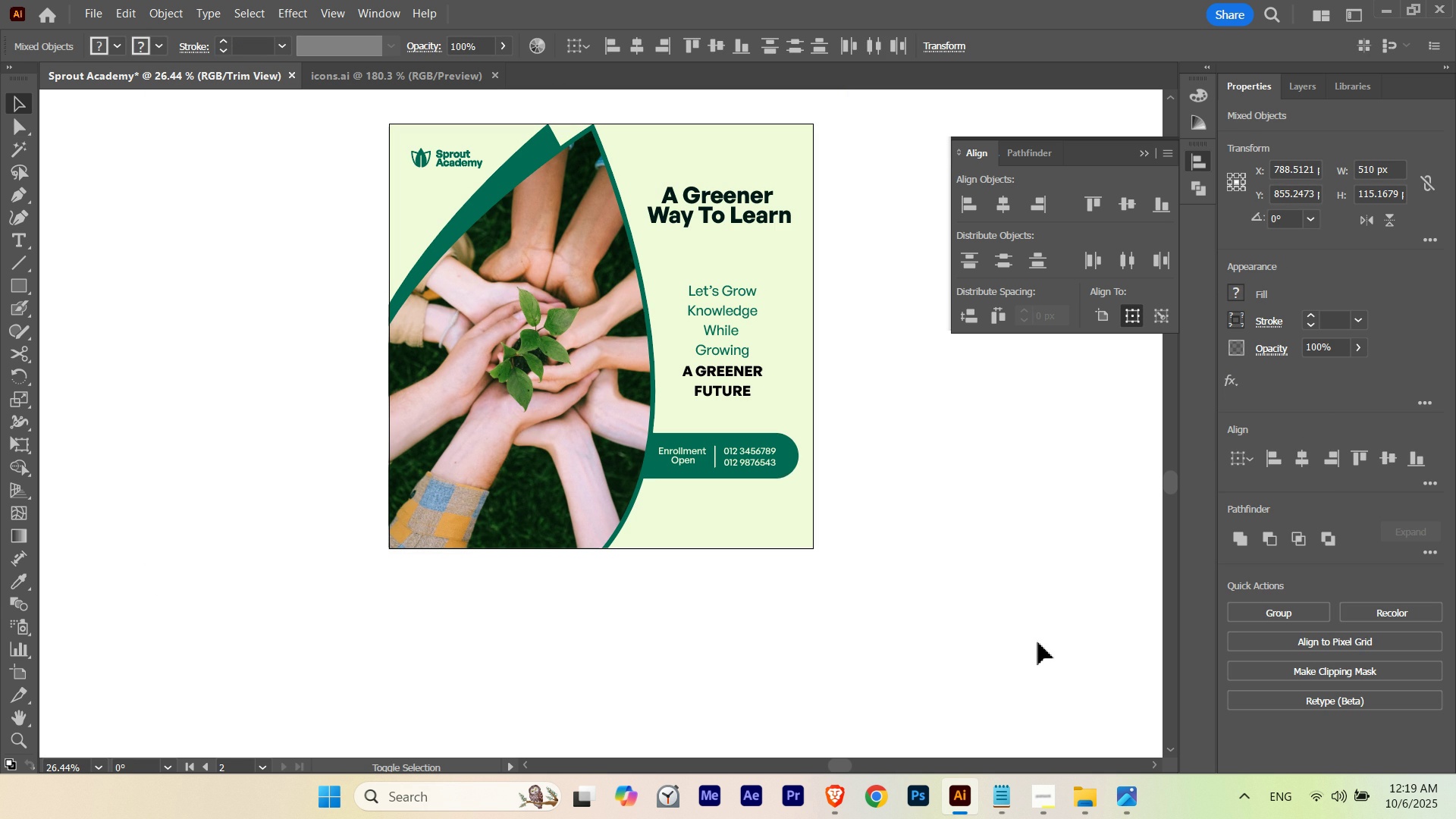 
key(Shift+ArrowUp)
 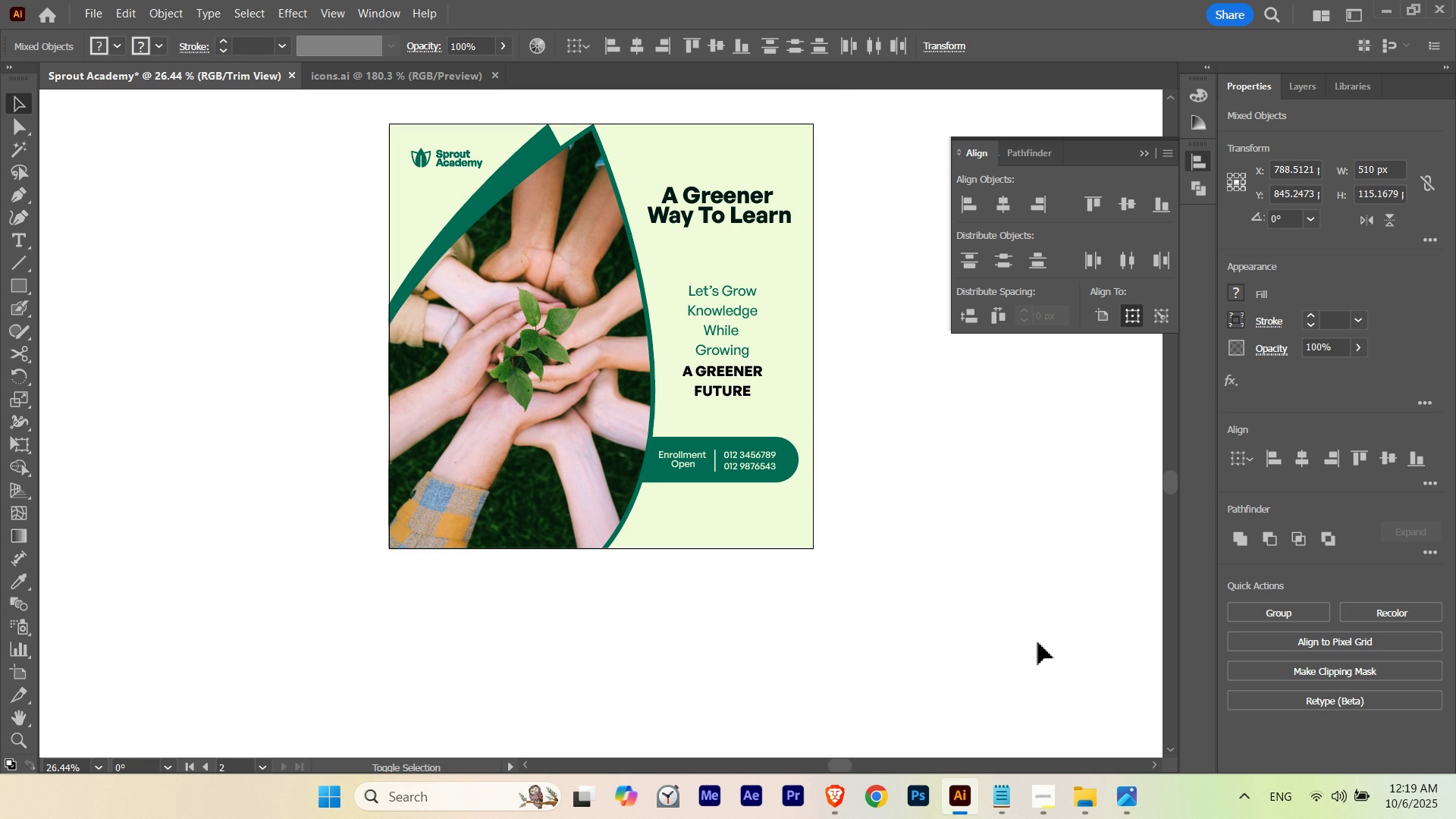 
key(Shift+ArrowDown)
 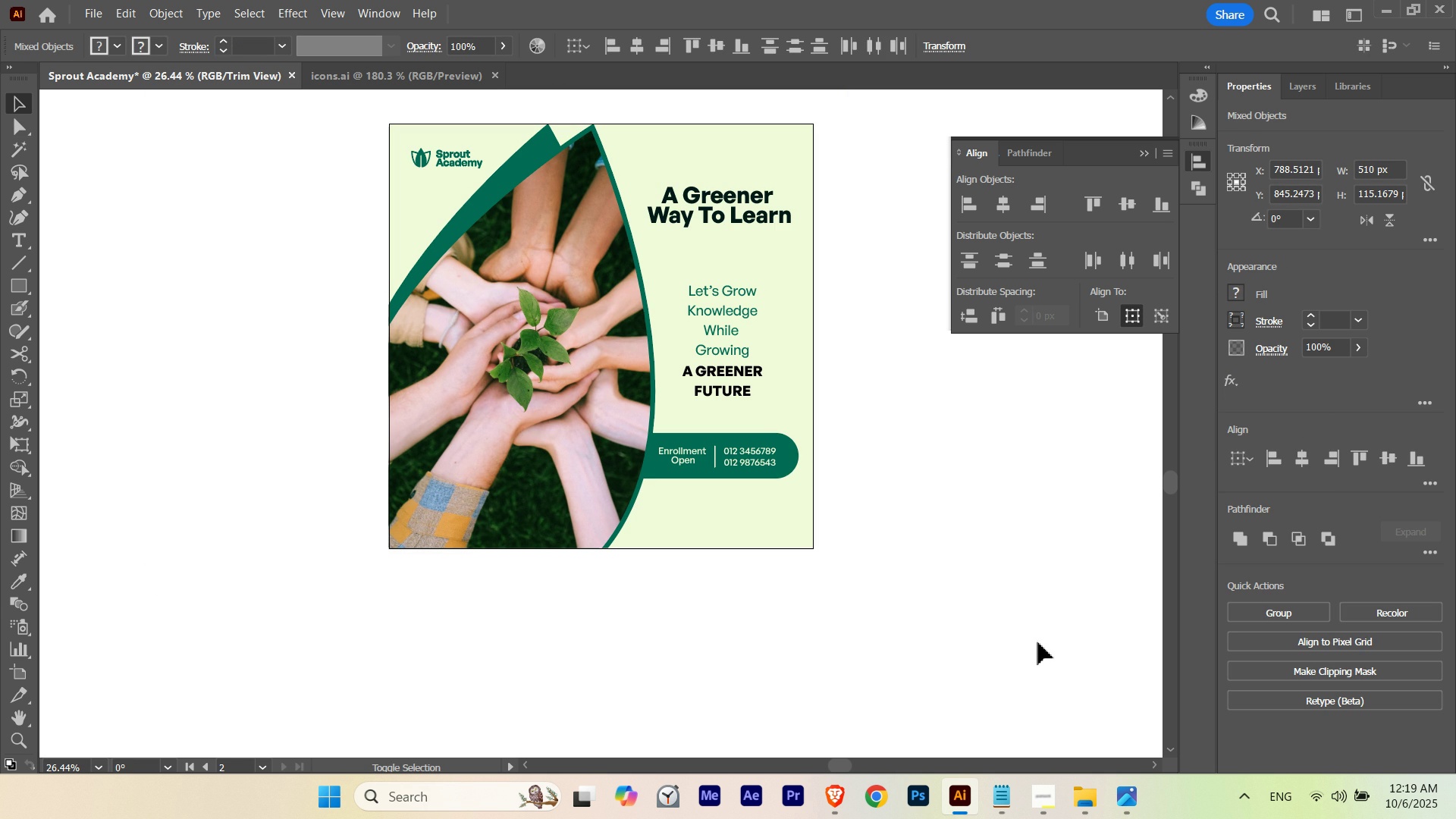 
key(Shift+ArrowUp)
 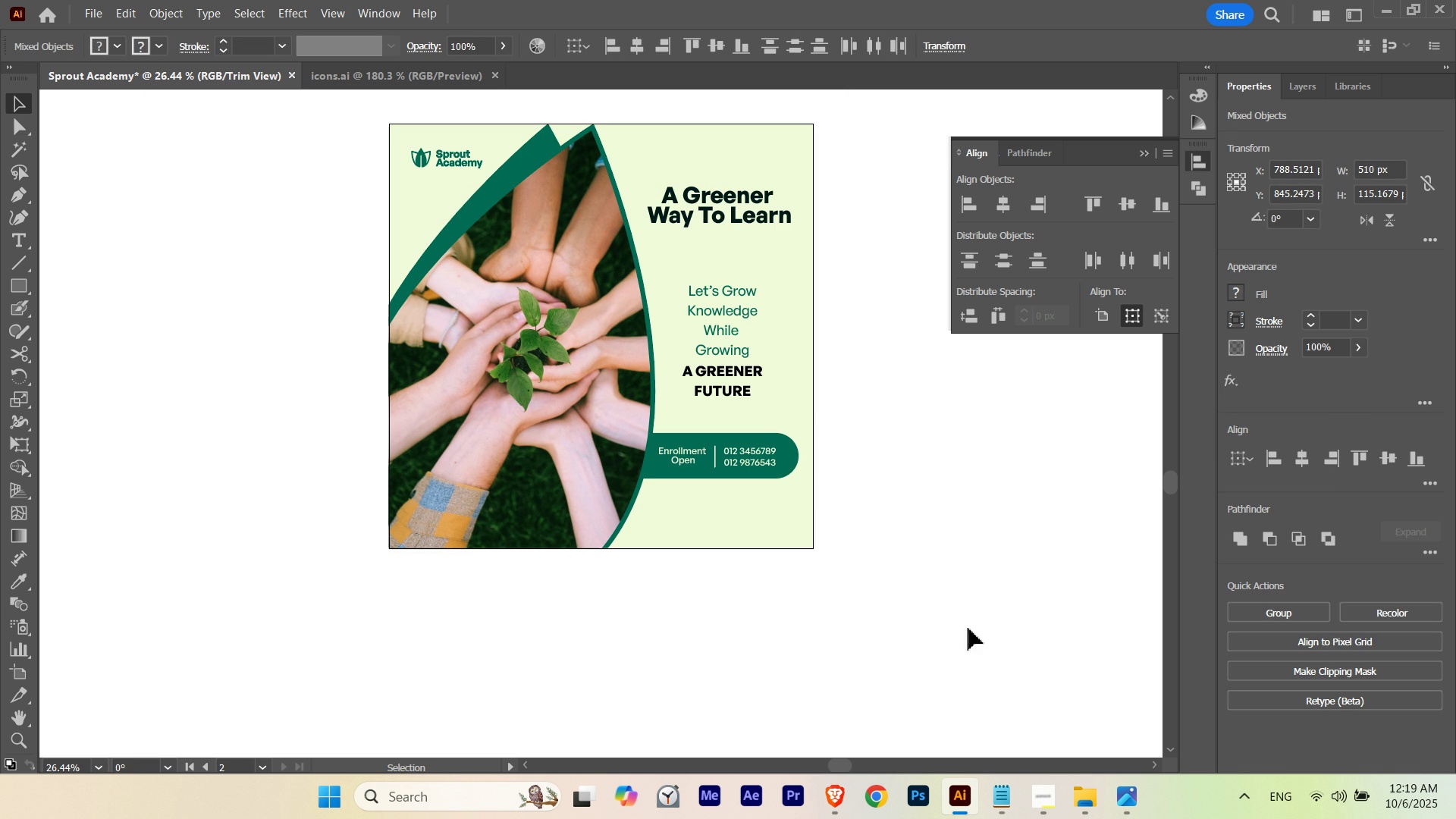 
left_click([742, 568])
 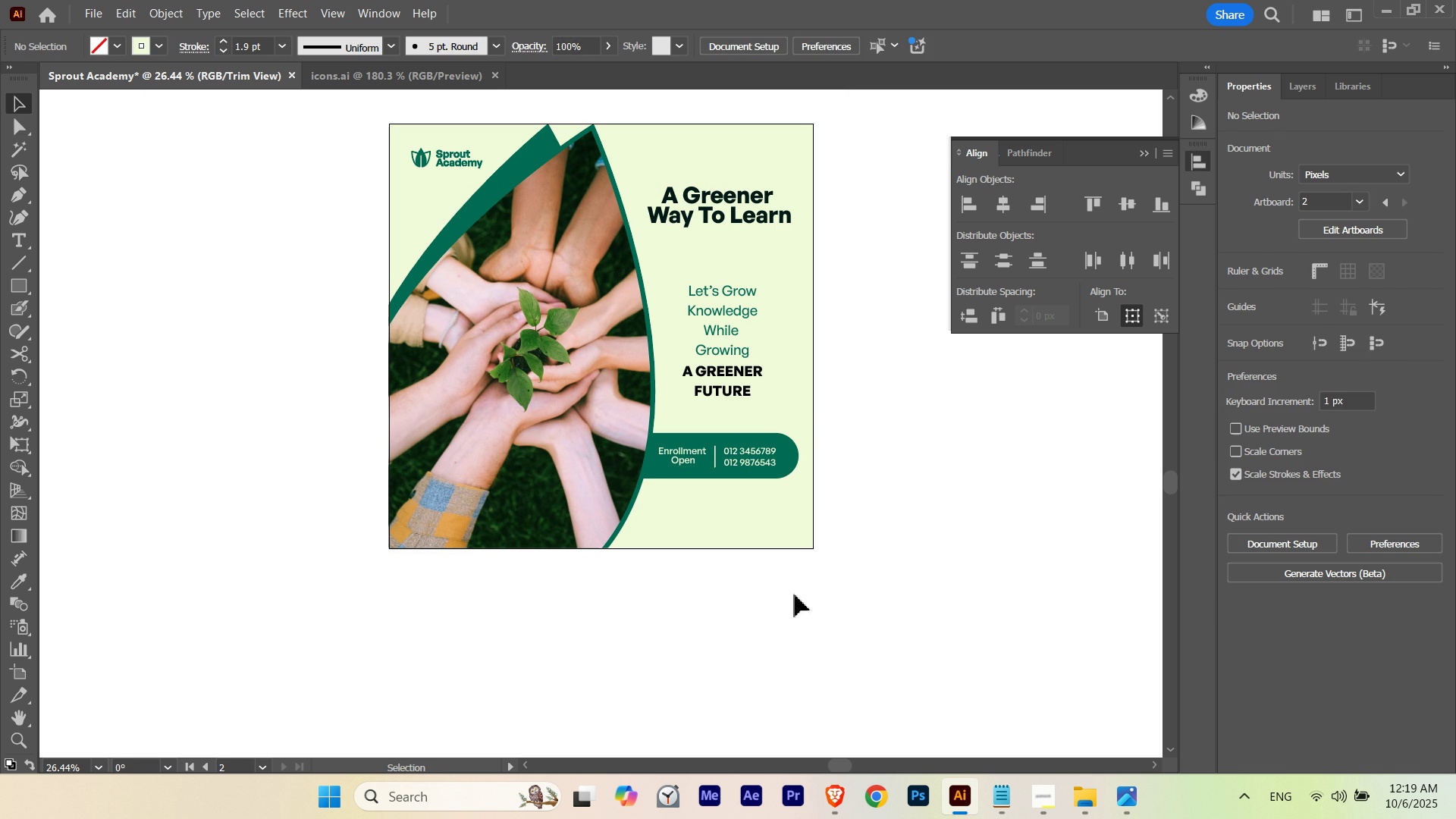 
hold_key(key=ControlLeft, duration=0.55)
 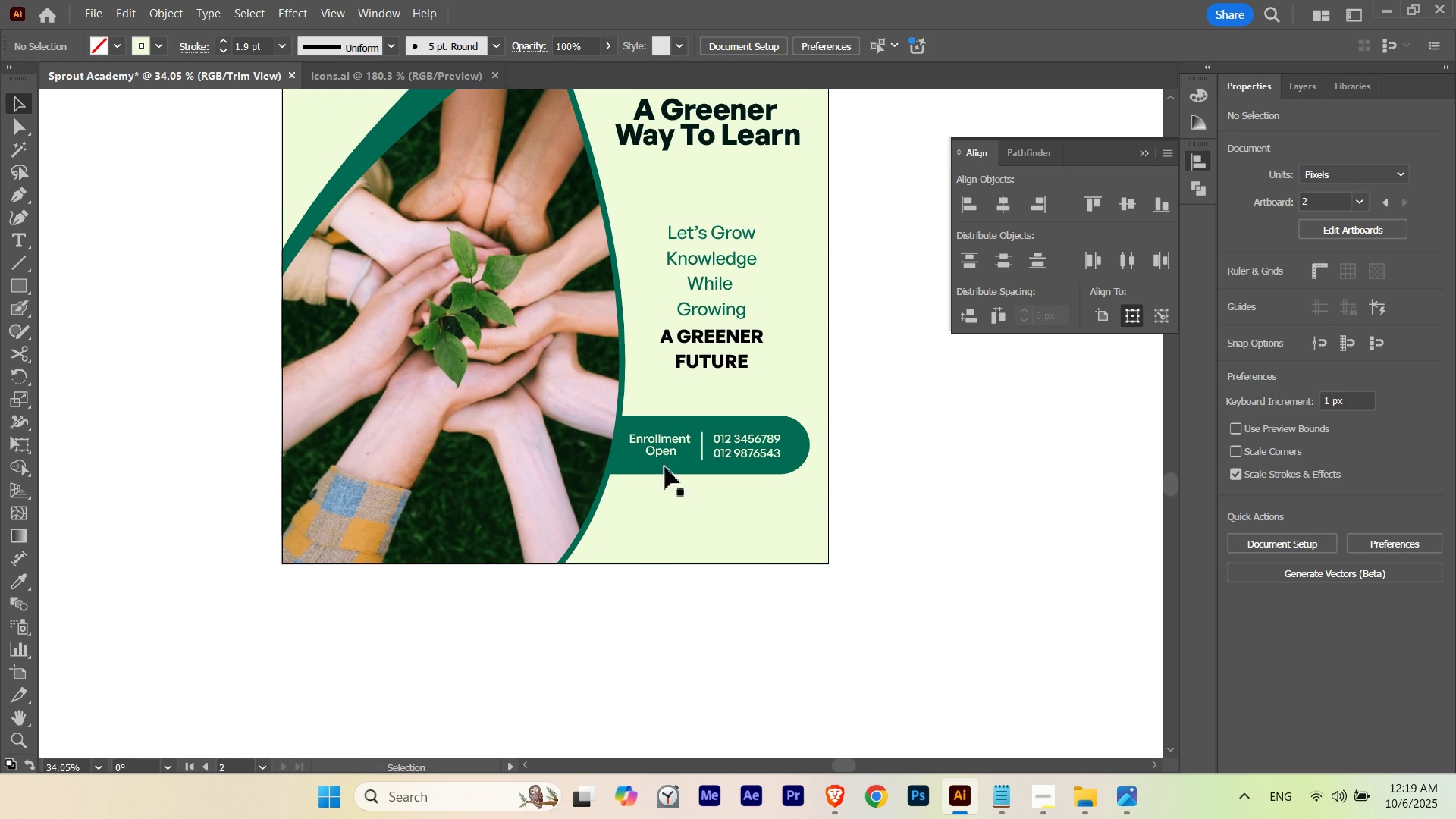 
hold_key(key=Space, duration=1.02)
 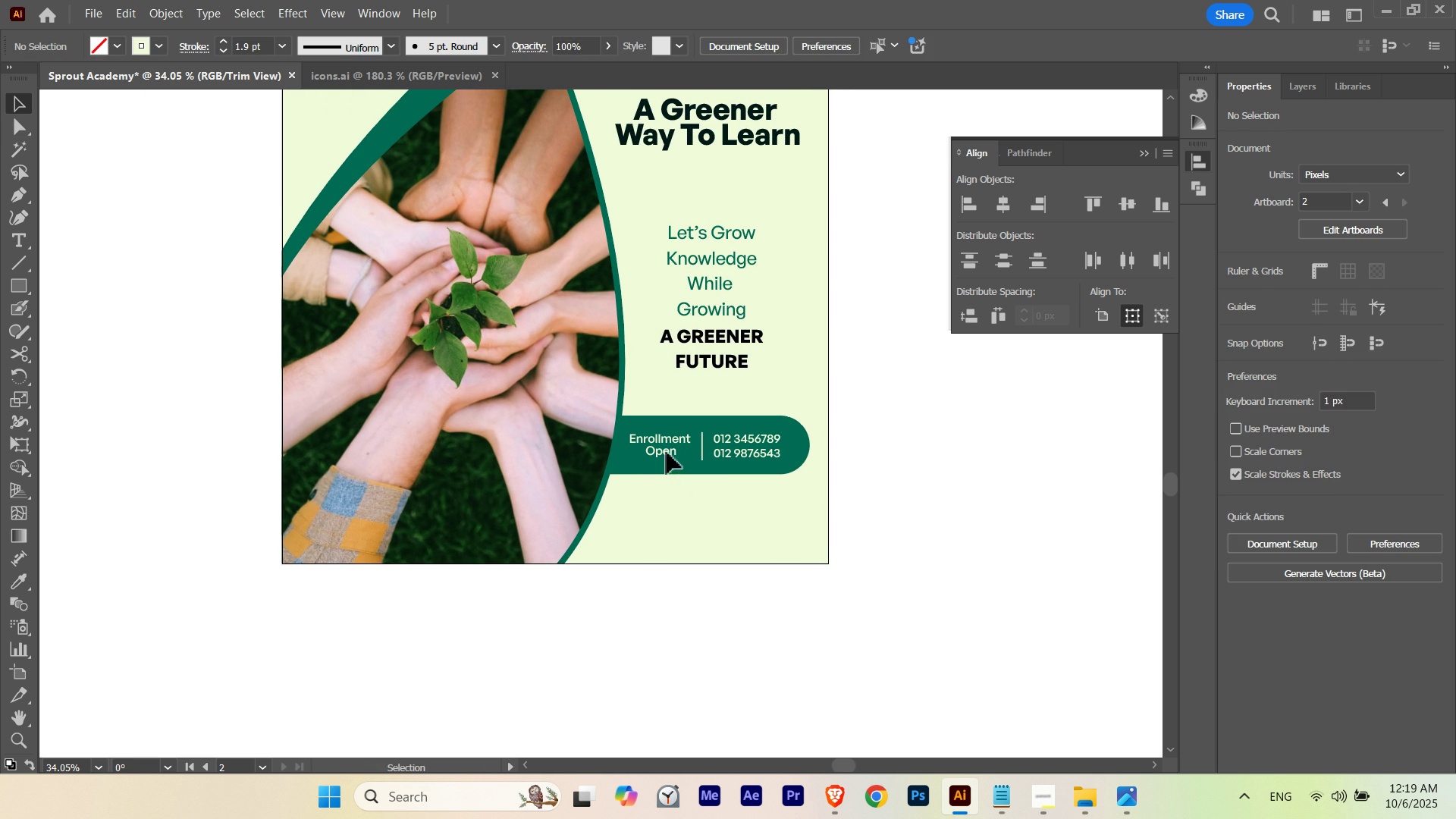 
left_click([667, 452])
 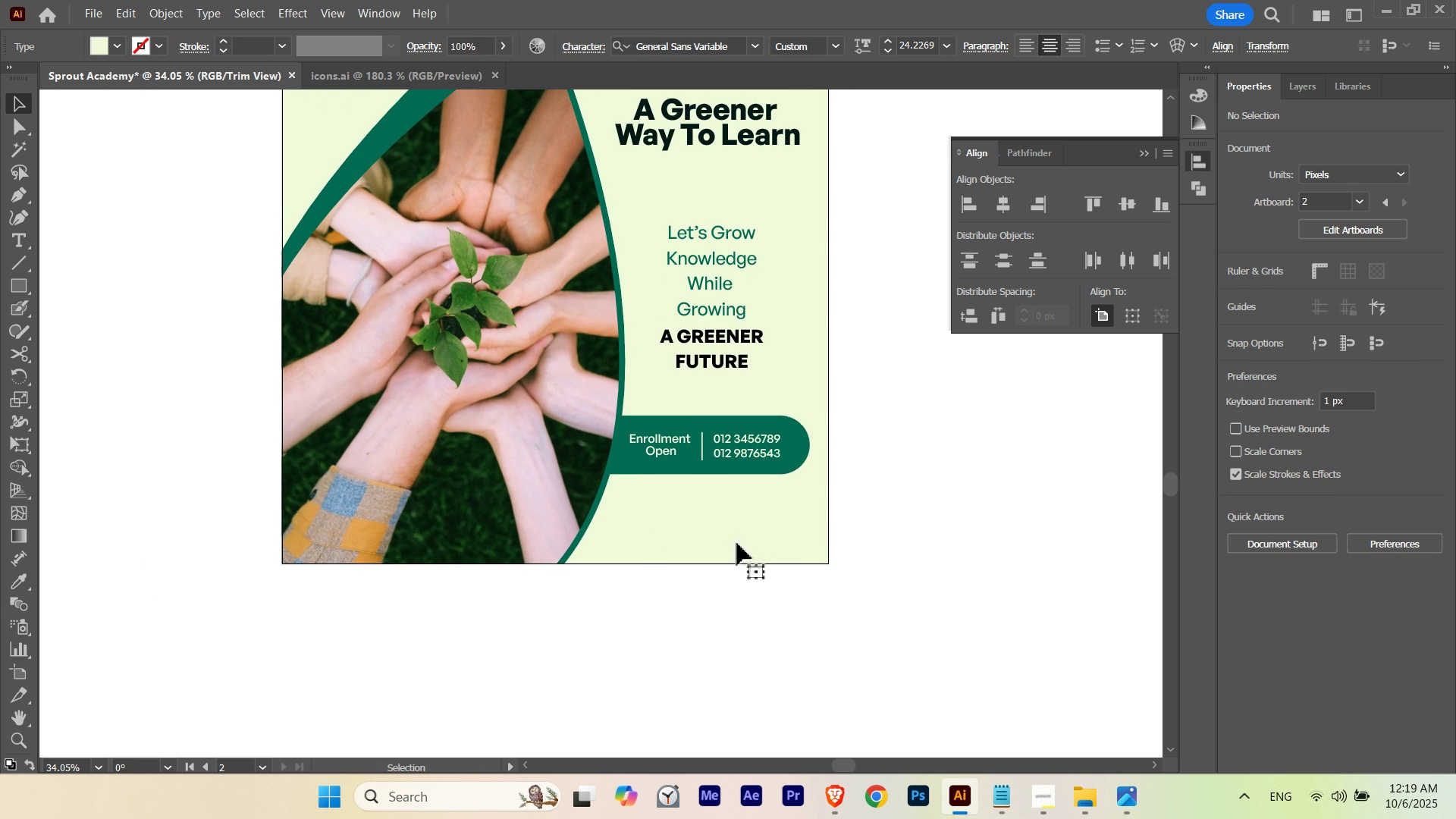 
key(Control+ControlLeft)
 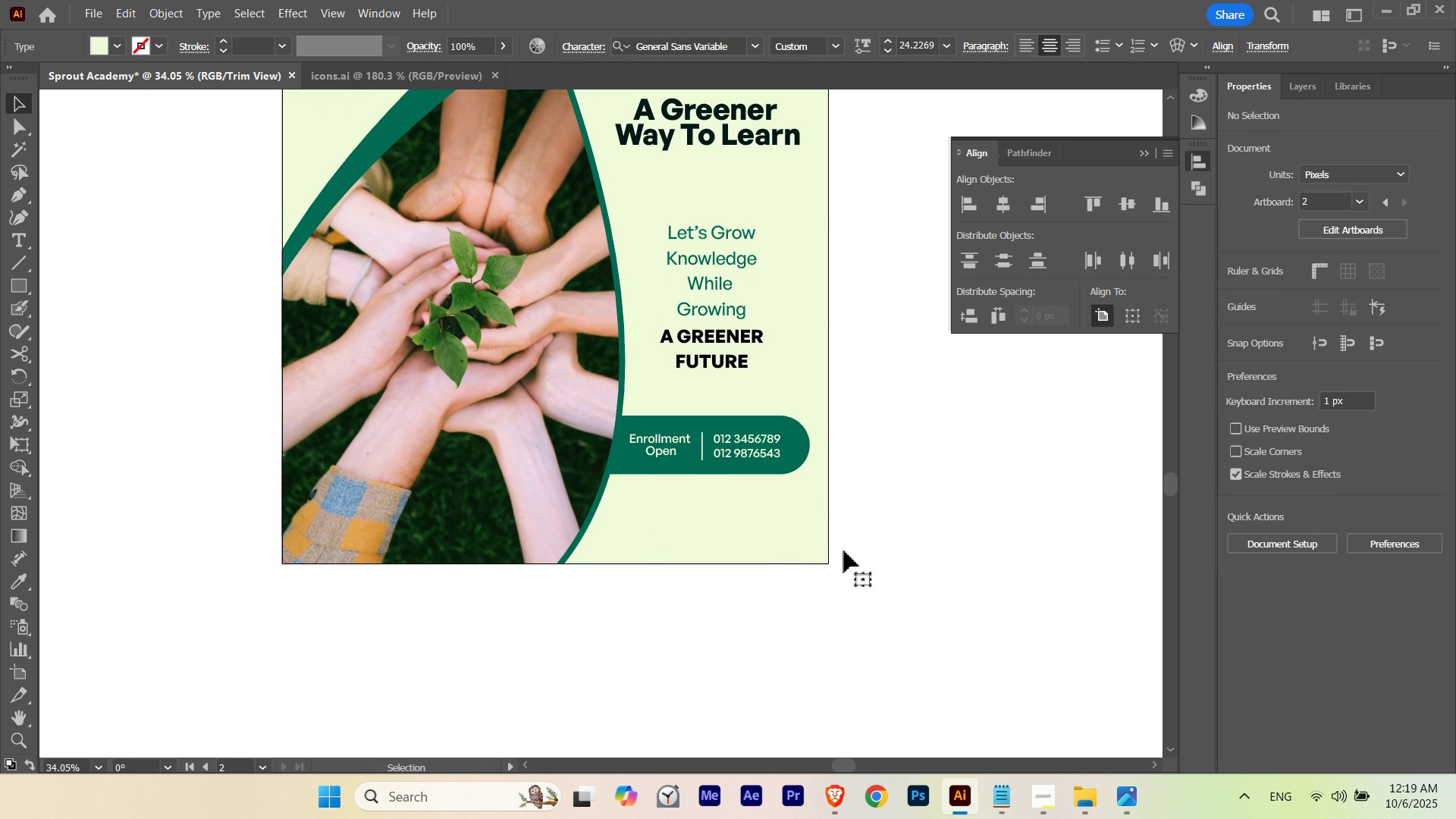 
key(Control+H)
 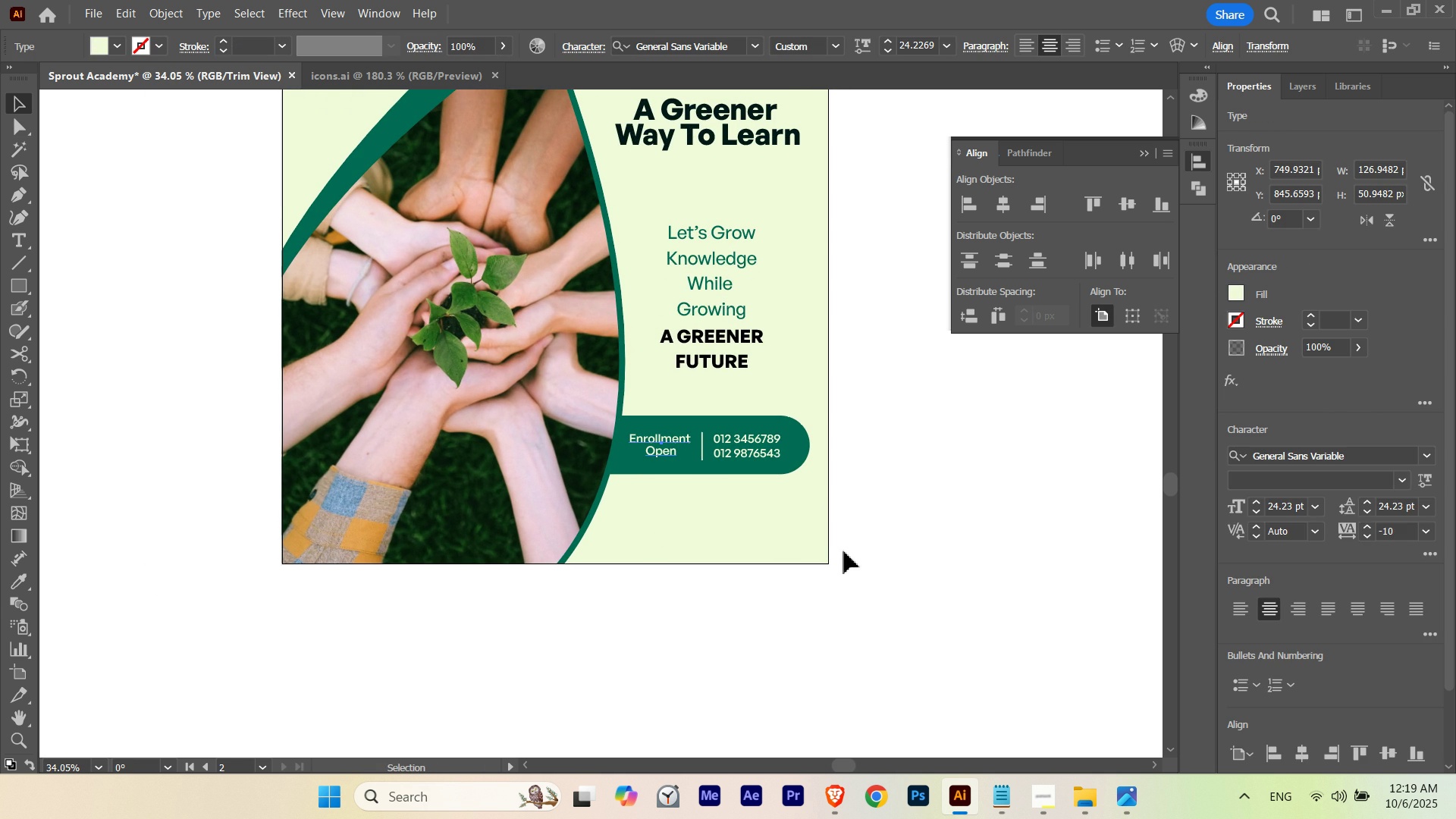 
key(Control+ControlLeft)
 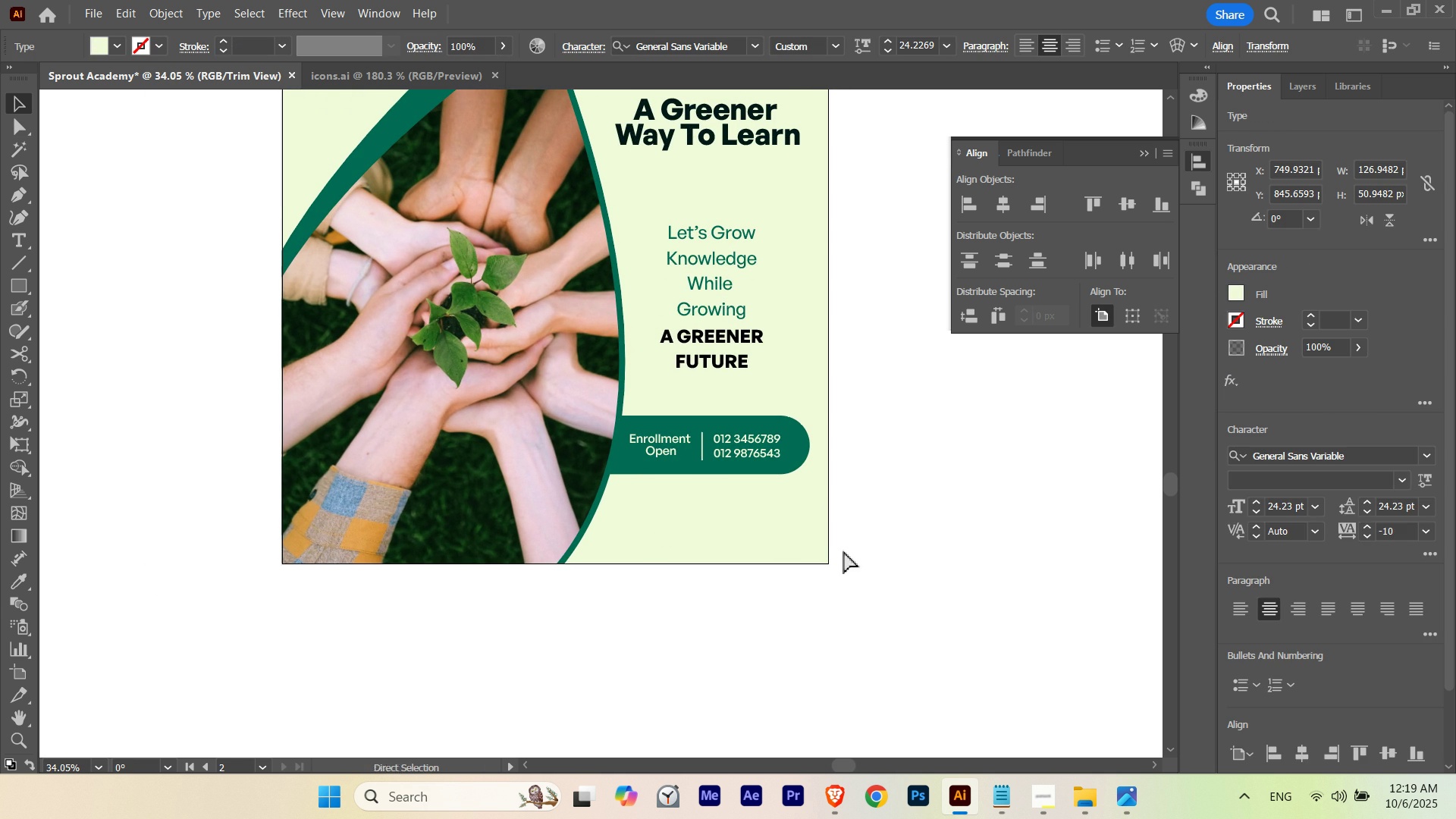 
key(Control+H)
 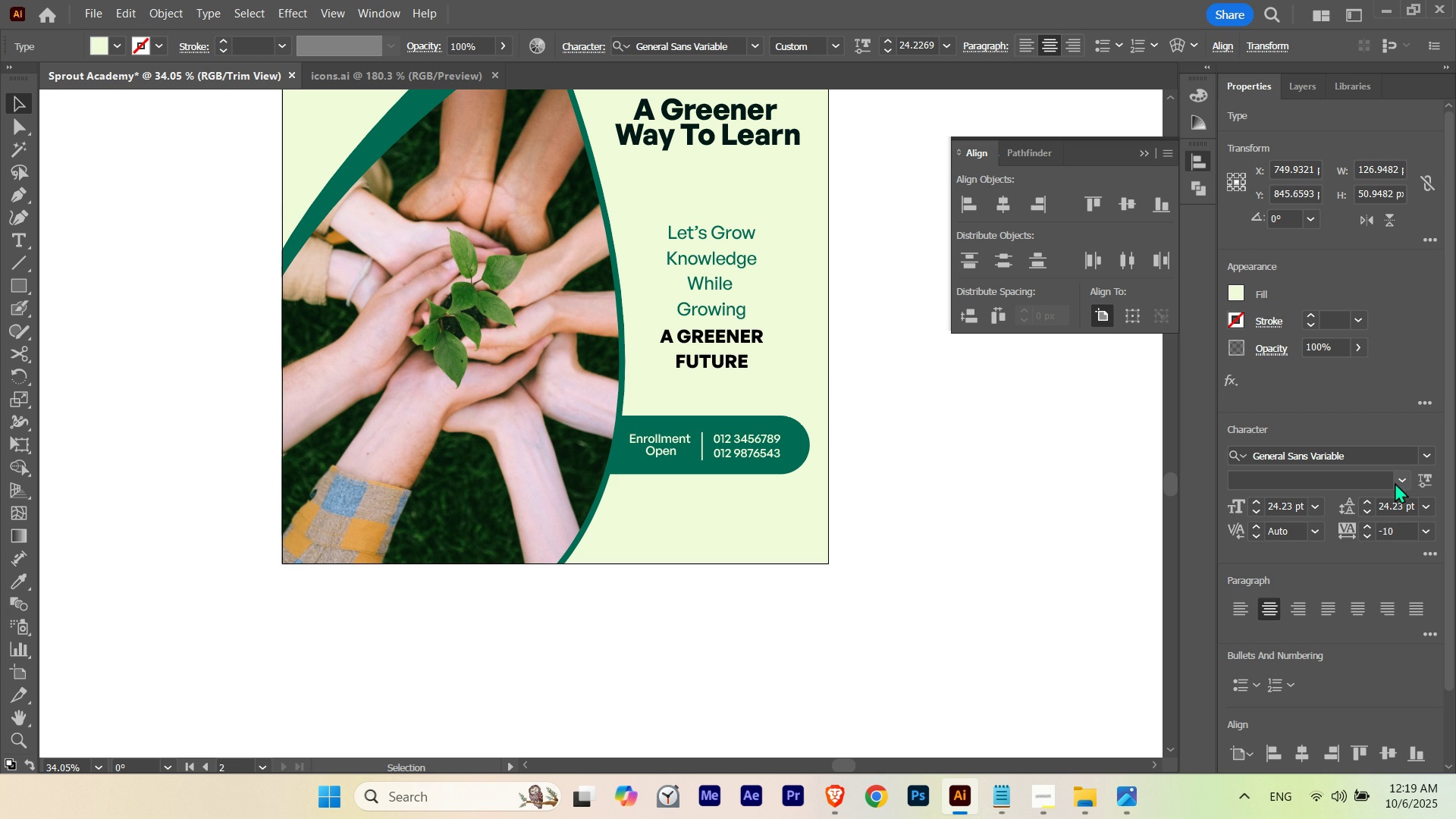 
left_click([1401, 481])
 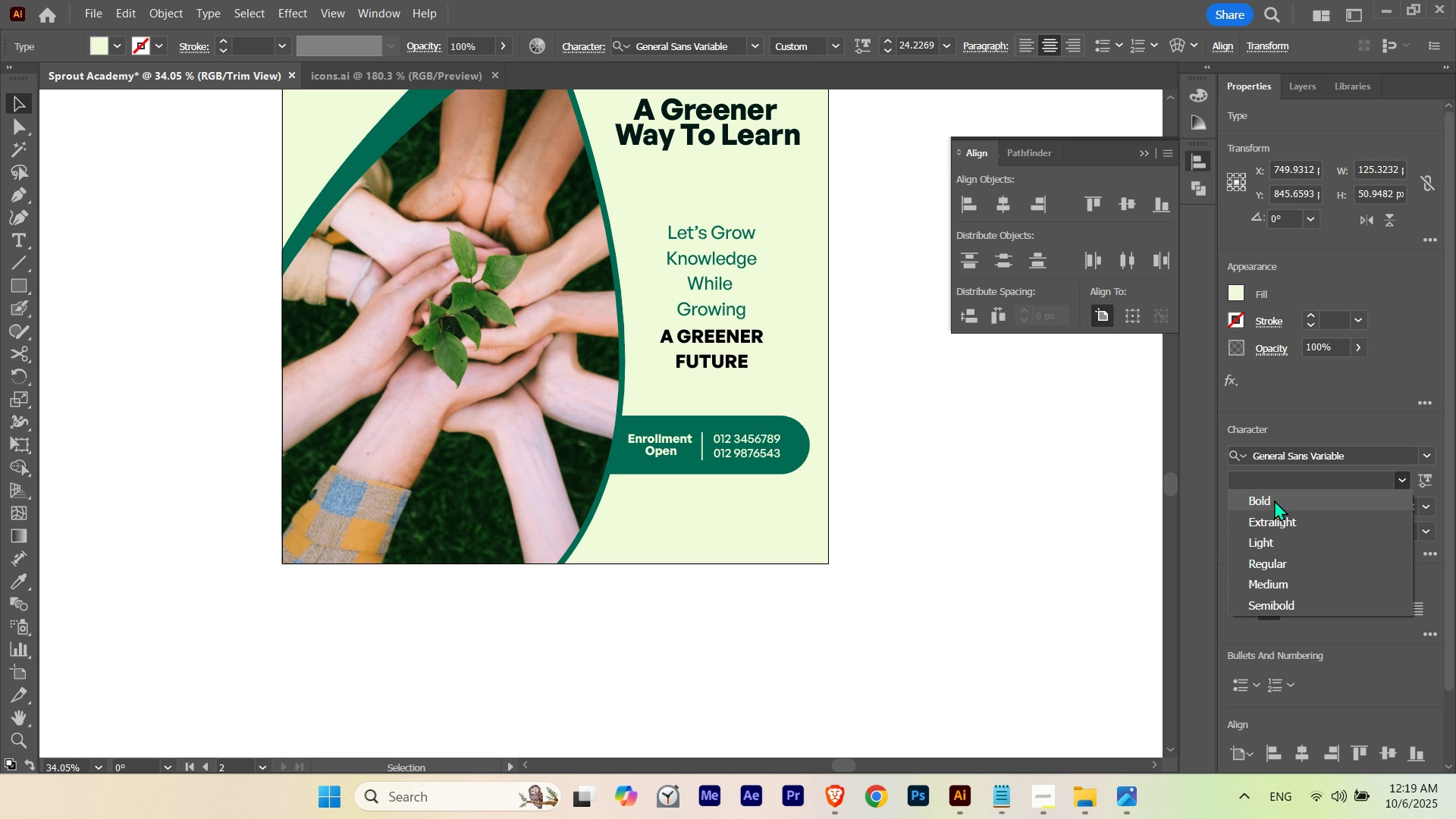 
wait(5.74)
 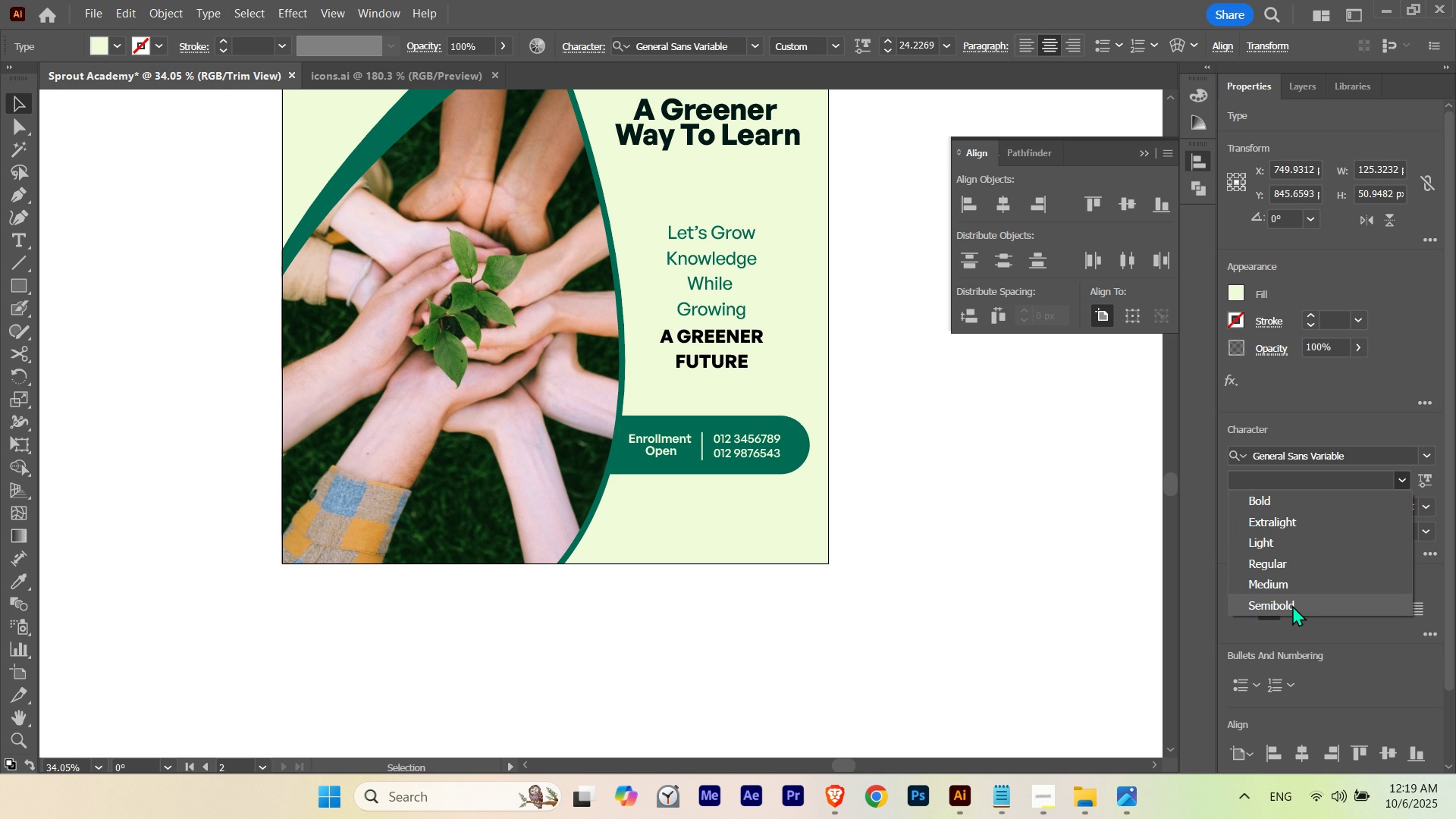 
left_click([1033, 536])
 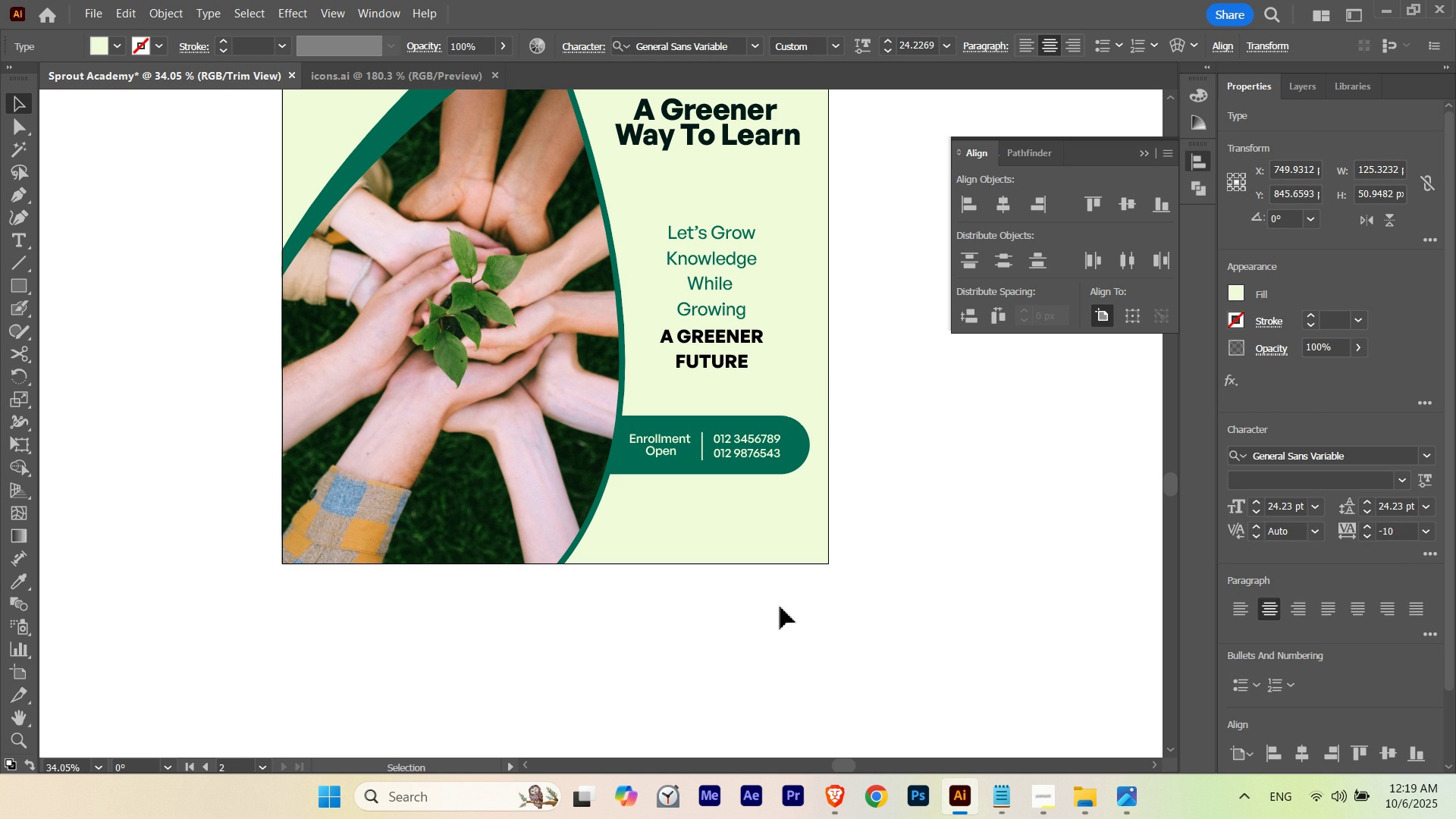 
left_click([783, 606])
 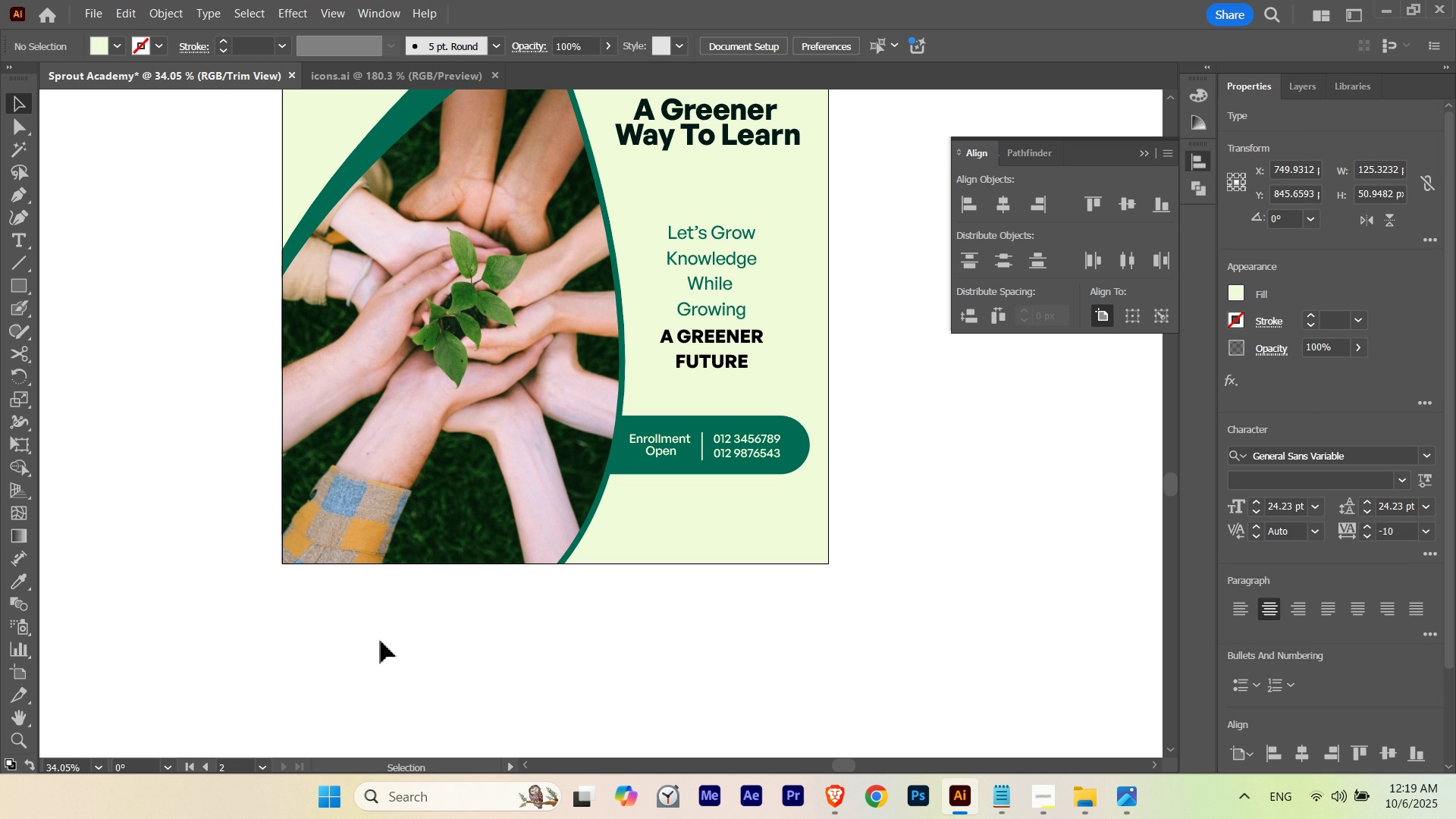 
mouse_move([397, 620])
 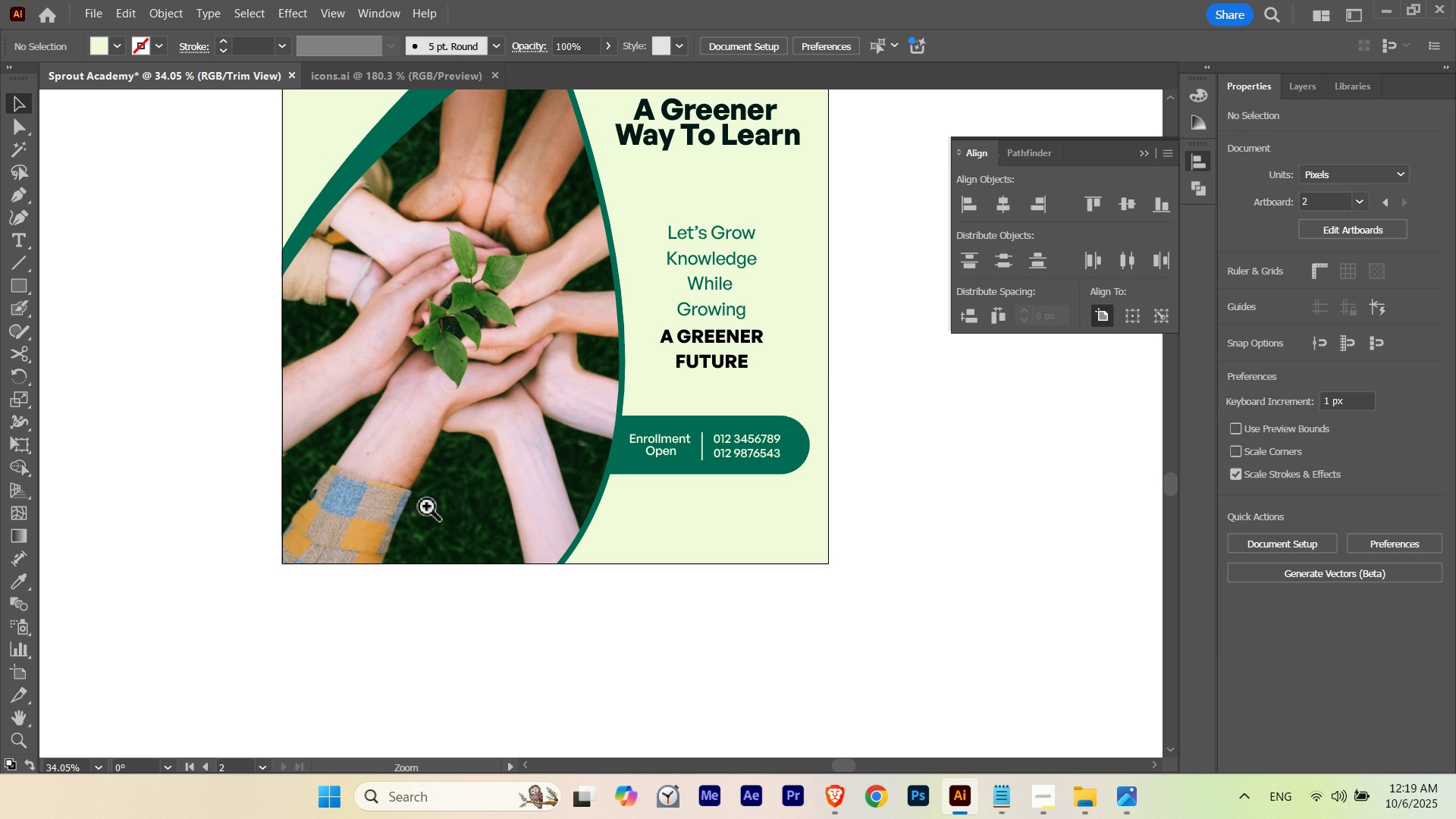 
hold_key(key=Space, duration=0.87)
 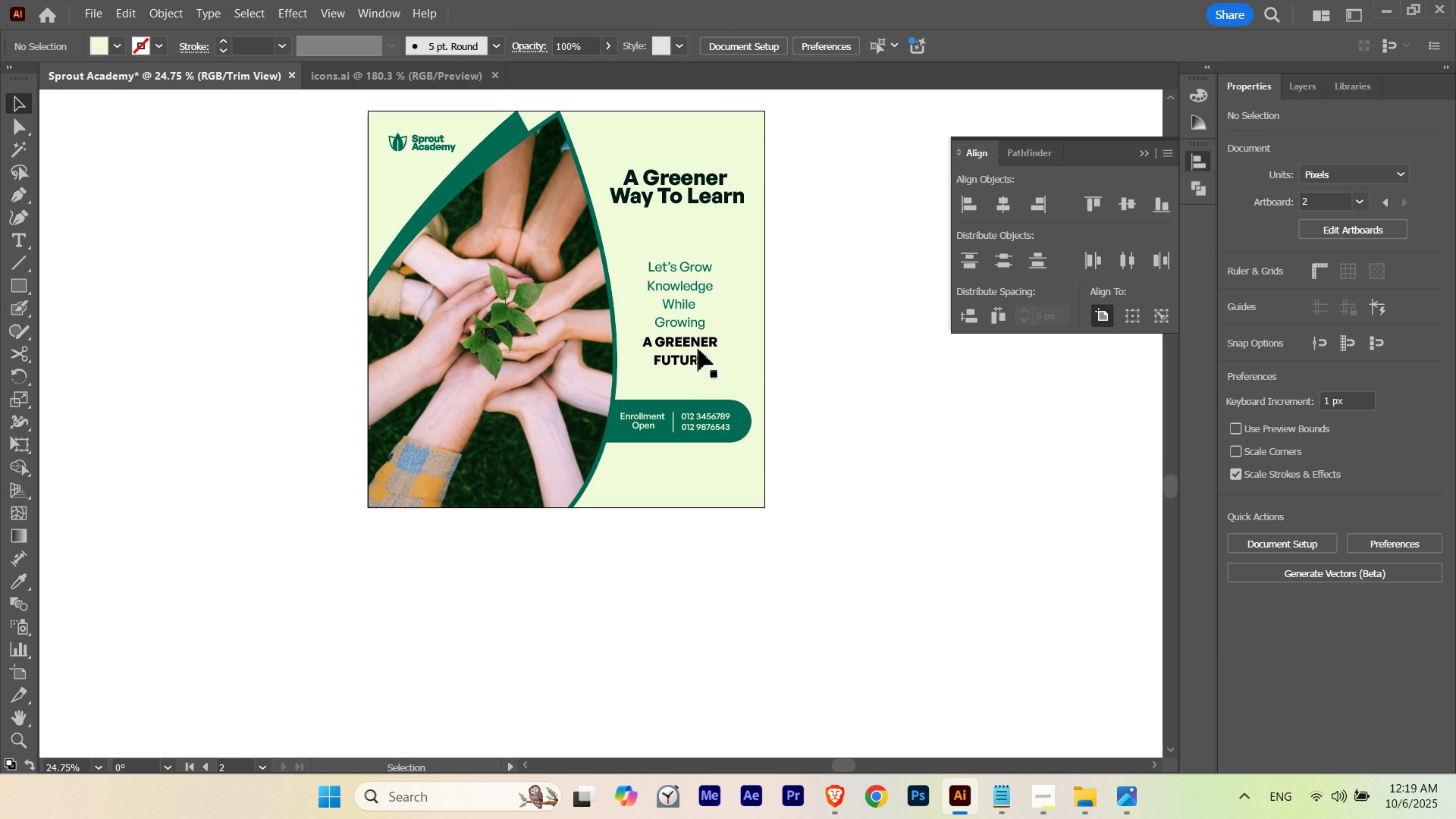 
hold_key(key=ControlLeft, duration=0.8)
 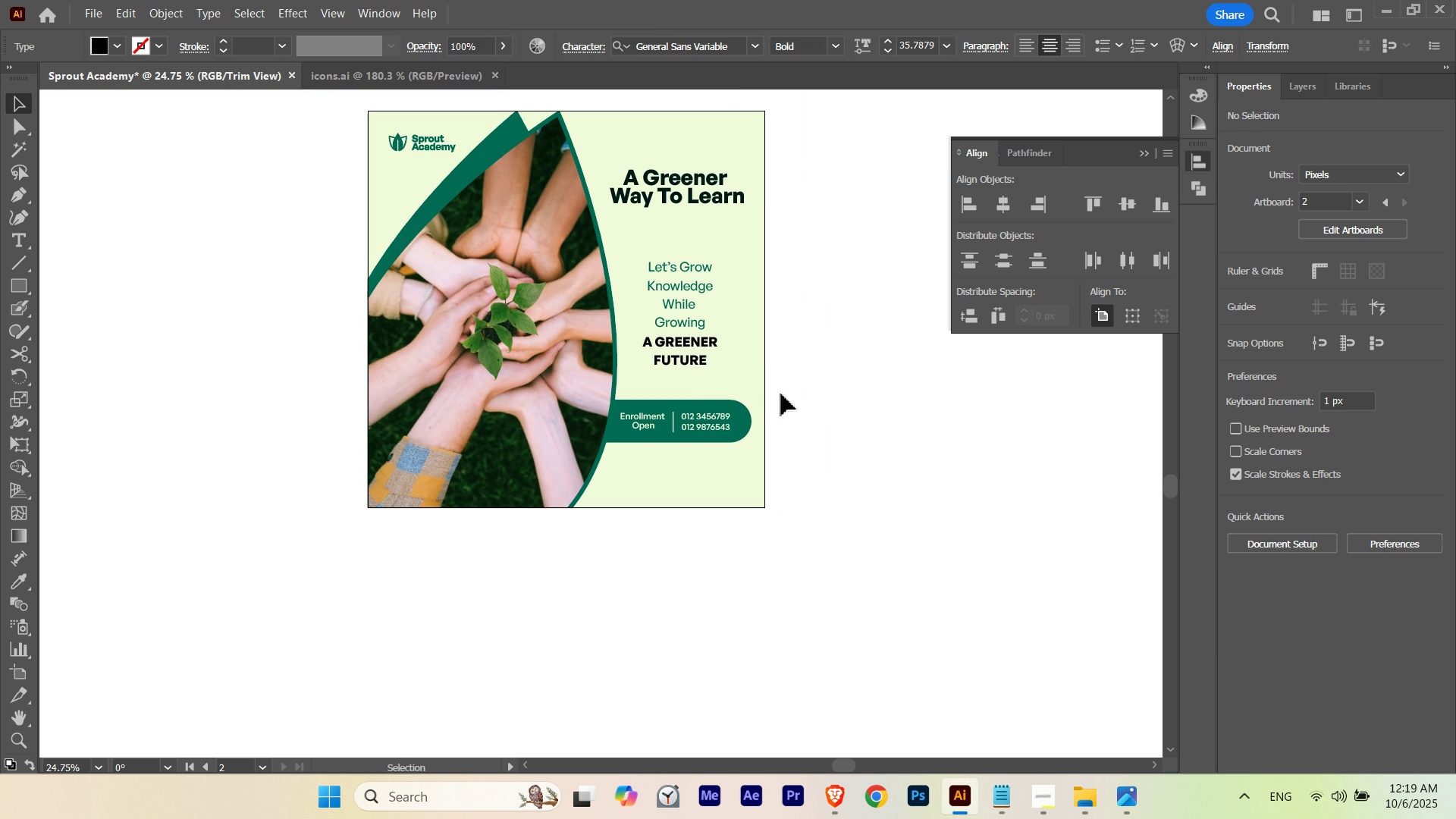 
key(Control+ControlLeft)
 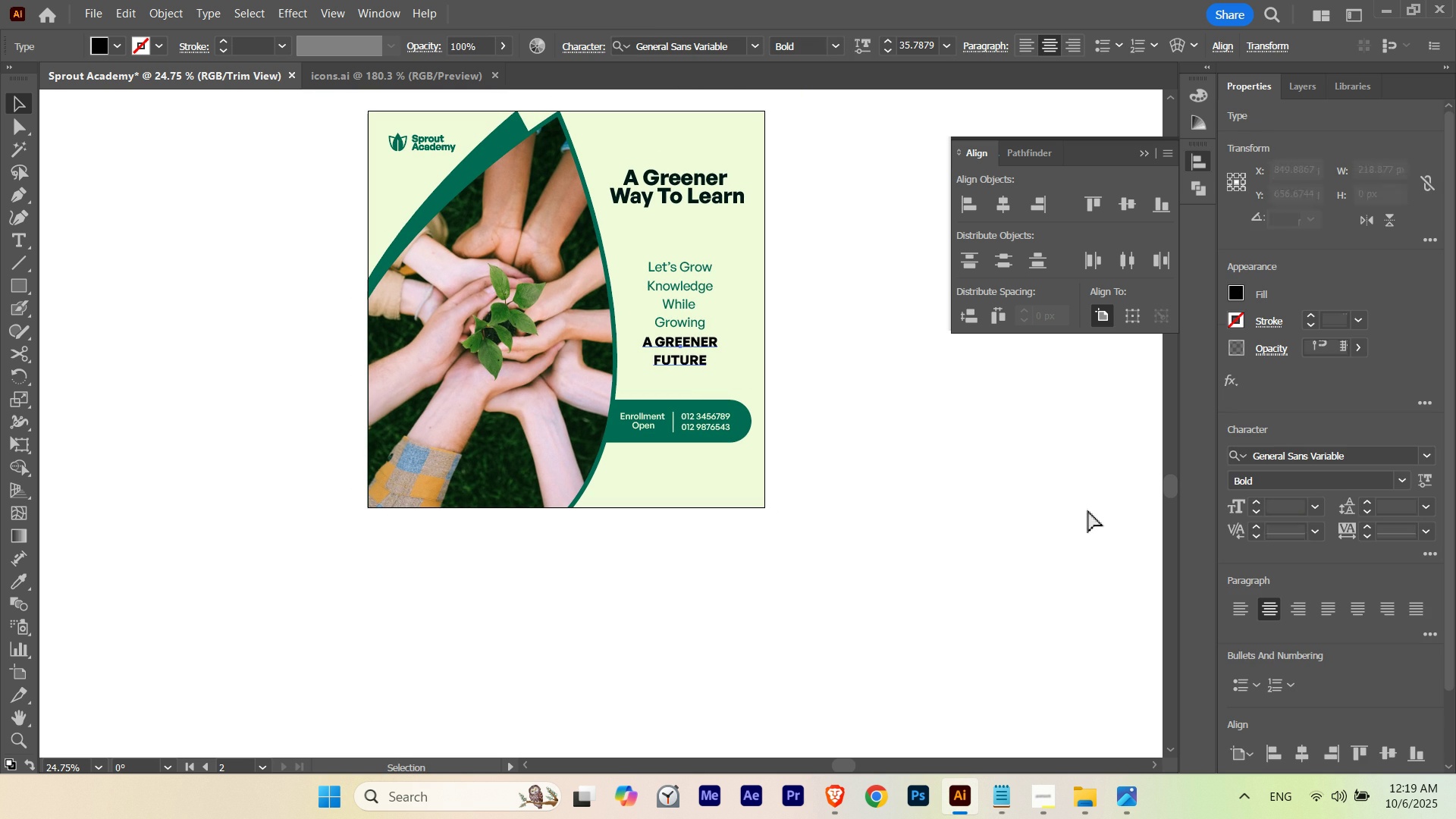 
key(Control+H)
 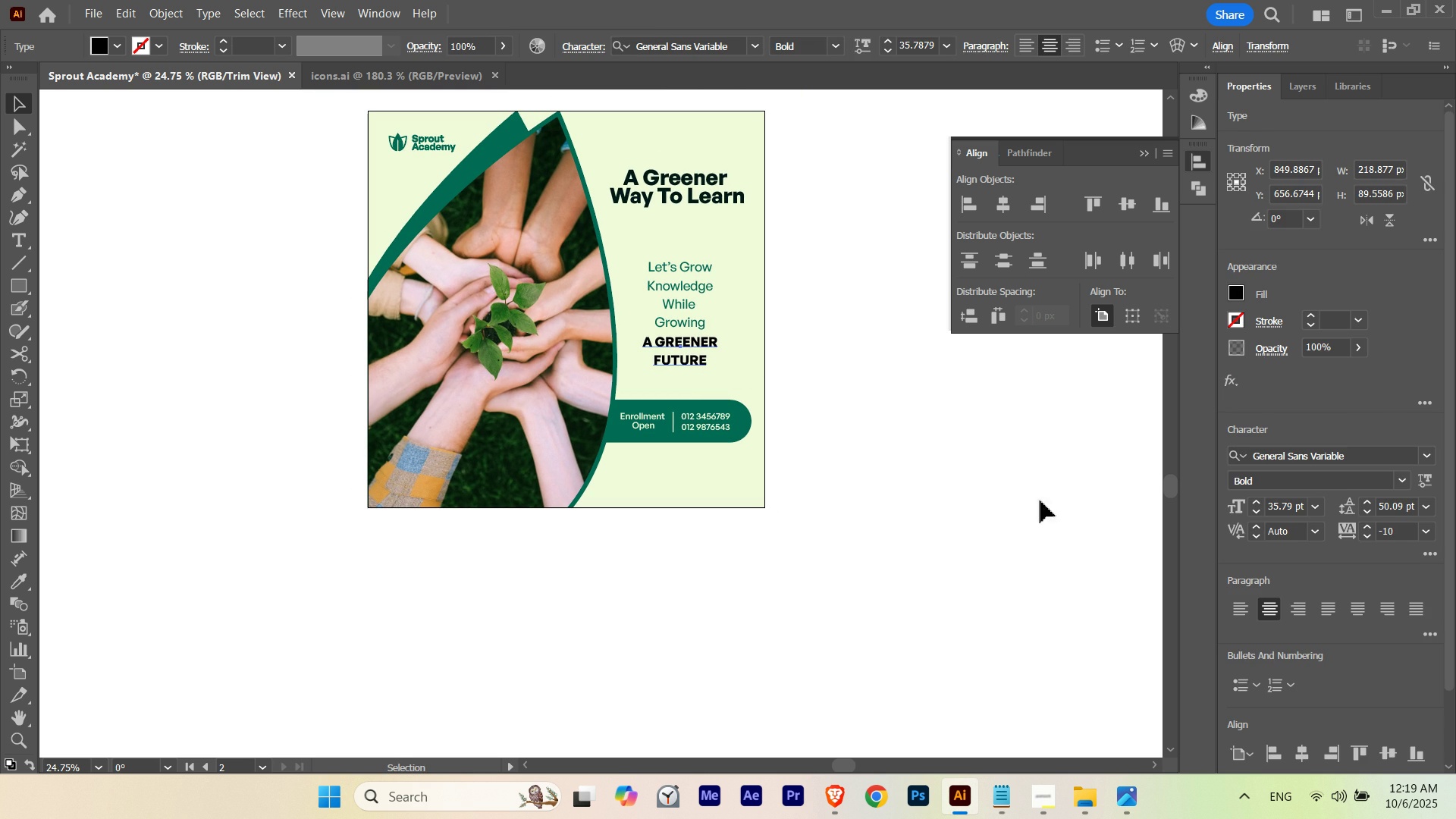 
hold_key(key=ShiftLeft, duration=0.81)
left_click([670, 323])
 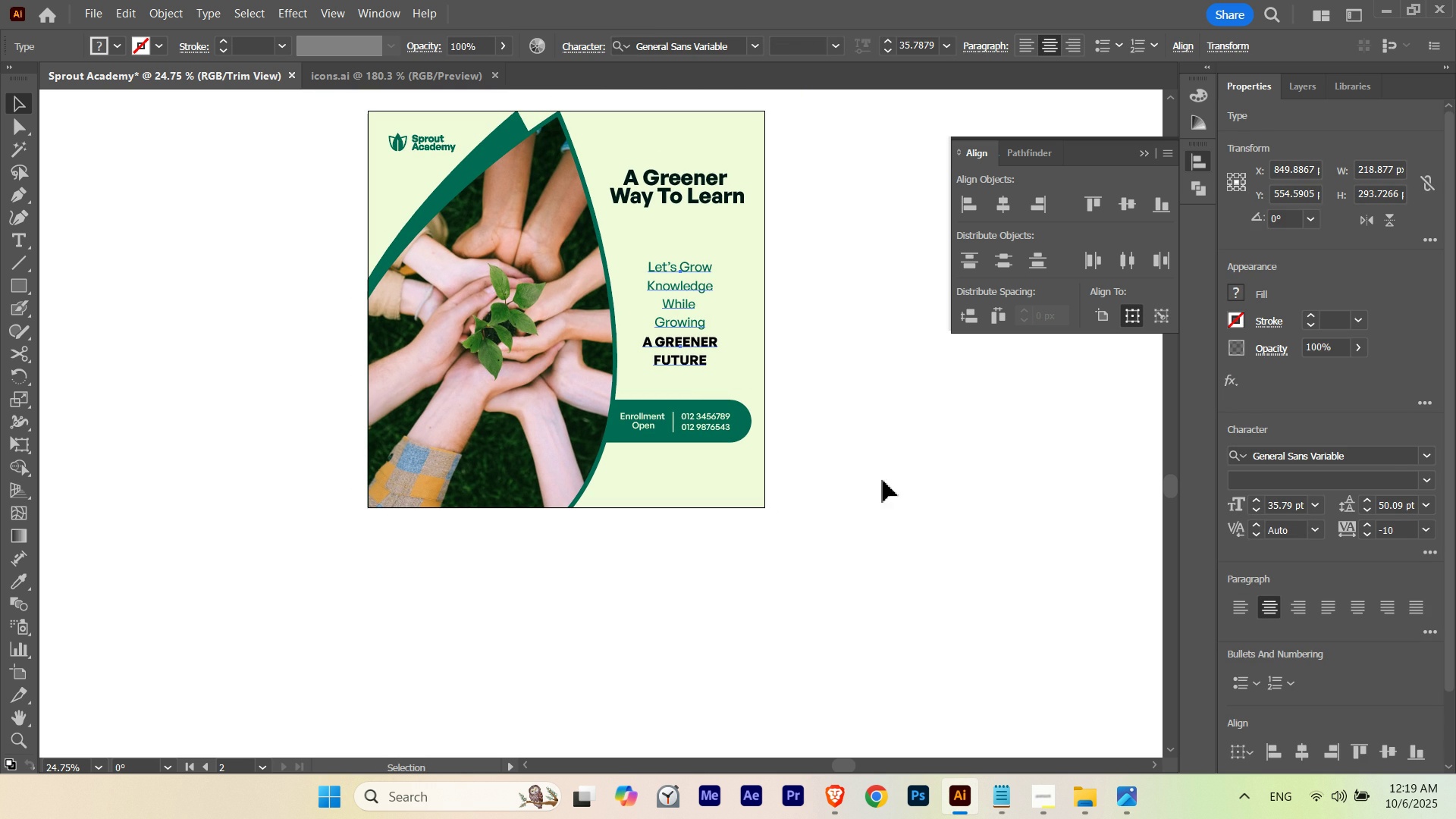 
key(Control+ControlLeft)
 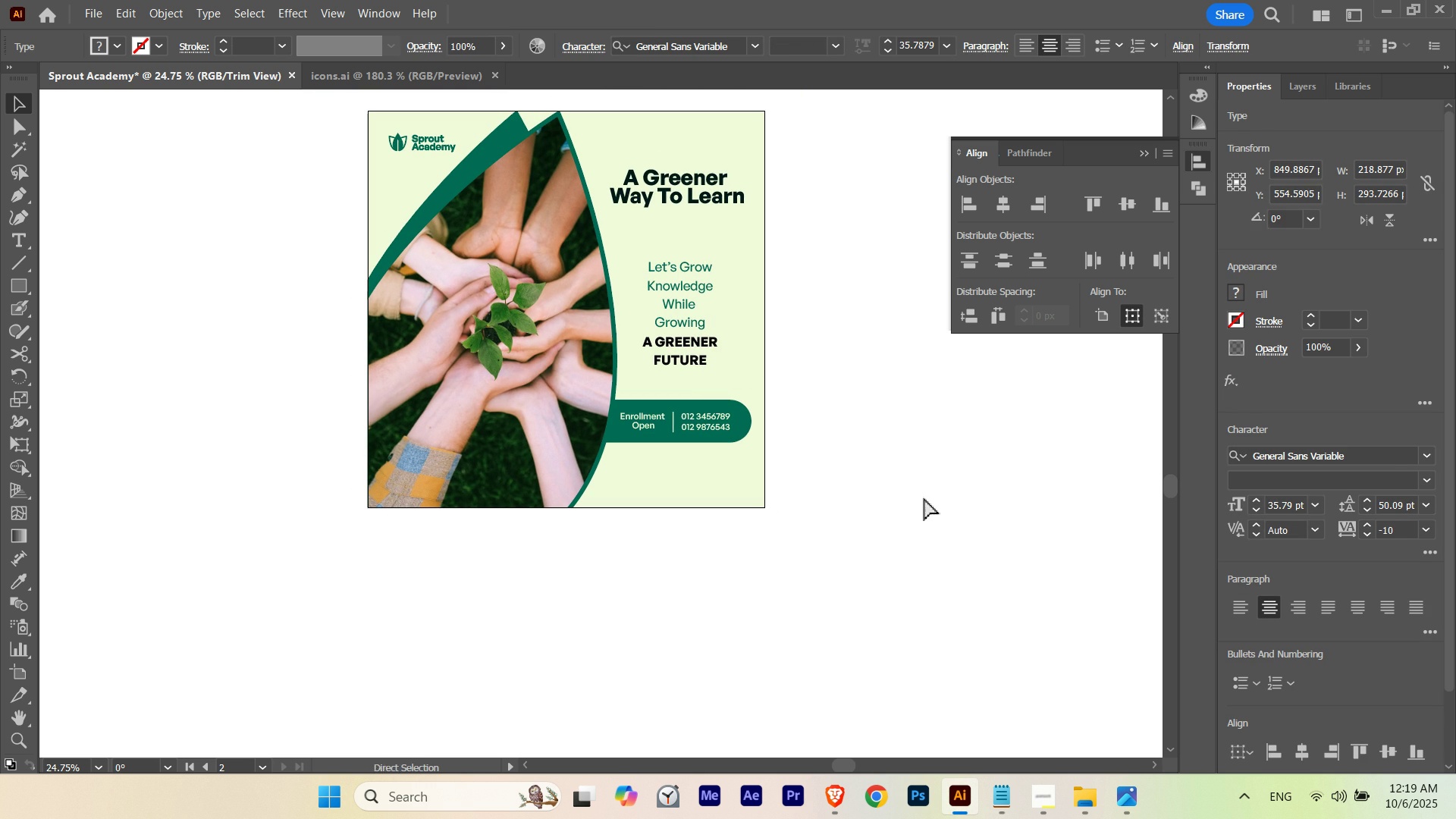 
key(Control+H)
 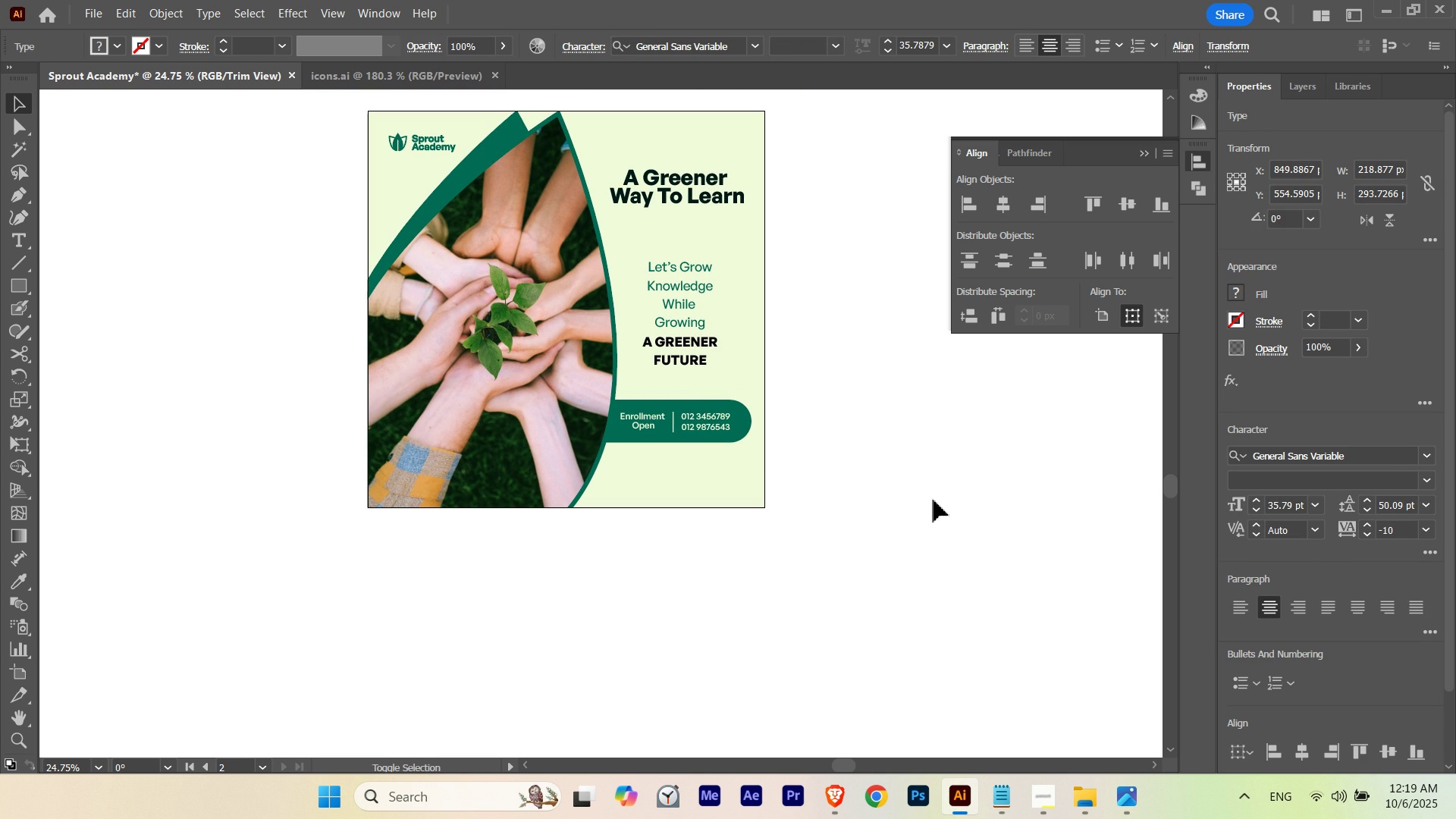 
key(Shift+ArrowUp)
 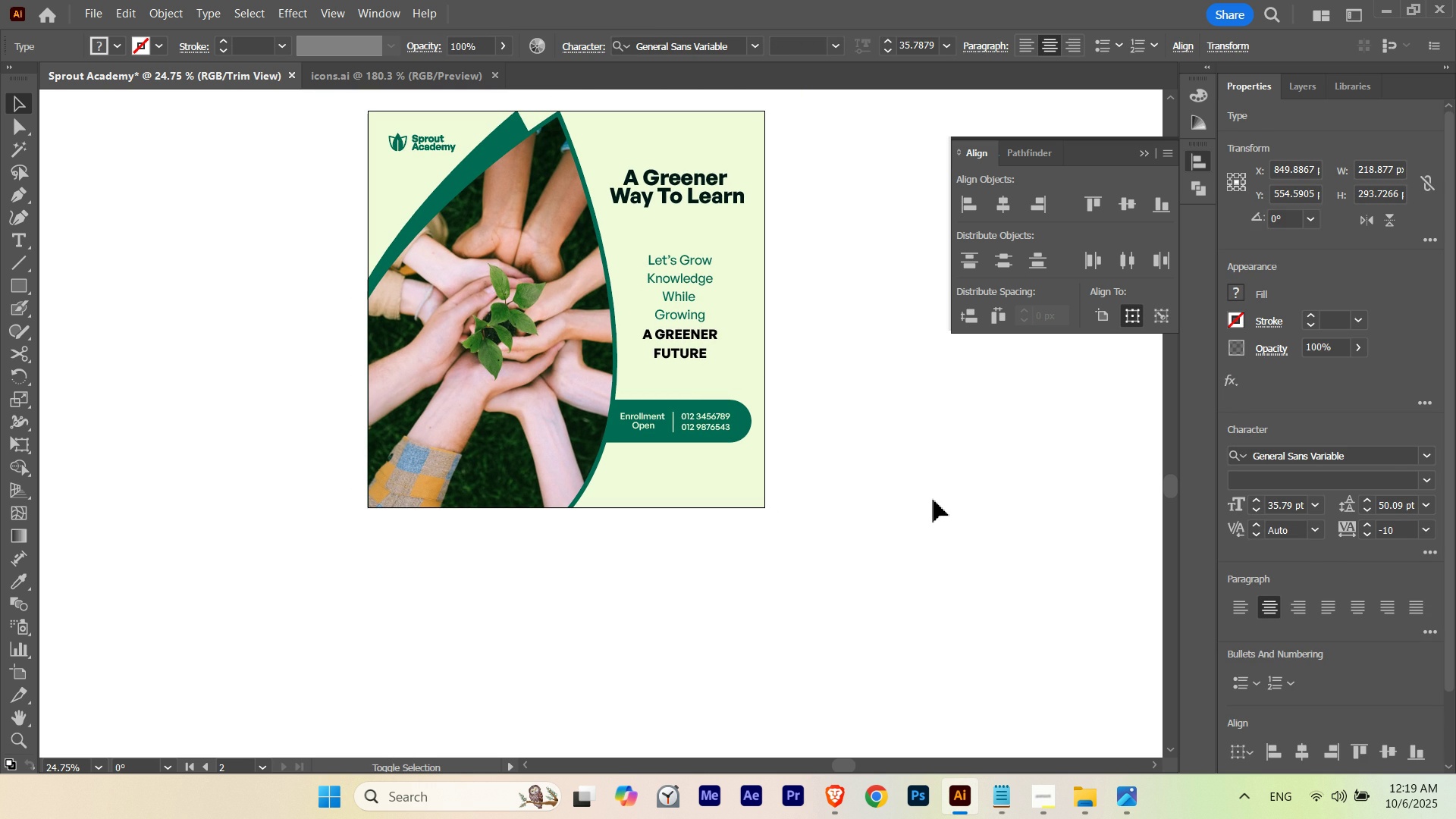 
key(Shift+ArrowUp)
 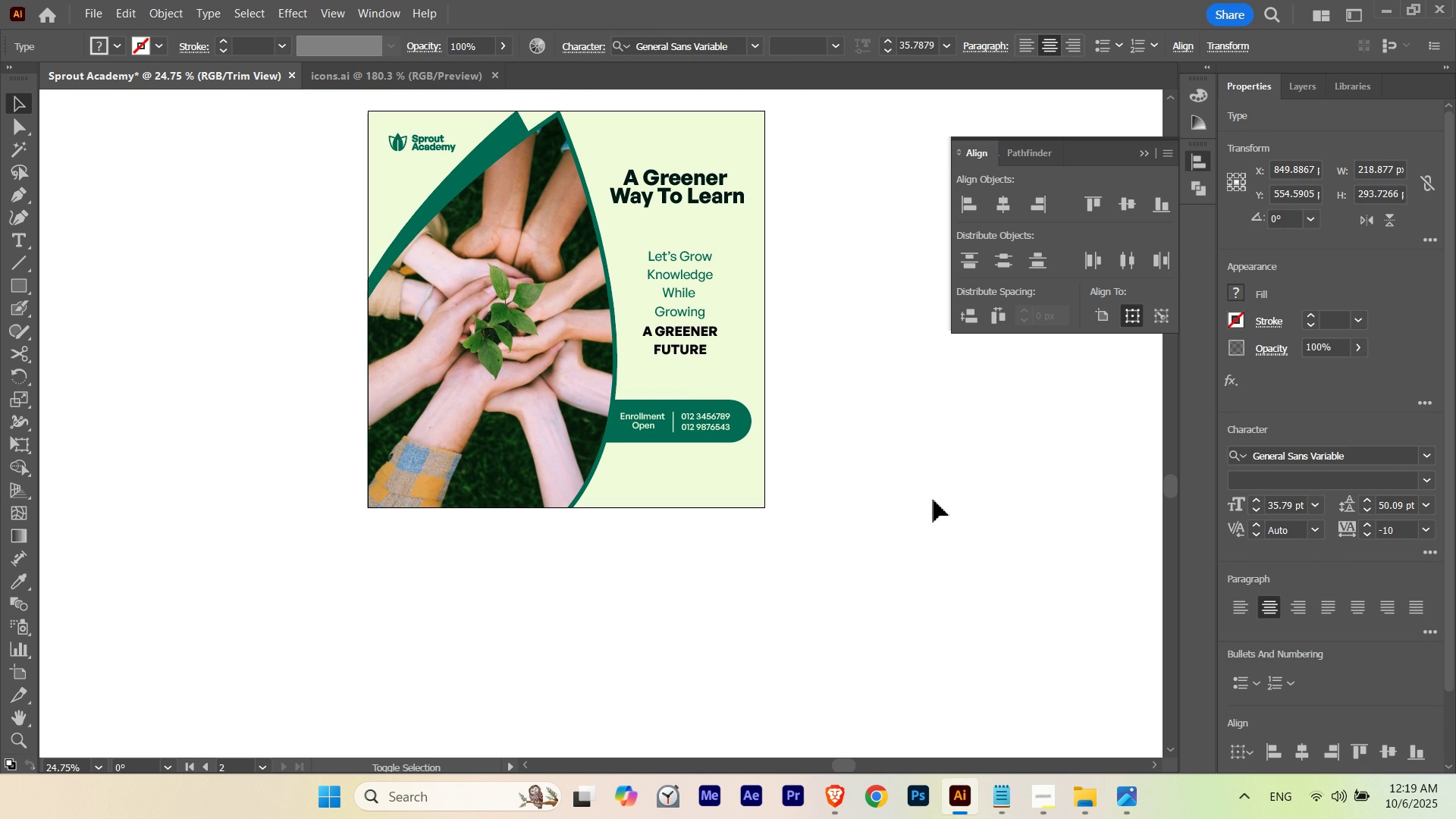 
key(Shift+ArrowUp)
 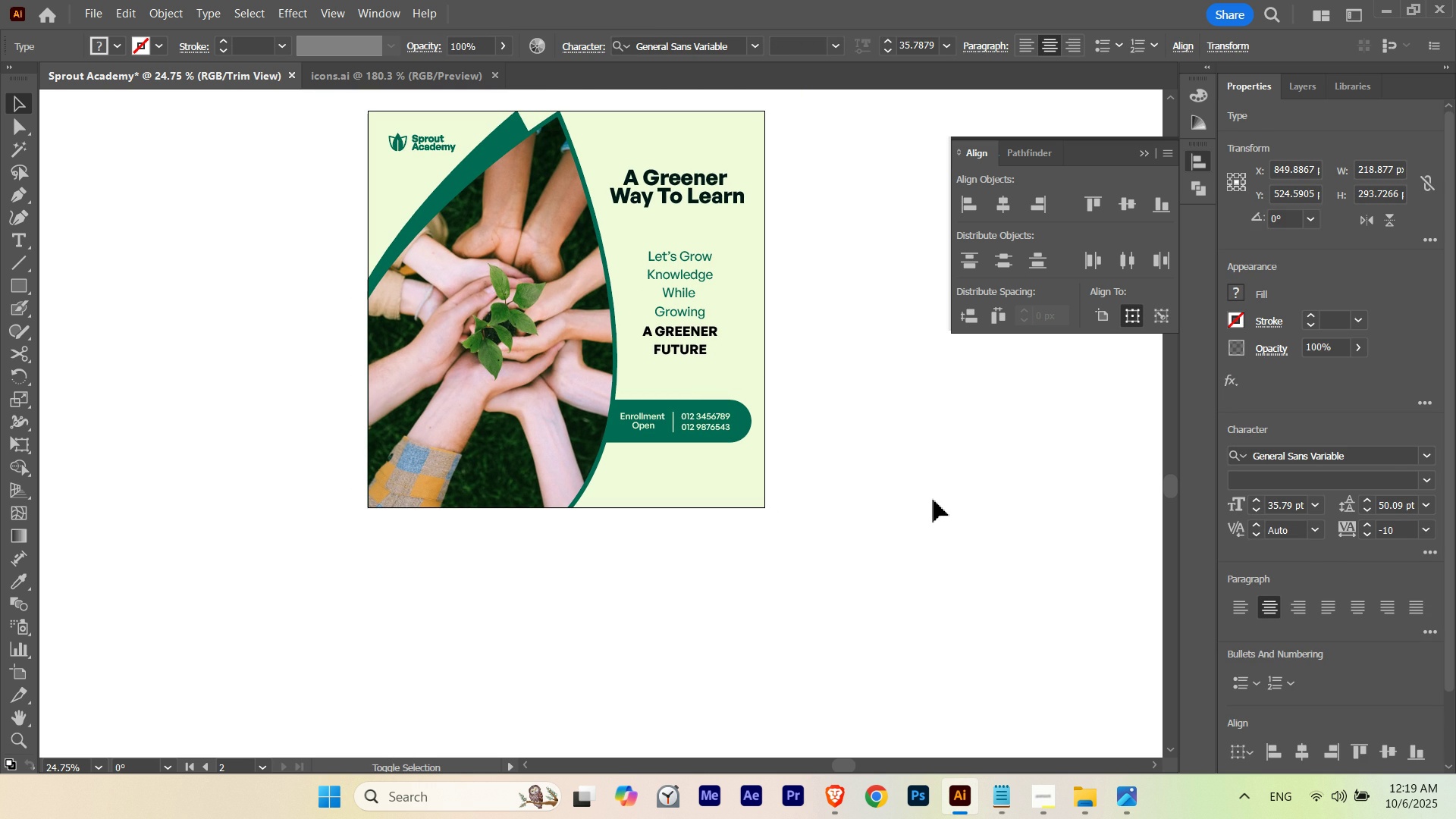 
key(Shift+ArrowDown)
 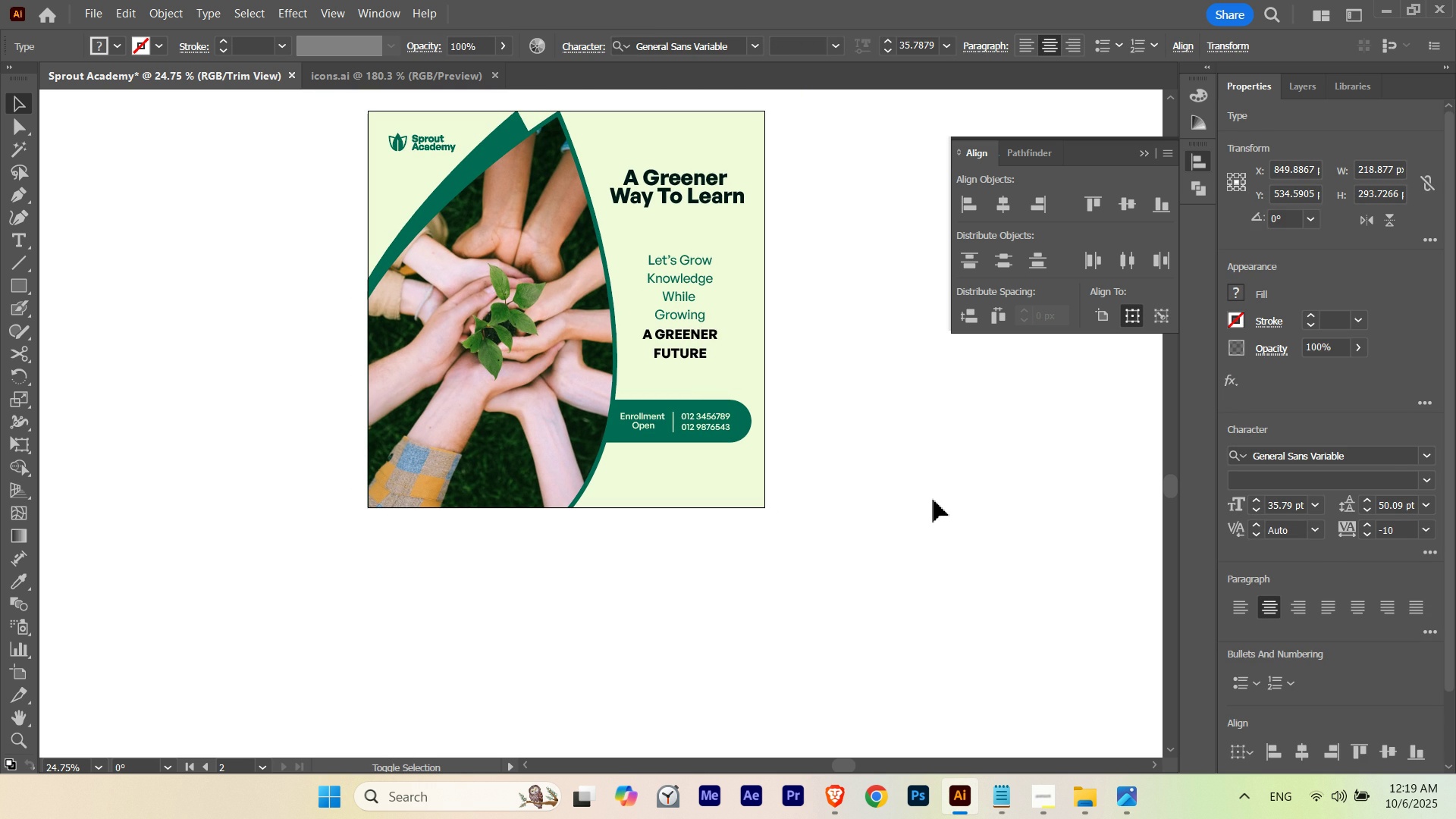 
key(Shift+ArrowUp)
 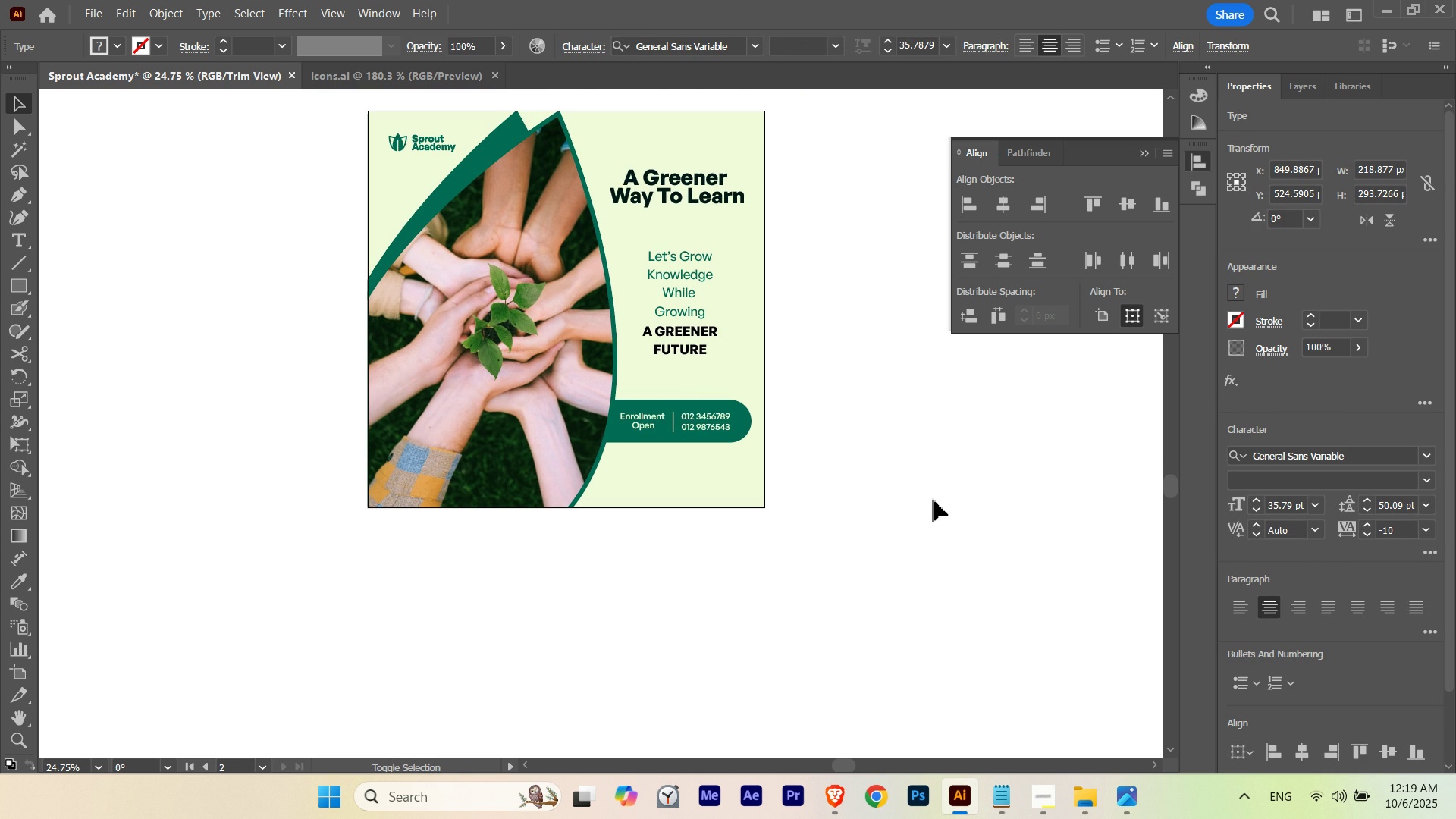 
key(Shift+ArrowUp)
 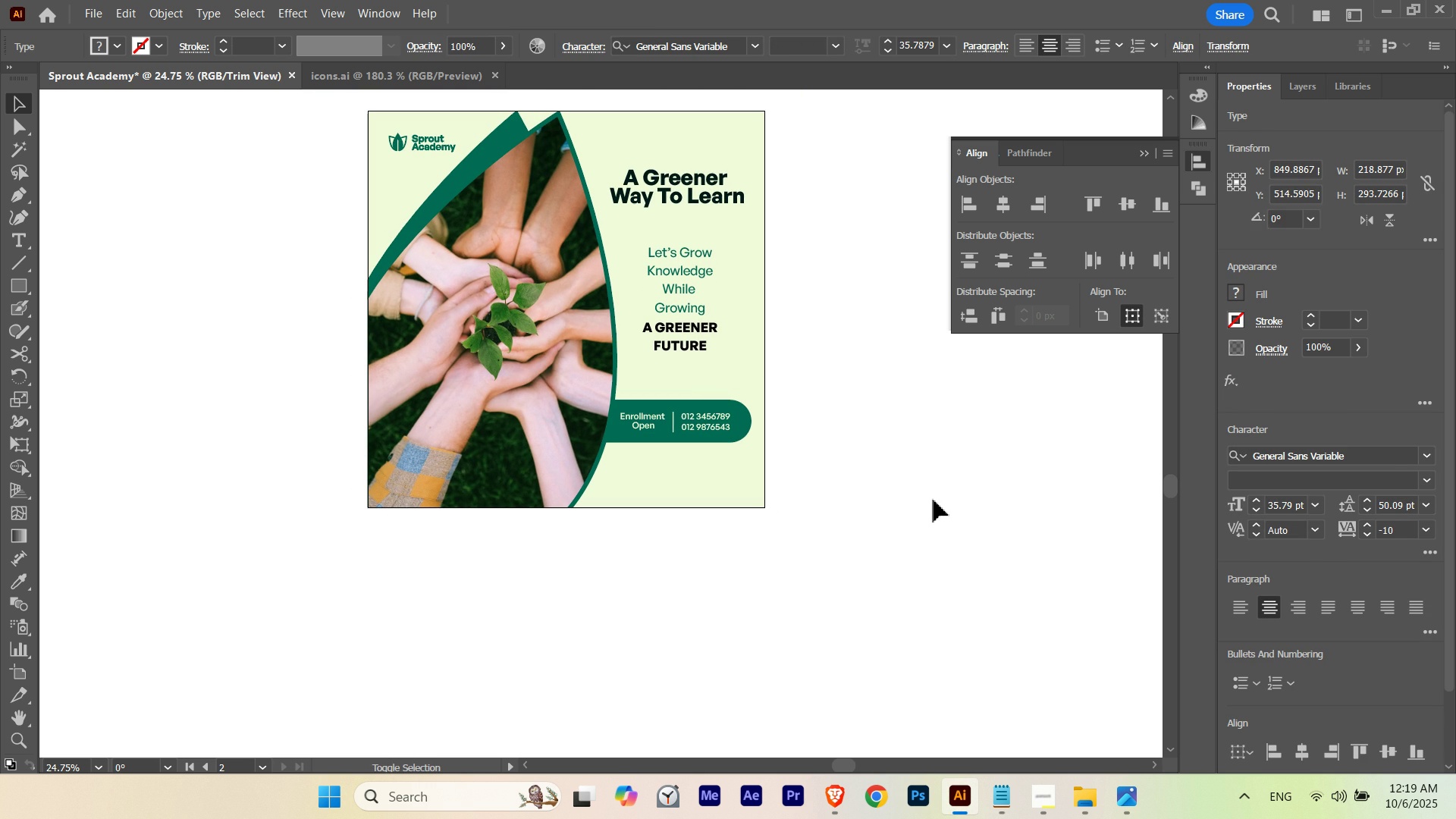 
key(Shift+ArrowDown)
 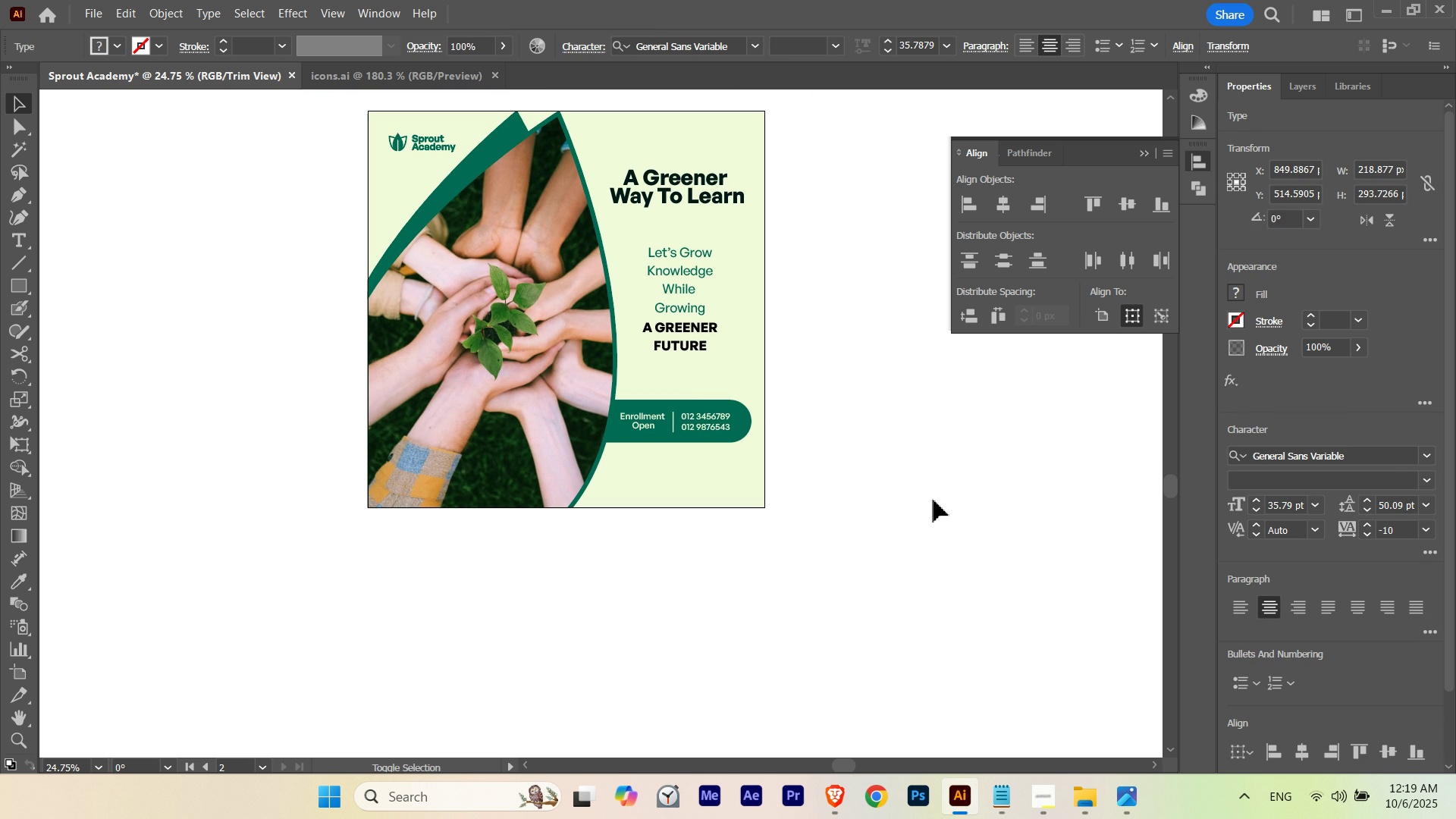 
key(Shift+ArrowUp)
 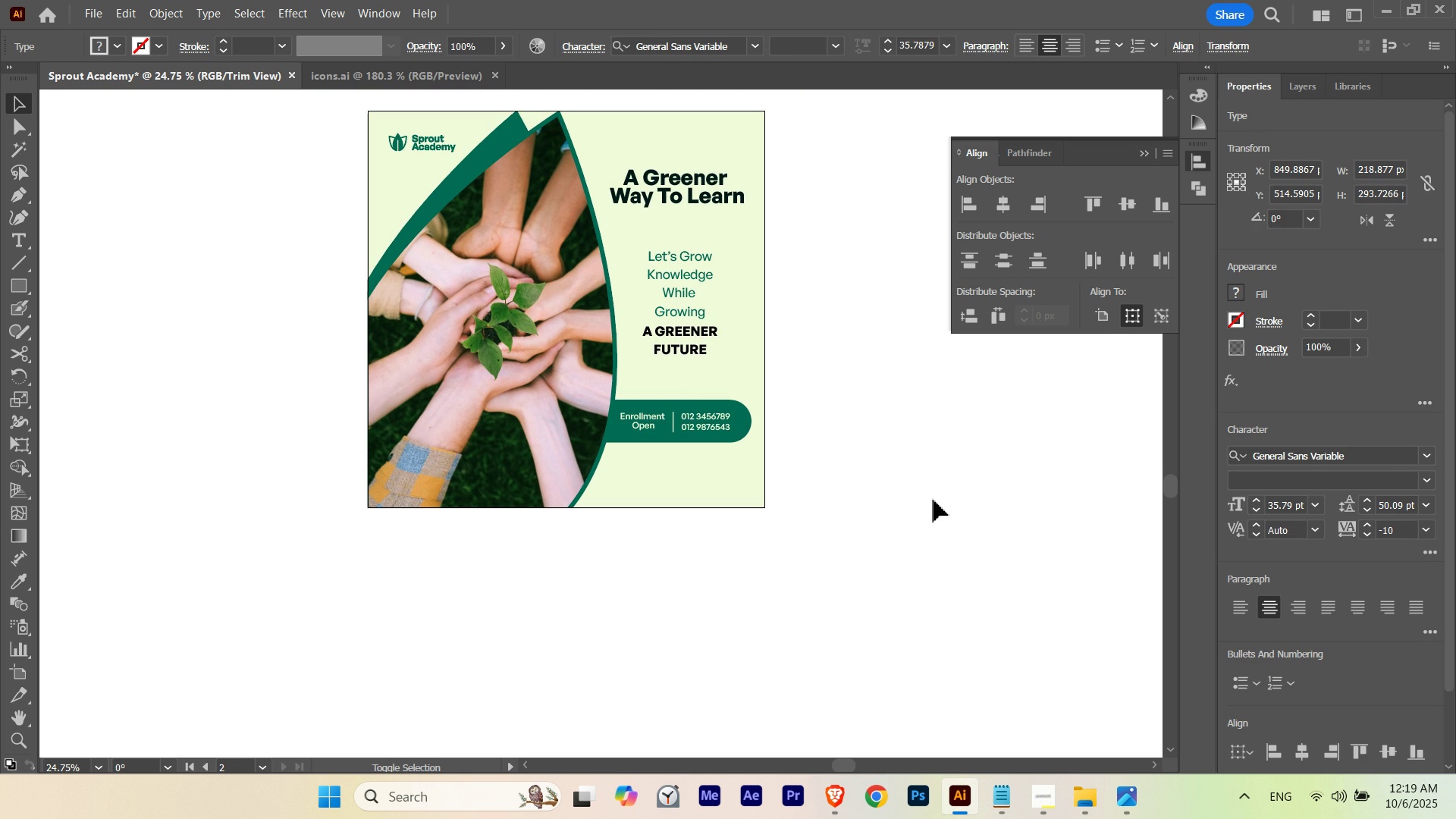 
key(Shift+ArrowDown)
 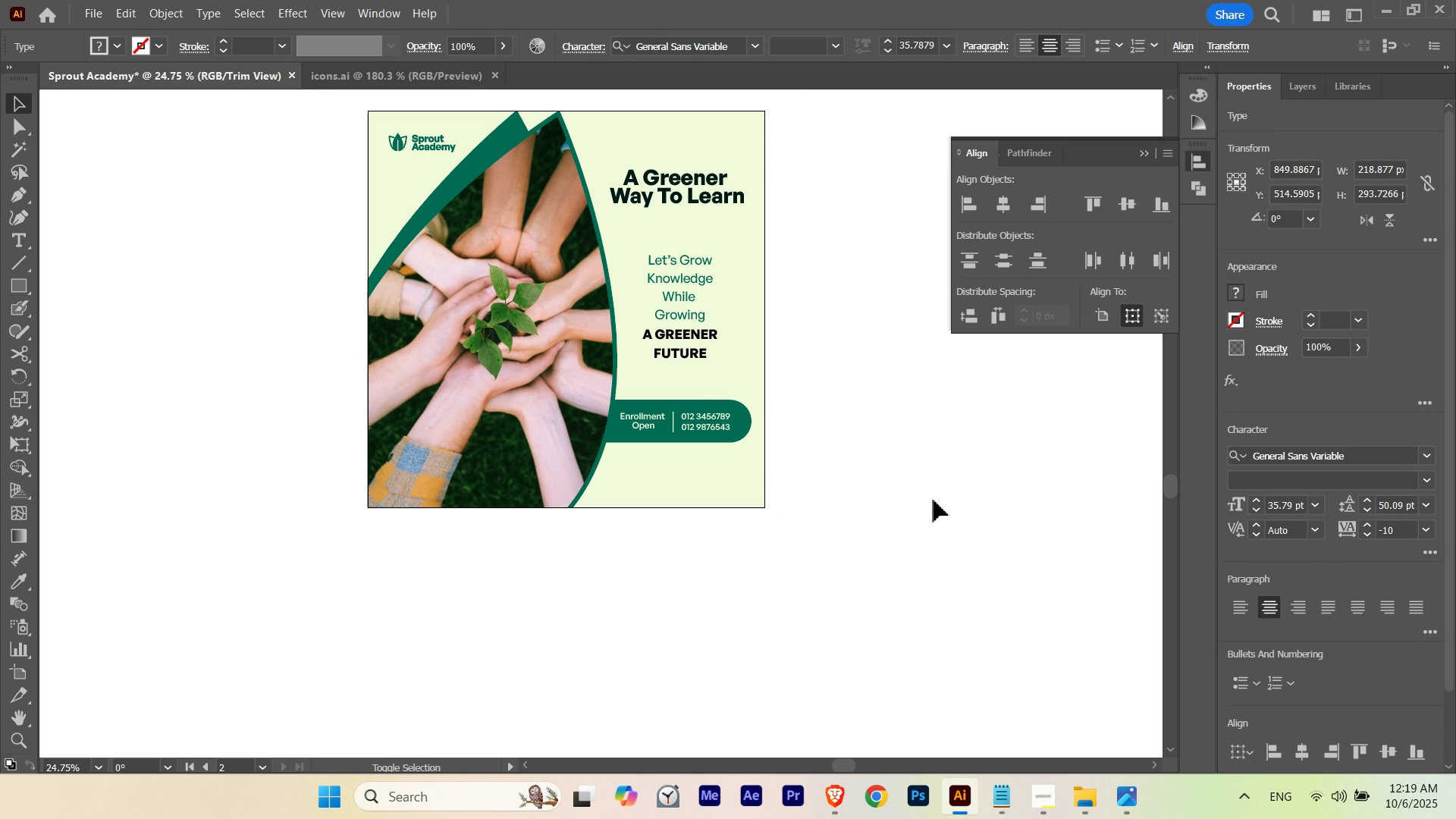 
key(Shift+ArrowDown)
 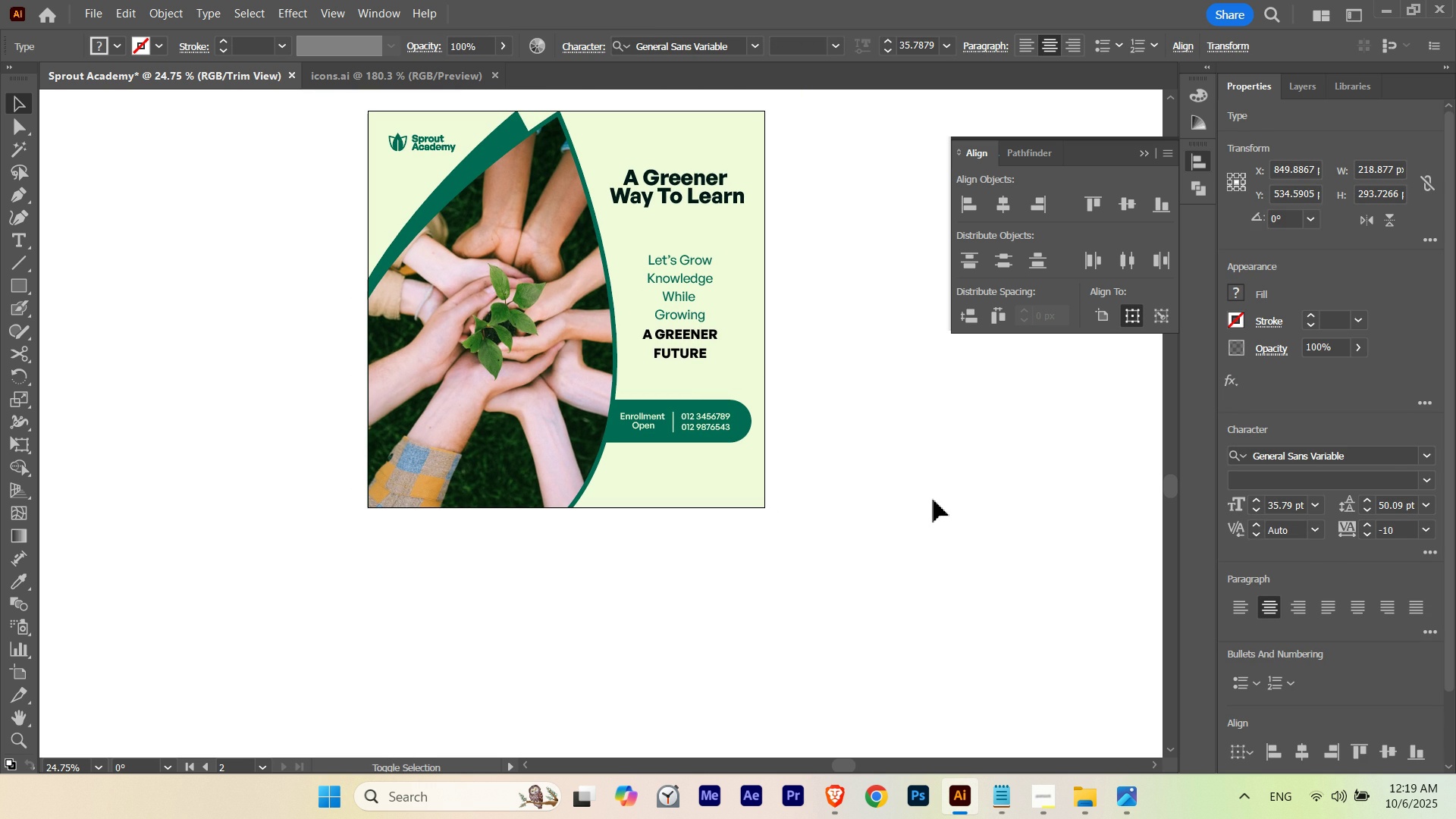 
key(Shift+ArrowUp)
 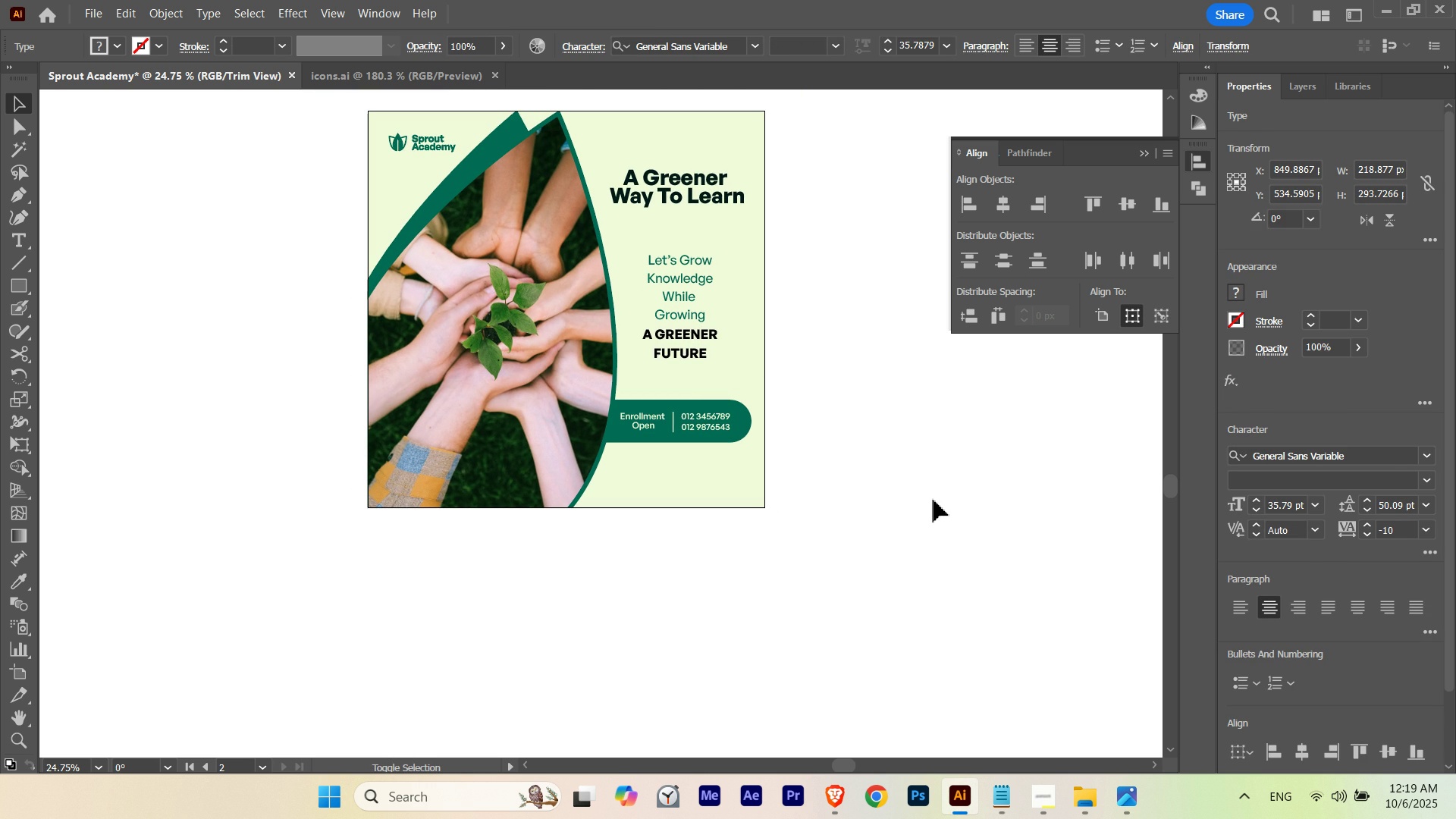 
key(Shift+ArrowDown)
 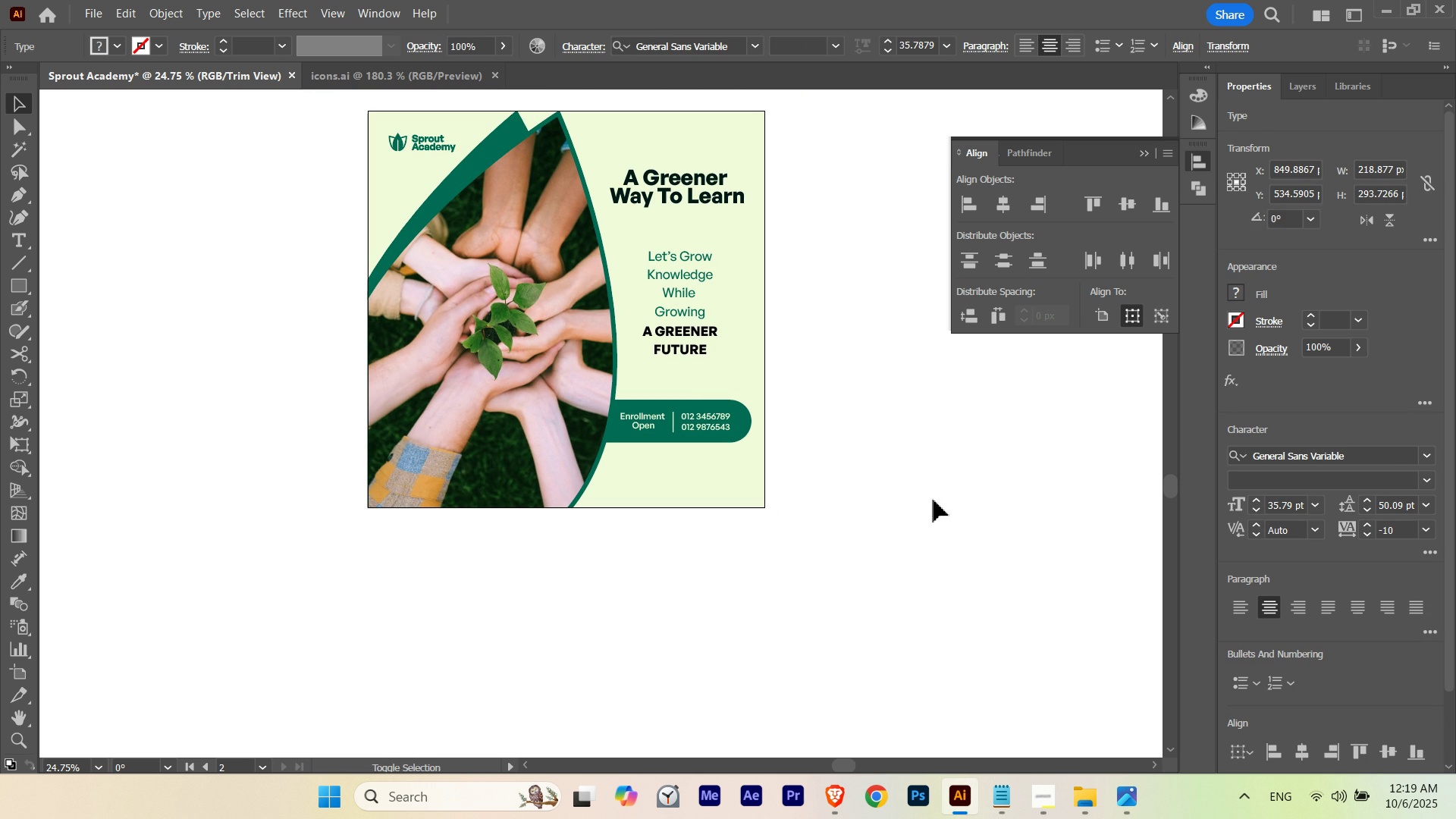 
key(Shift+ArrowUp)
 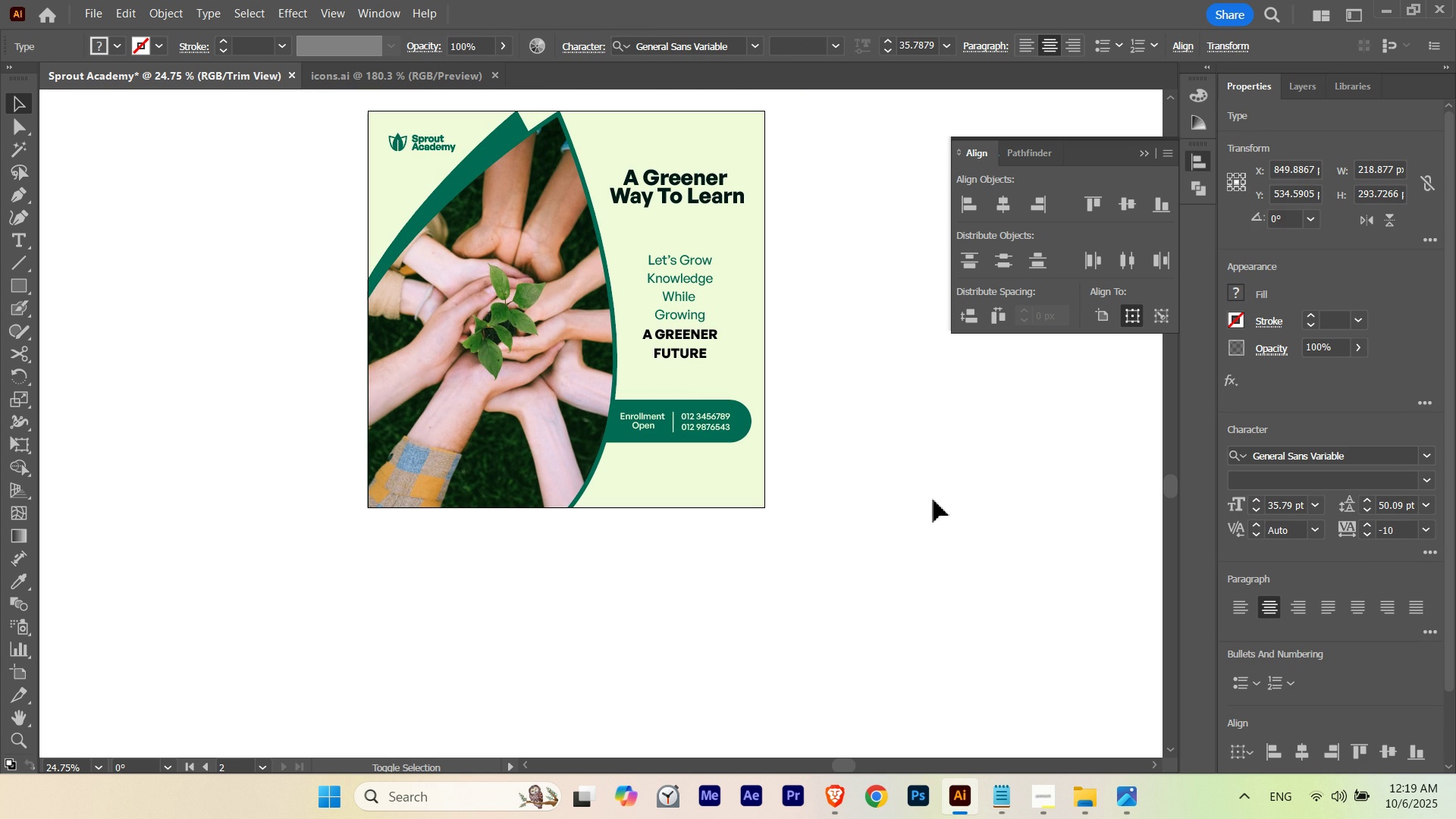 
key(Shift+ArrowDown)
 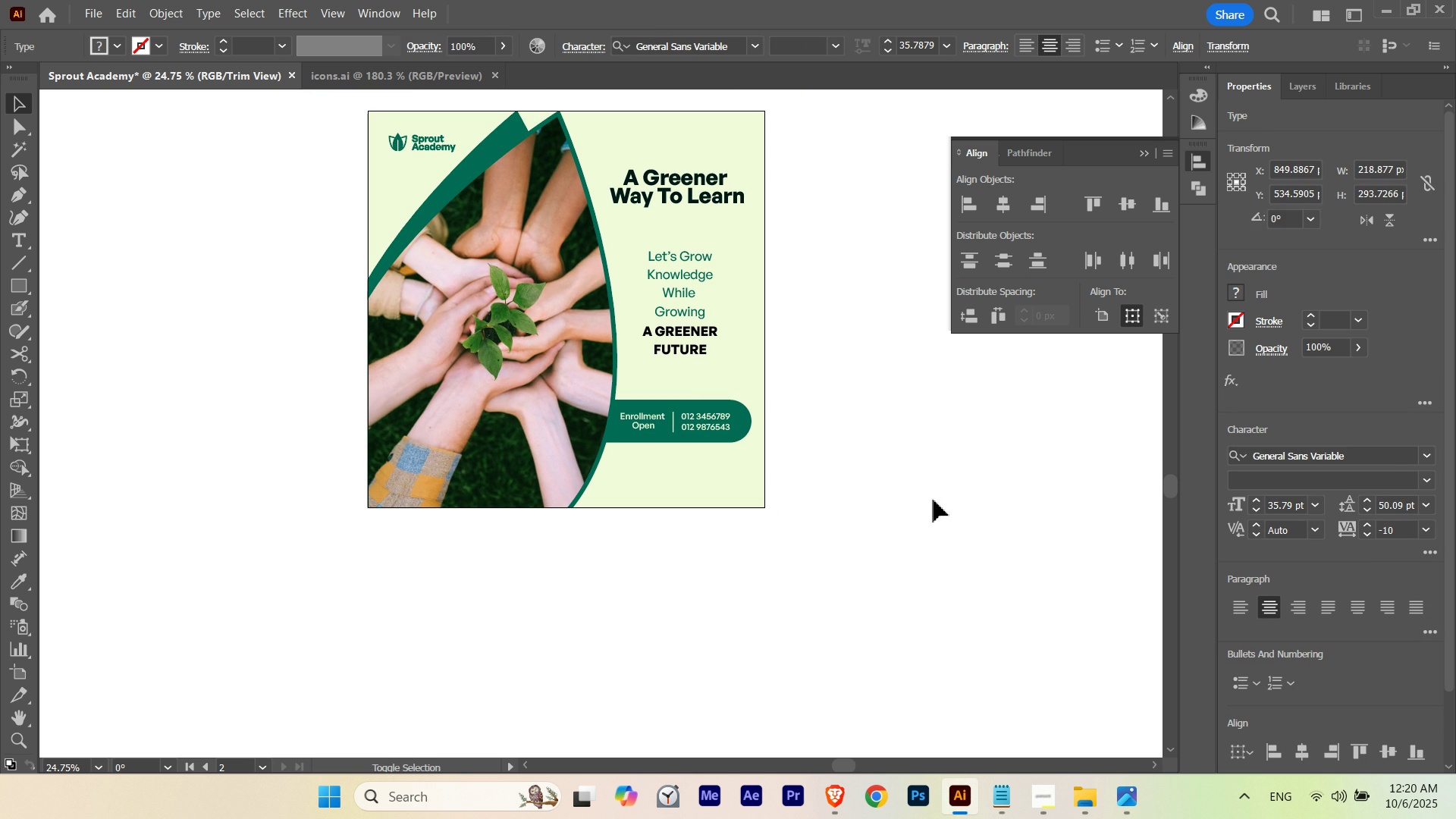 
key(Shift+ArrowUp)
 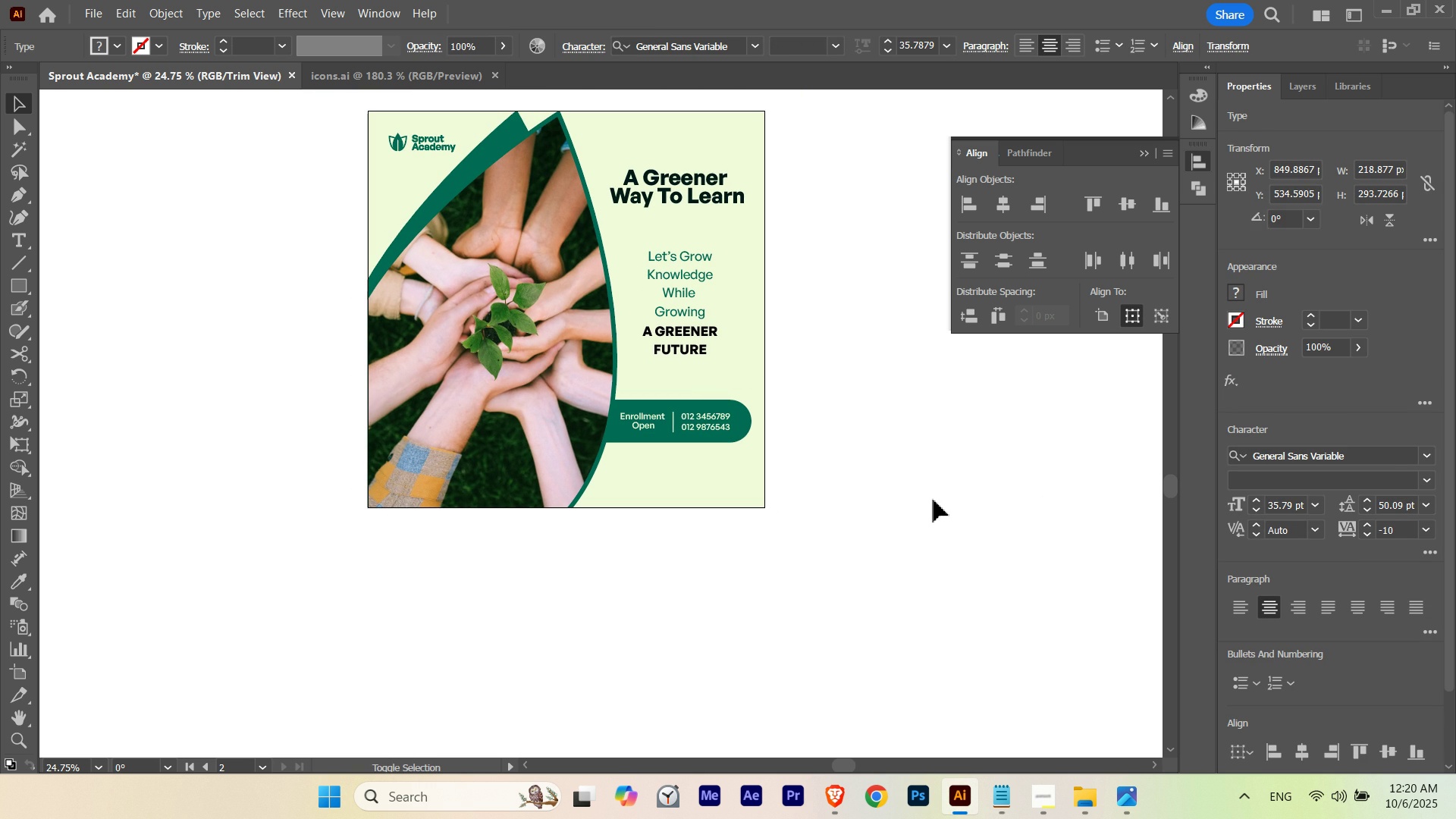 
key(Shift+ArrowUp)
 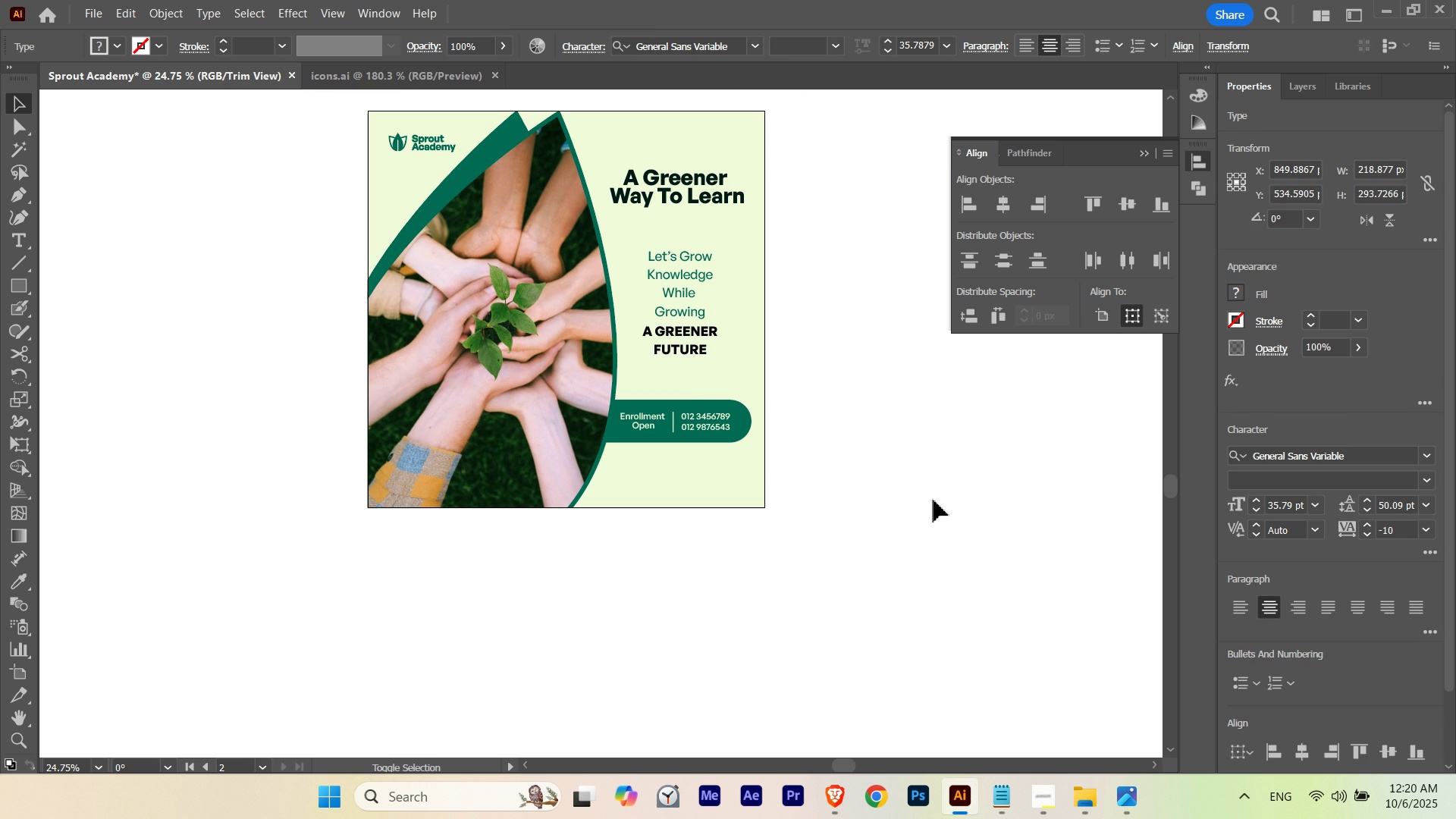 
key(Shift+ArrowDown)
 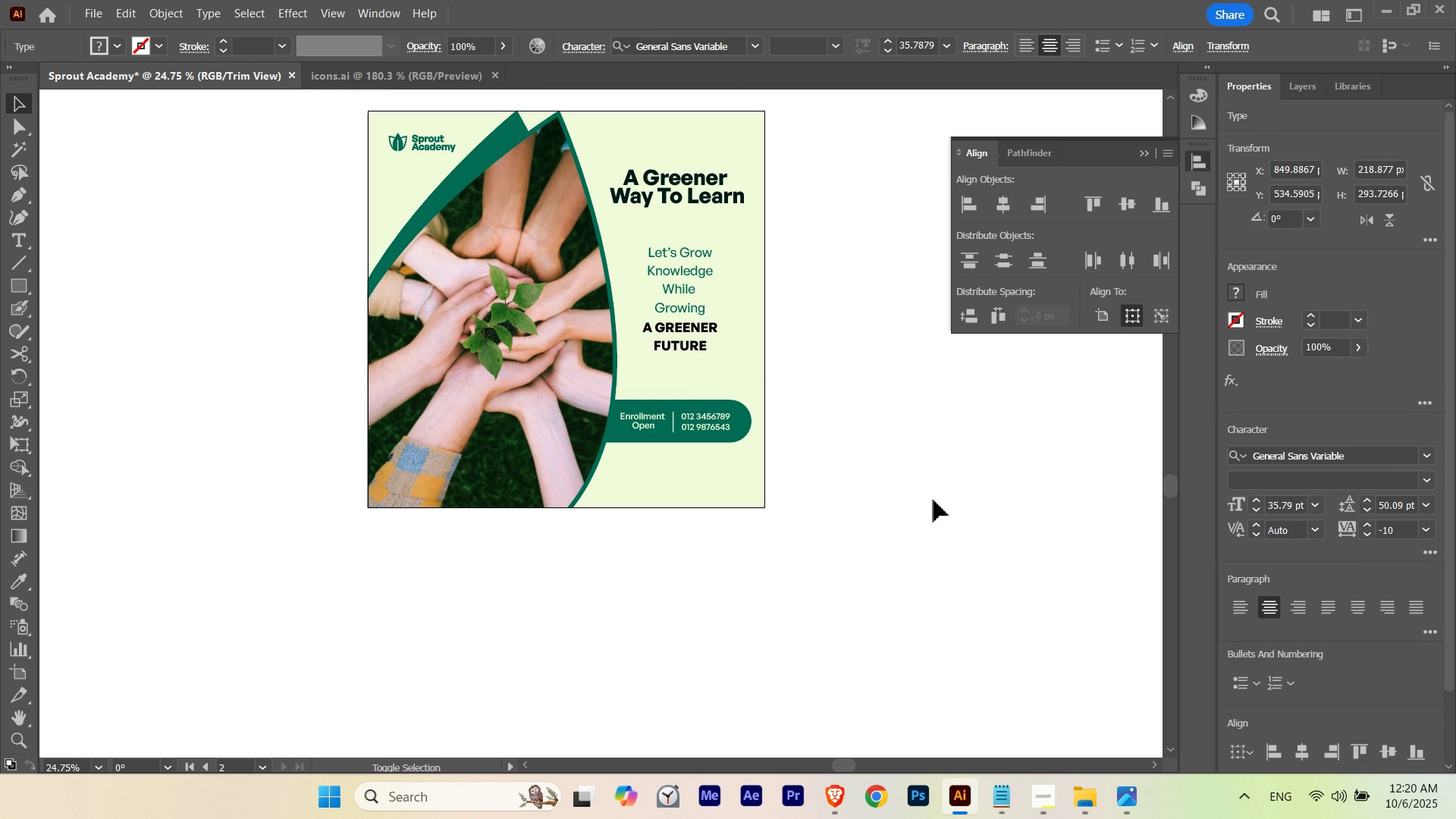 
key(Shift+ArrowUp)
 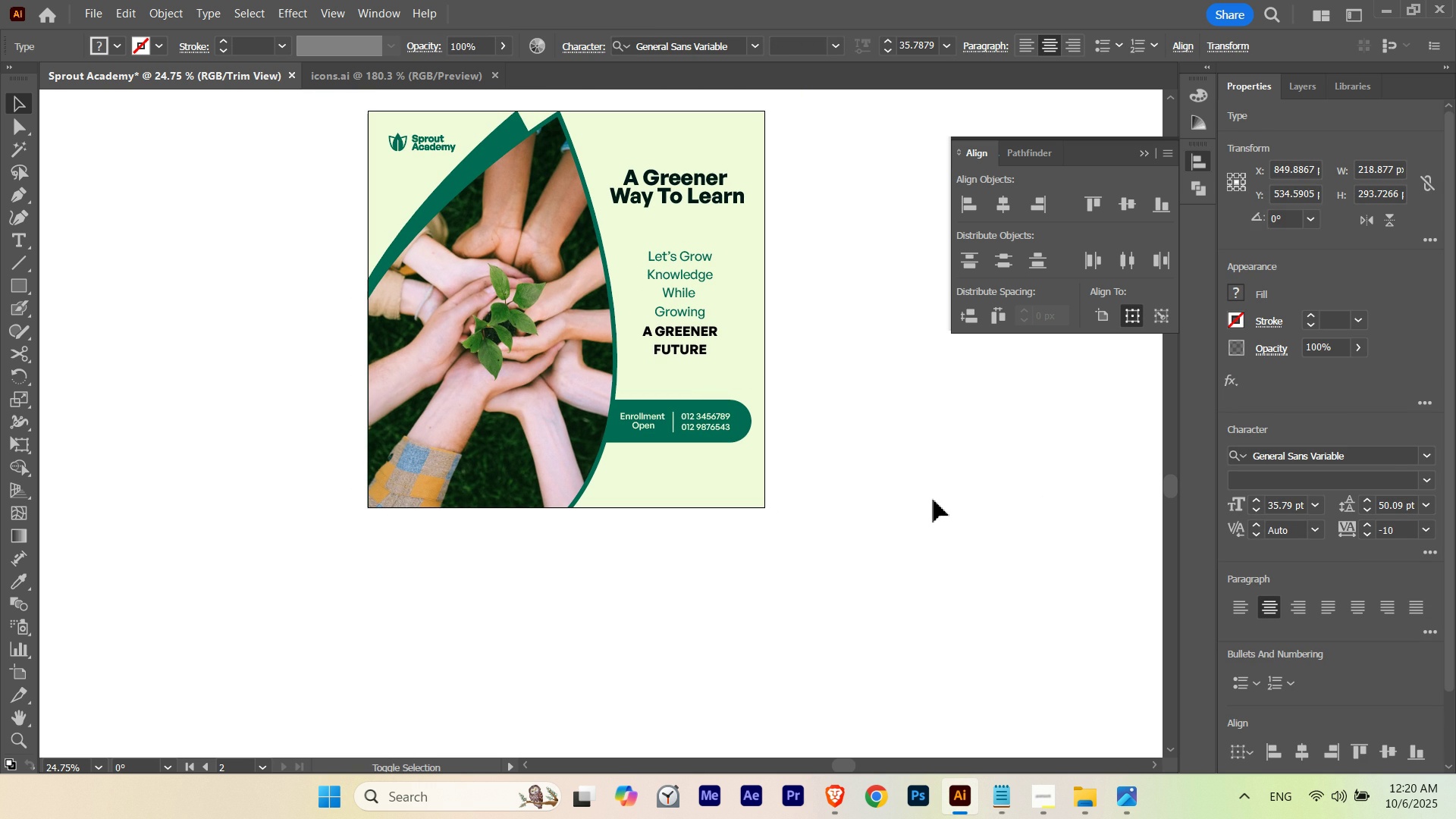 
key(Shift+ArrowDown)
 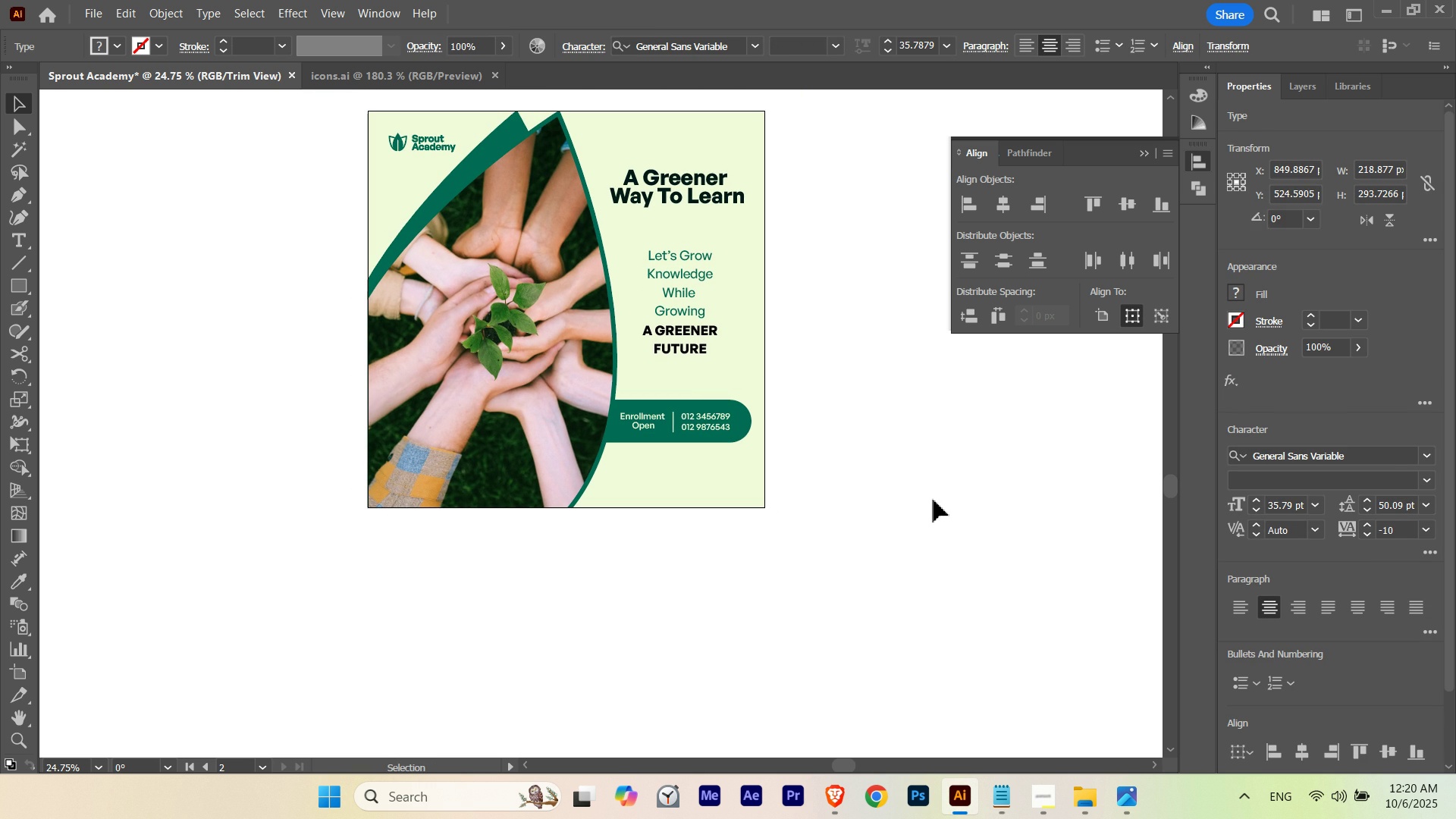 
key(ArrowUp)
 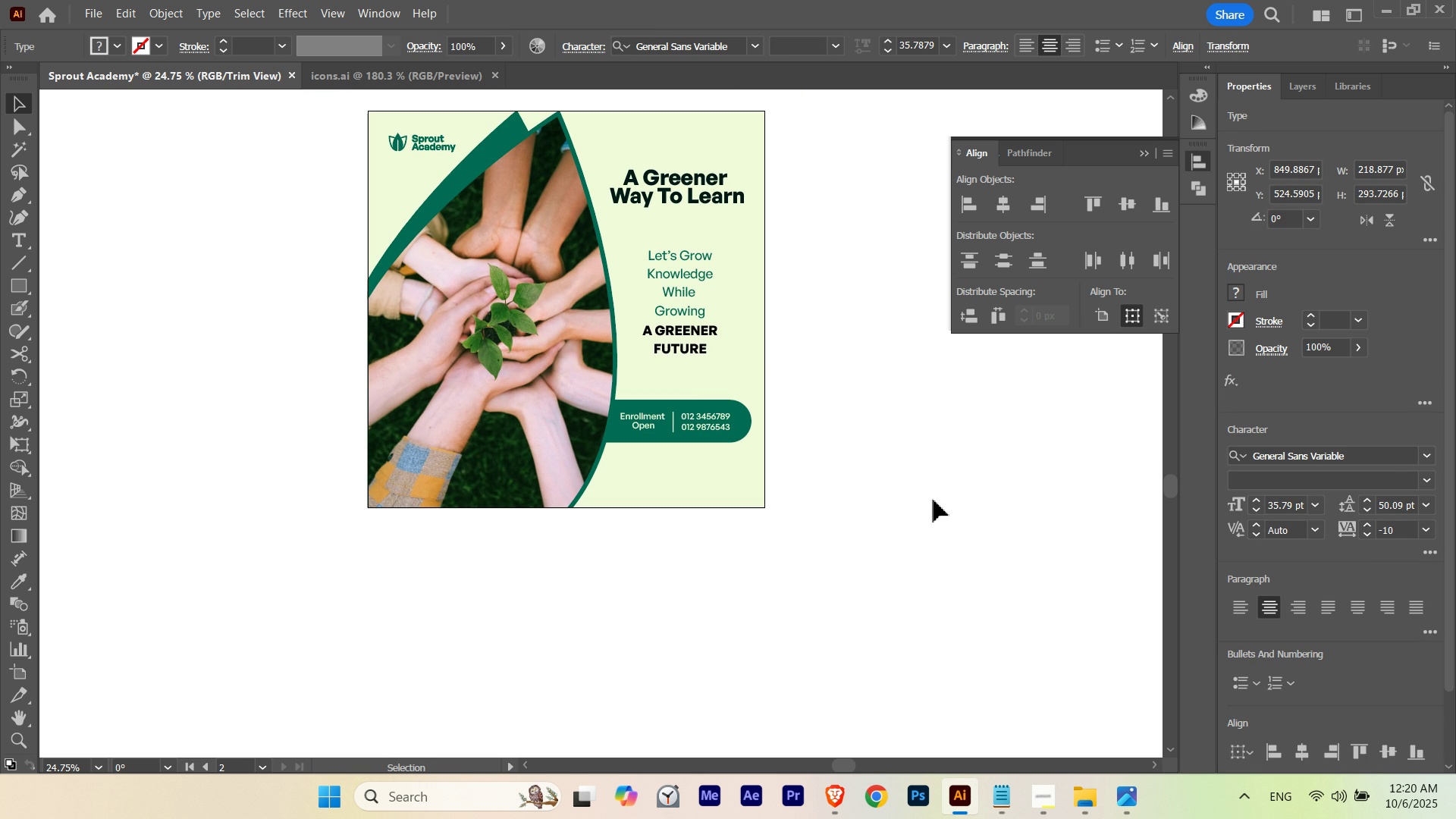 
key(ArrowUp)
 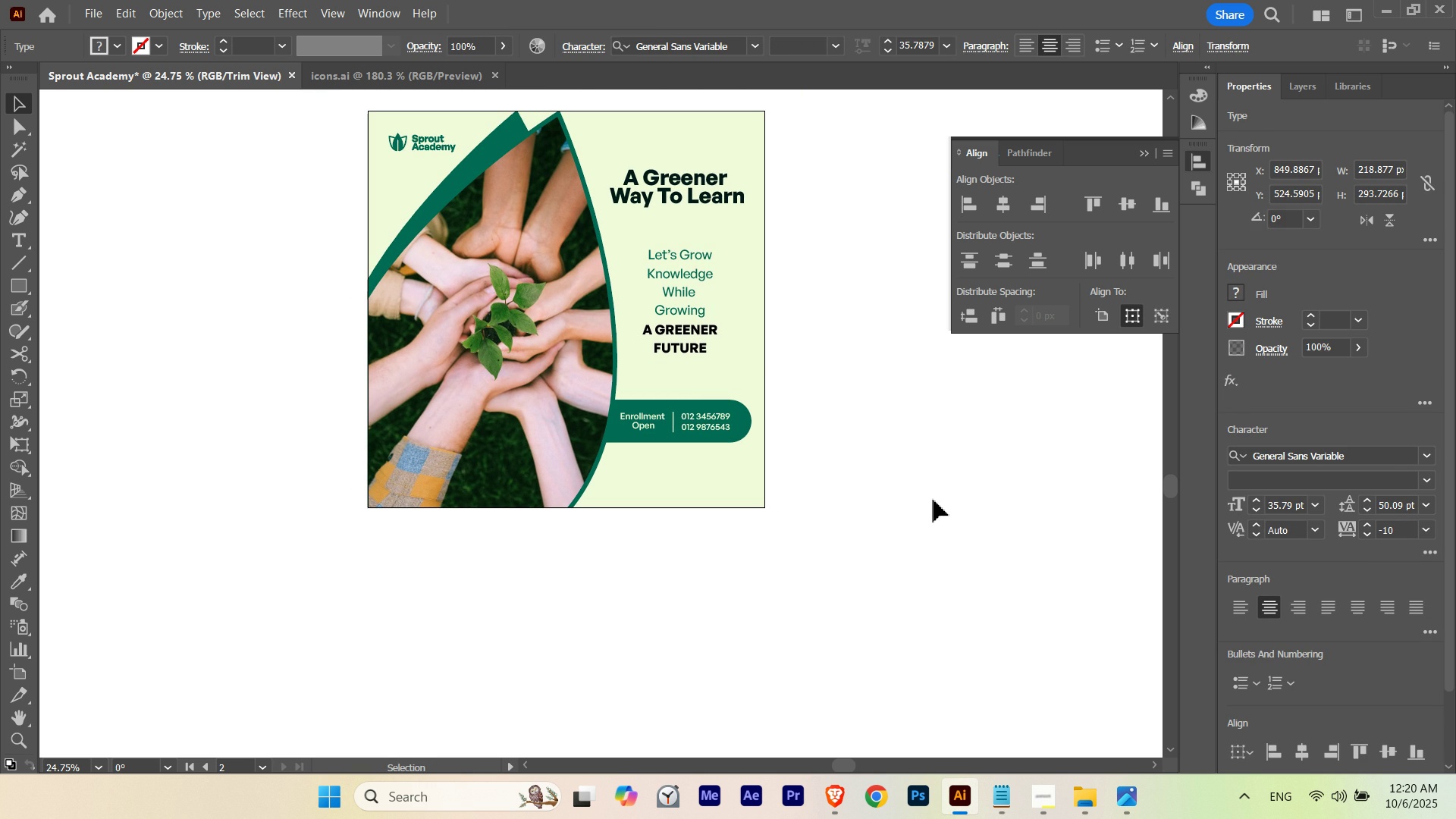 
key(ArrowUp)
 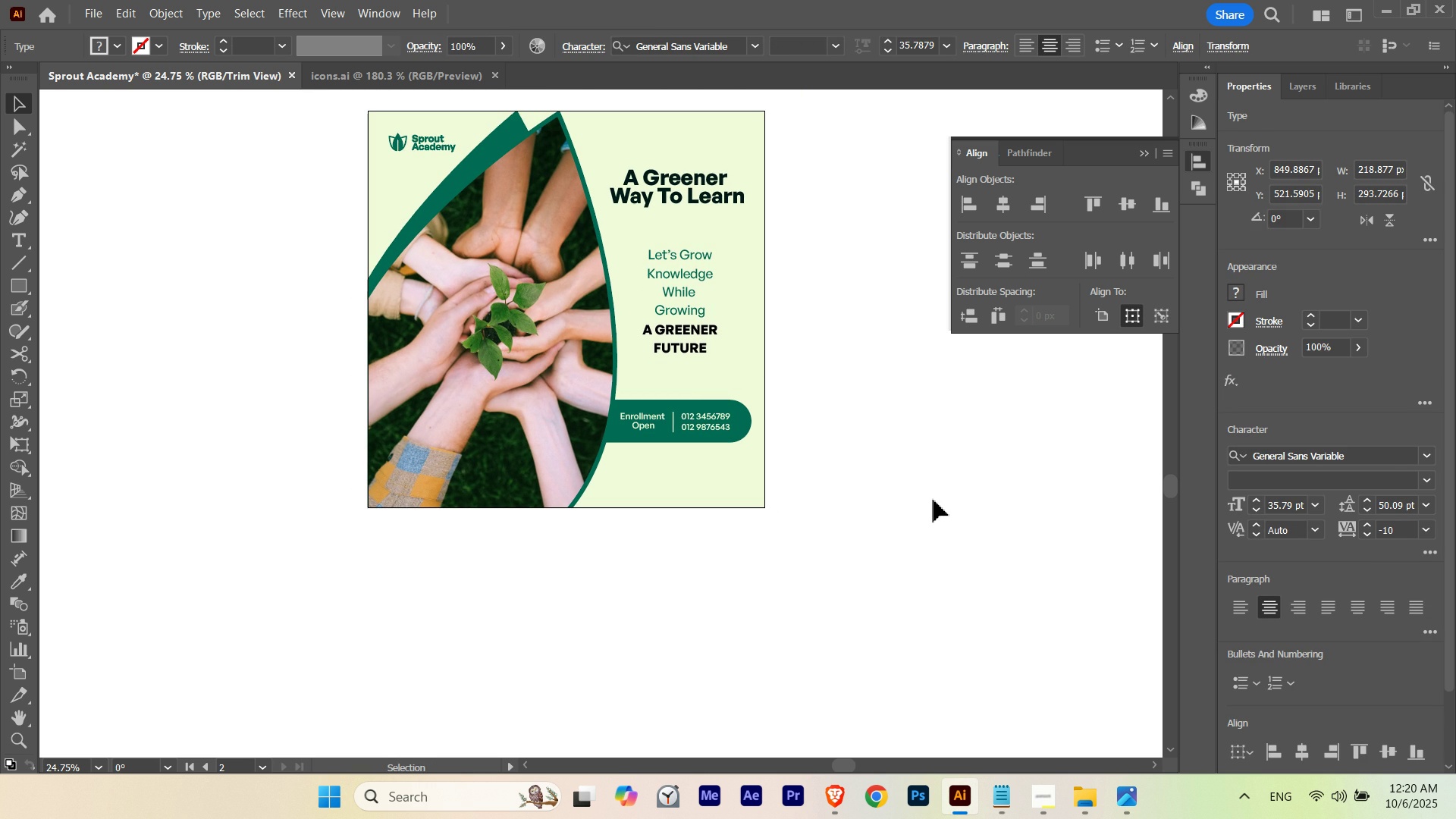 
key(ArrowDown)
 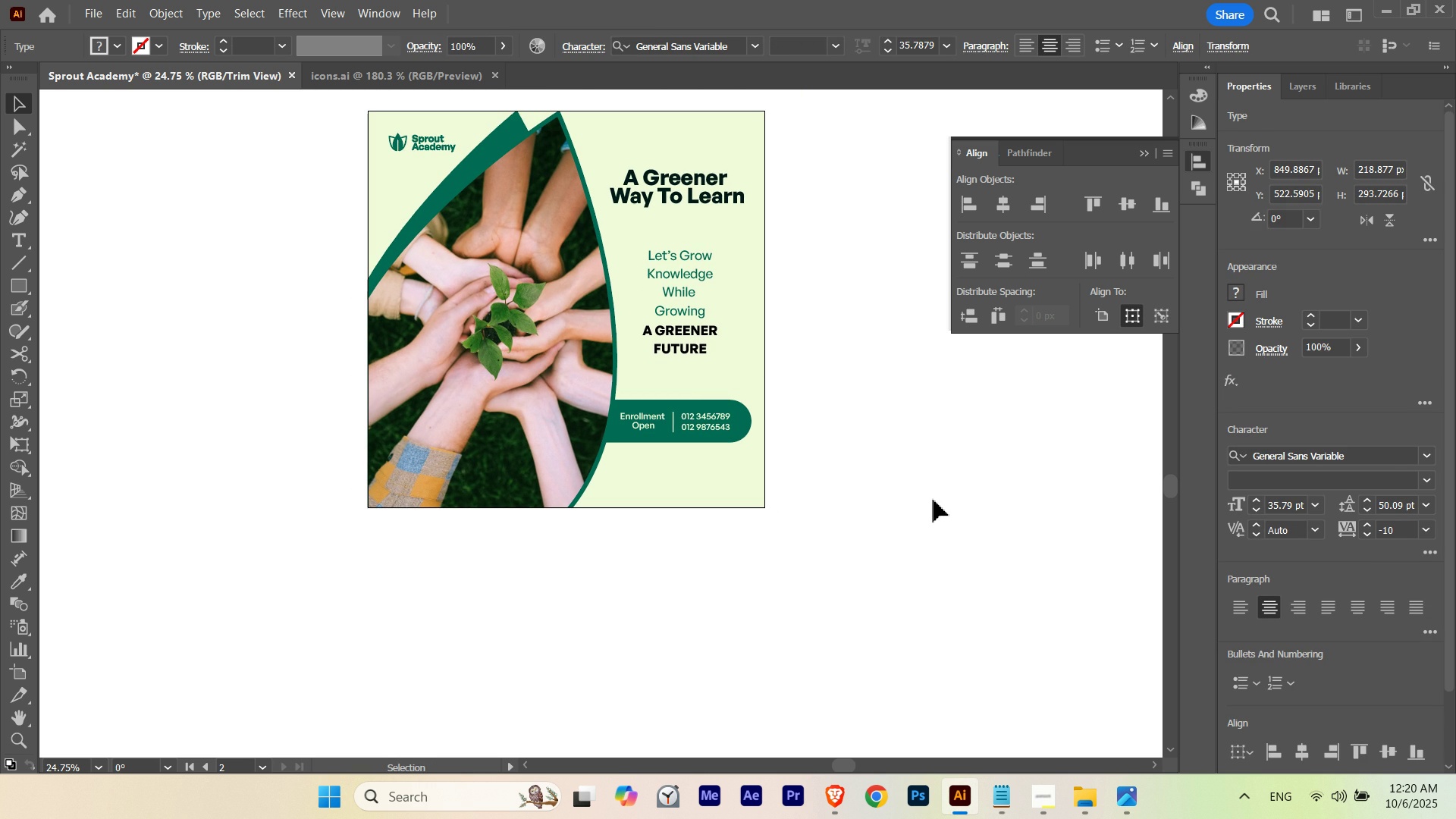 
key(ArrowDown)
 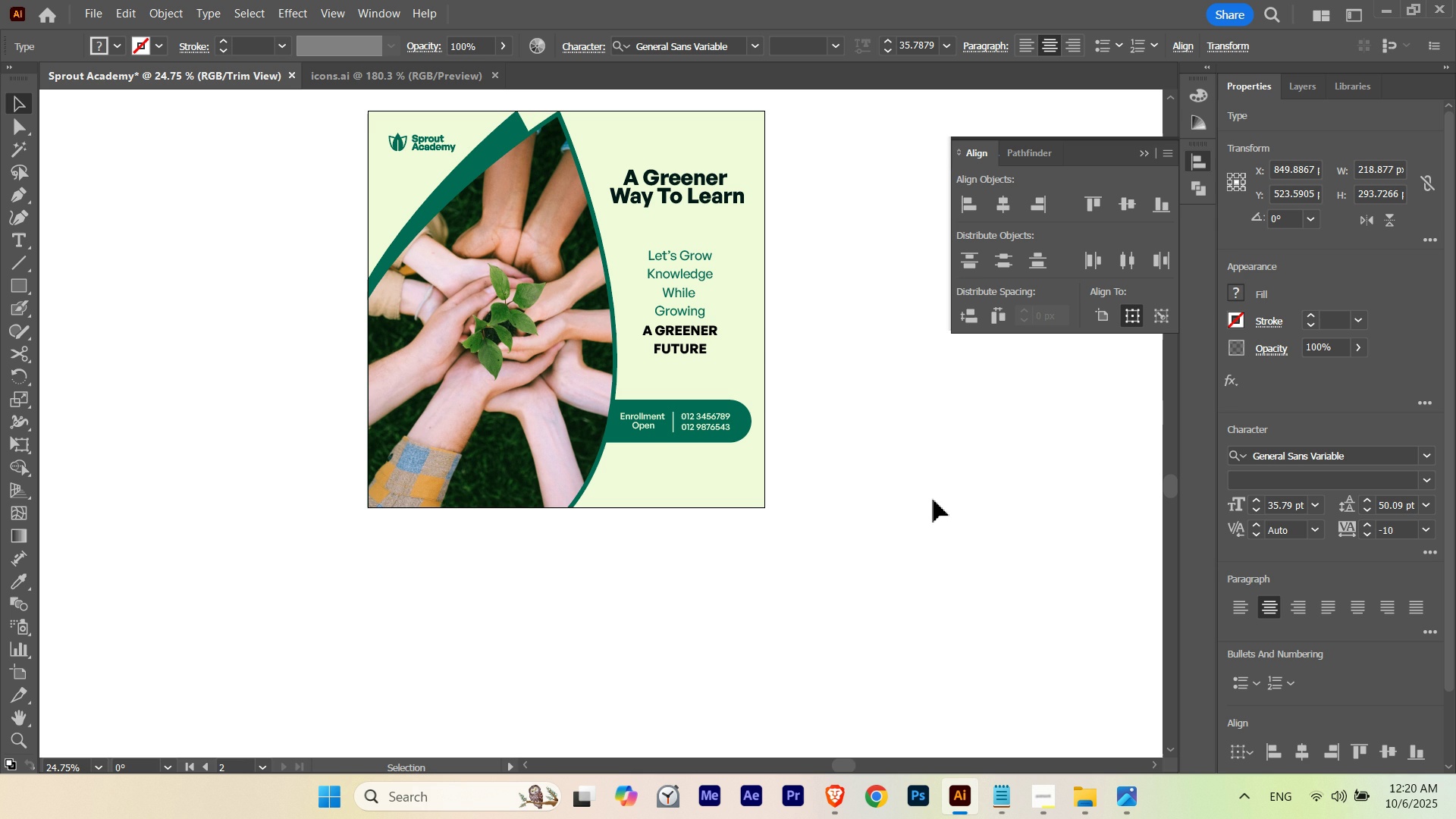 
key(ArrowDown)
 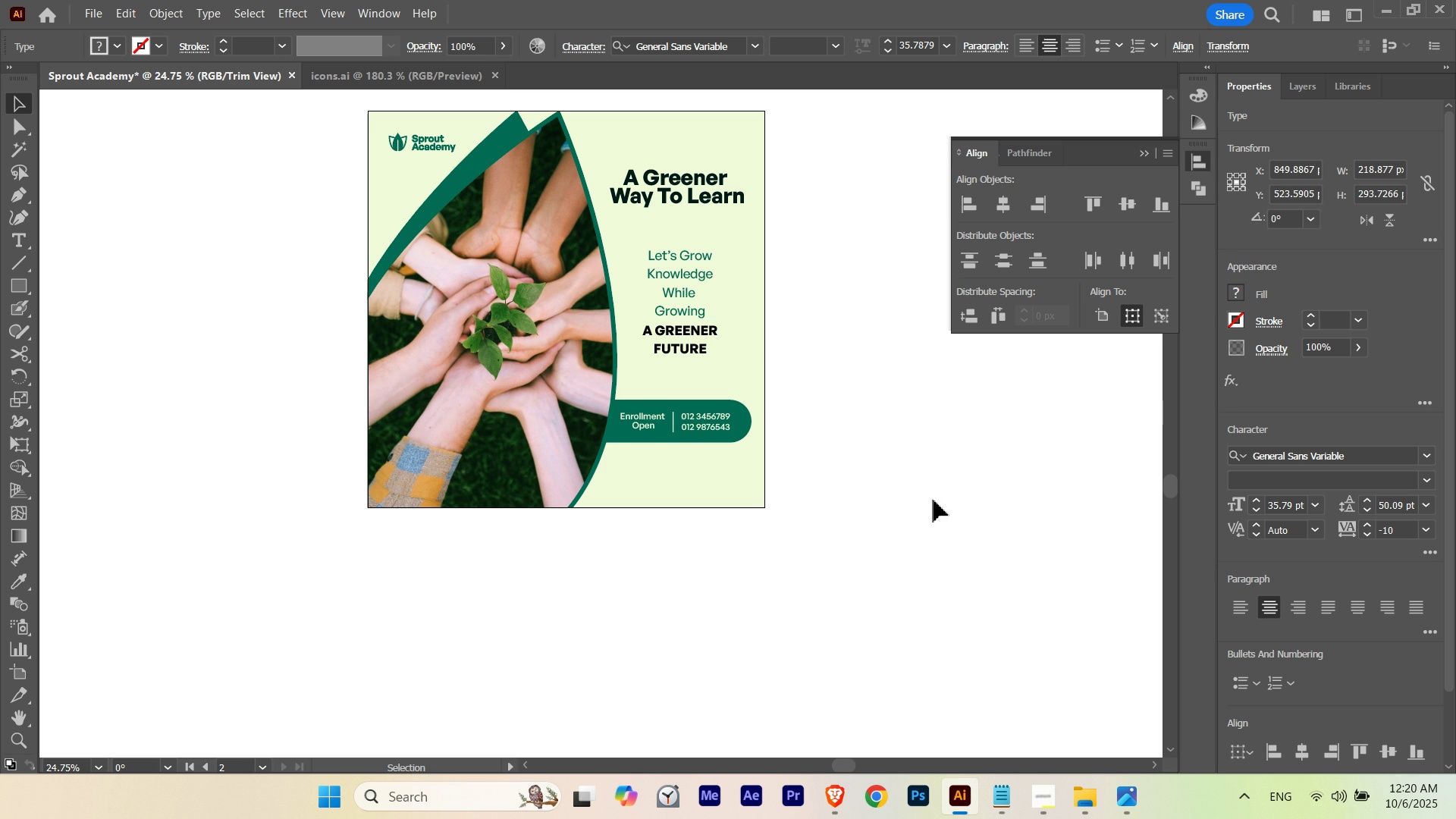 
key(ArrowUp)
 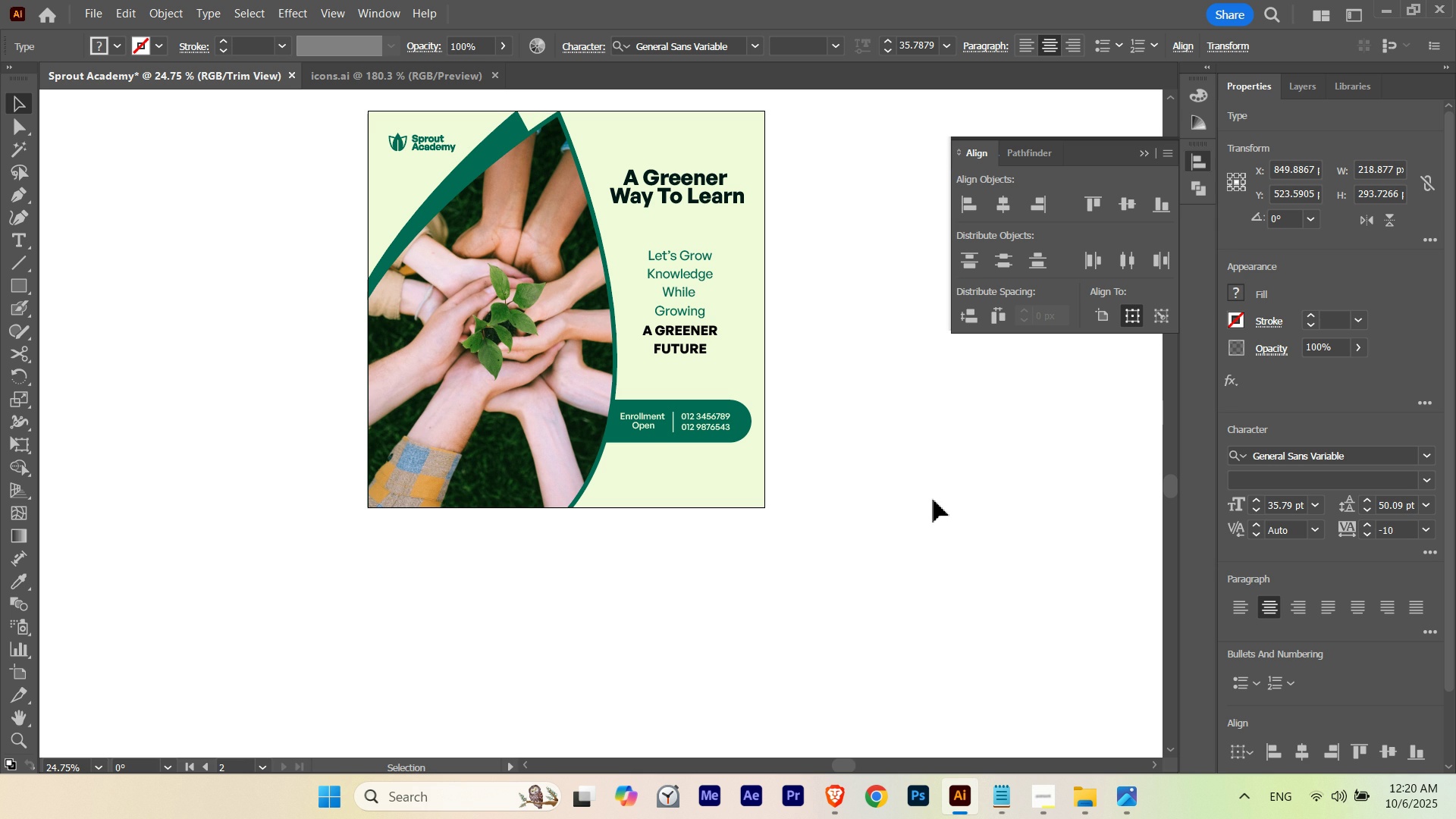 
key(ArrowUp)
 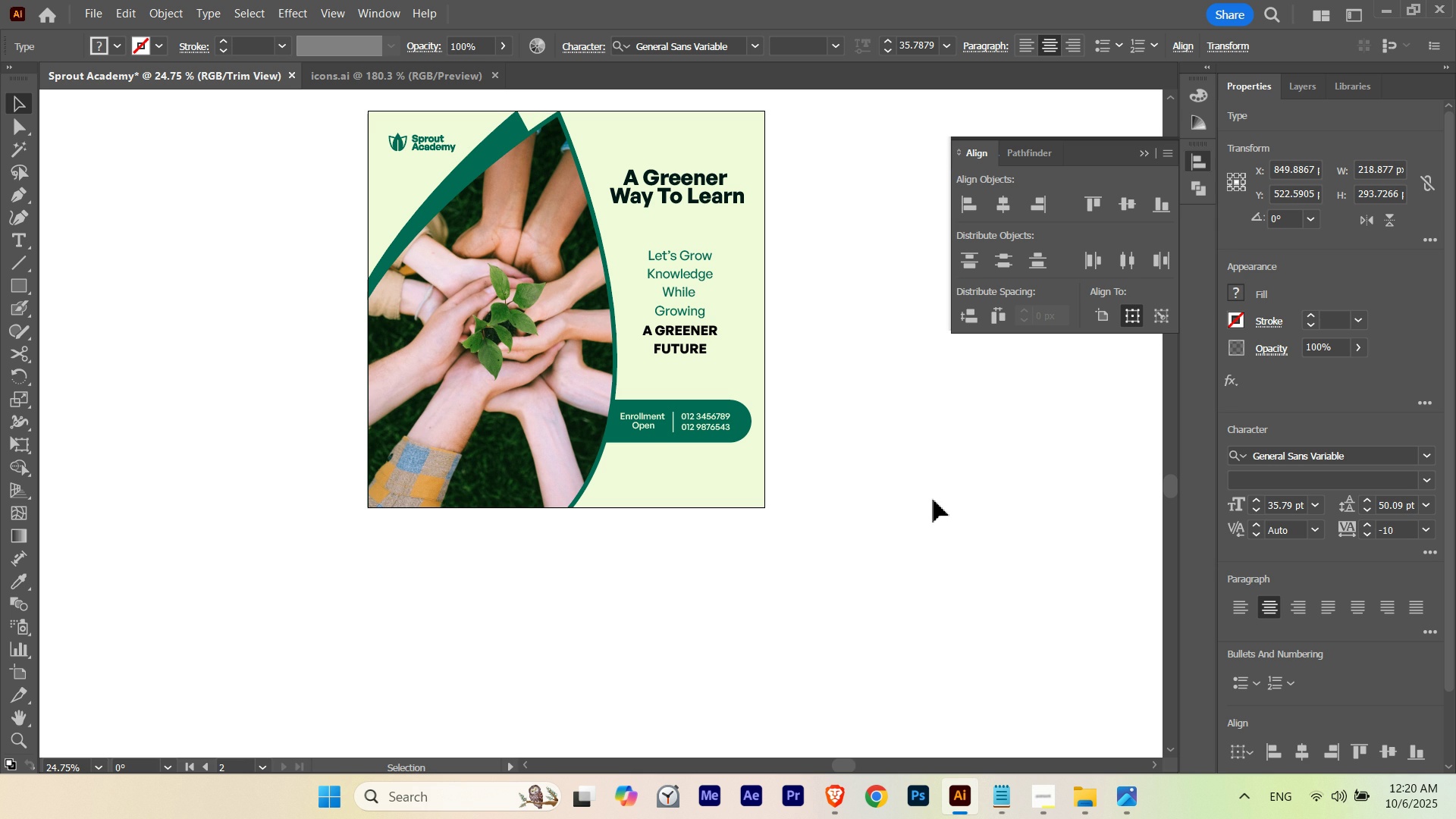 
key(ArrowDown)
 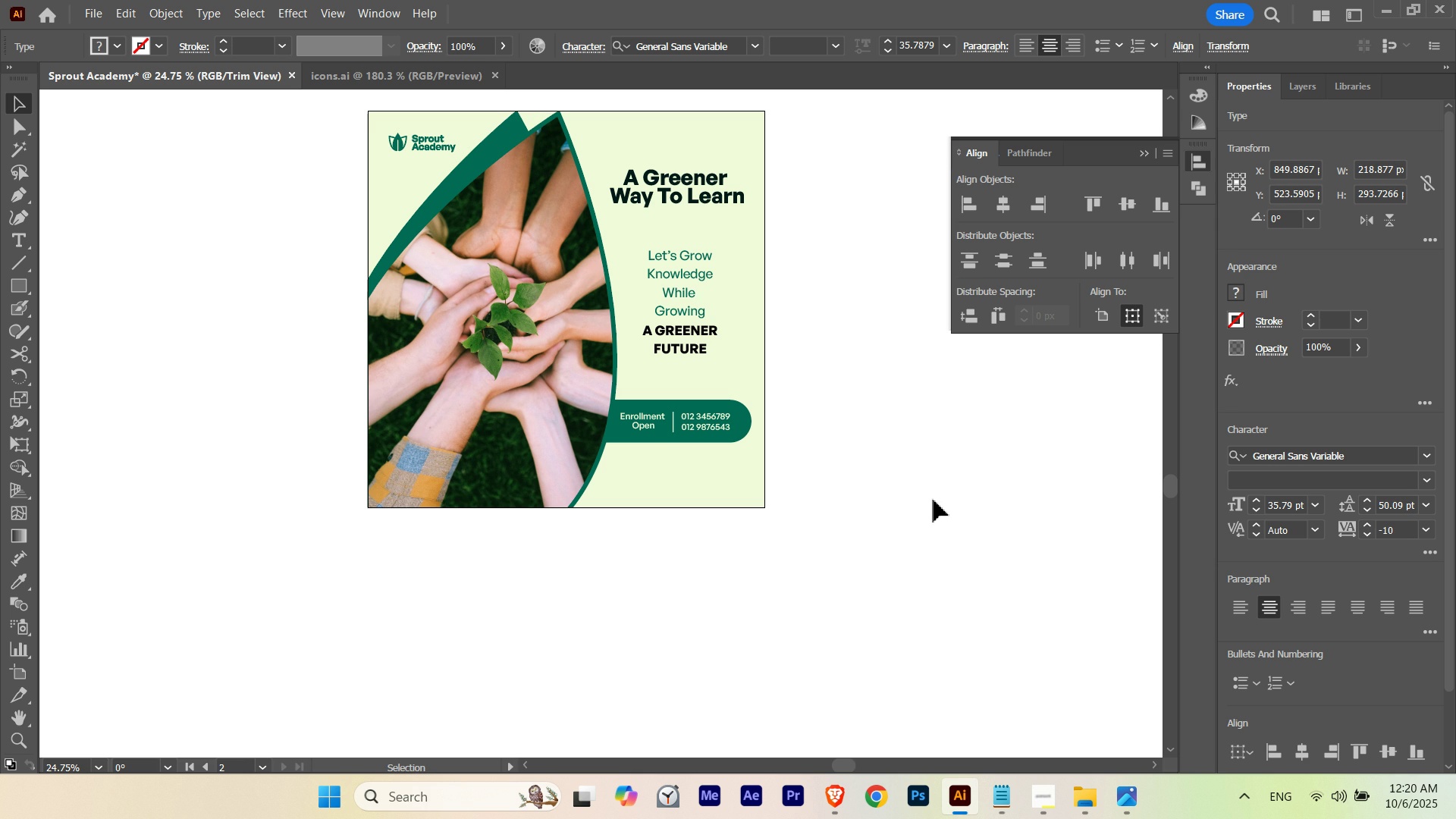 
key(ArrowUp)
 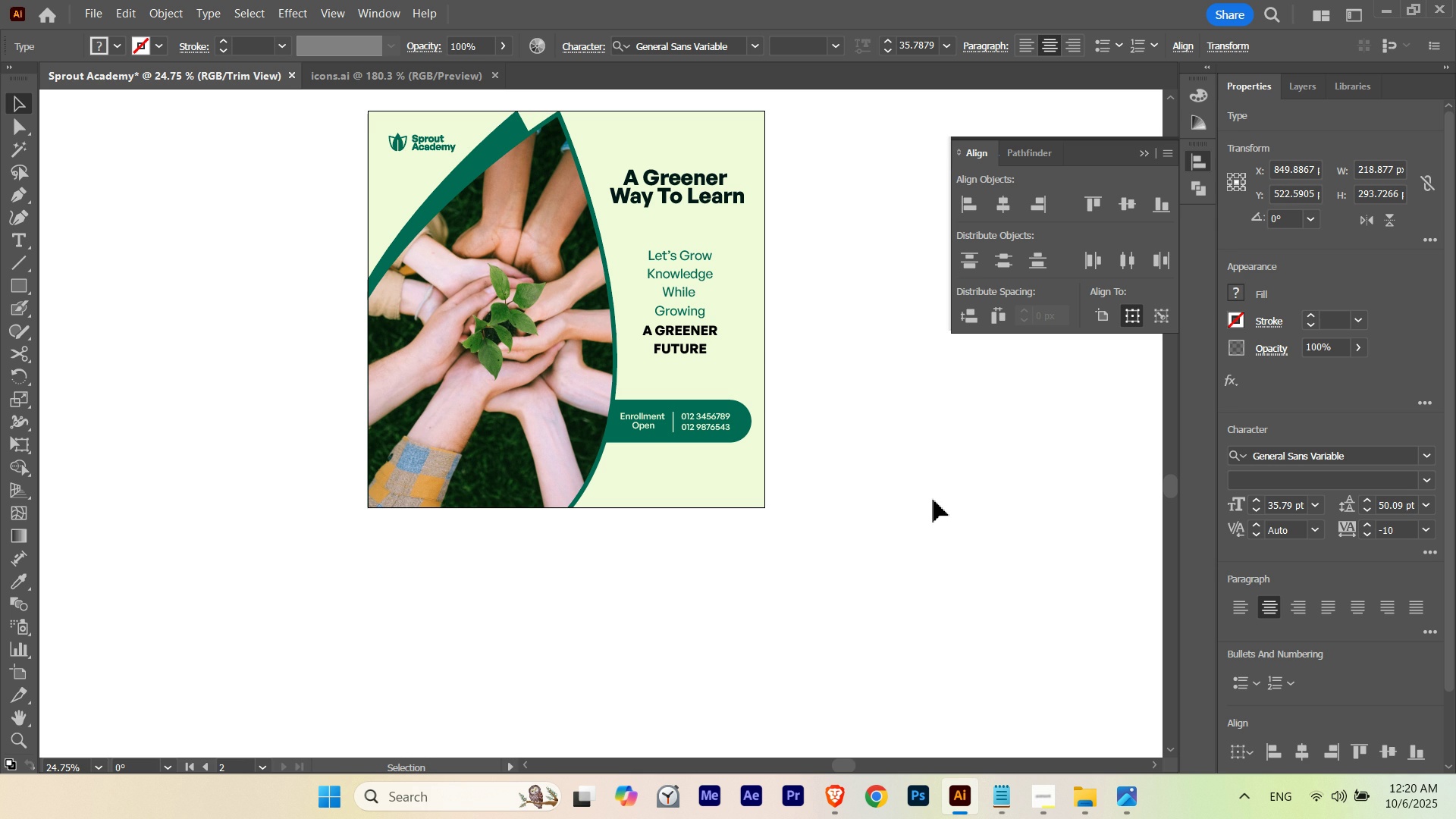 
key(Shift+ArrowUp)
 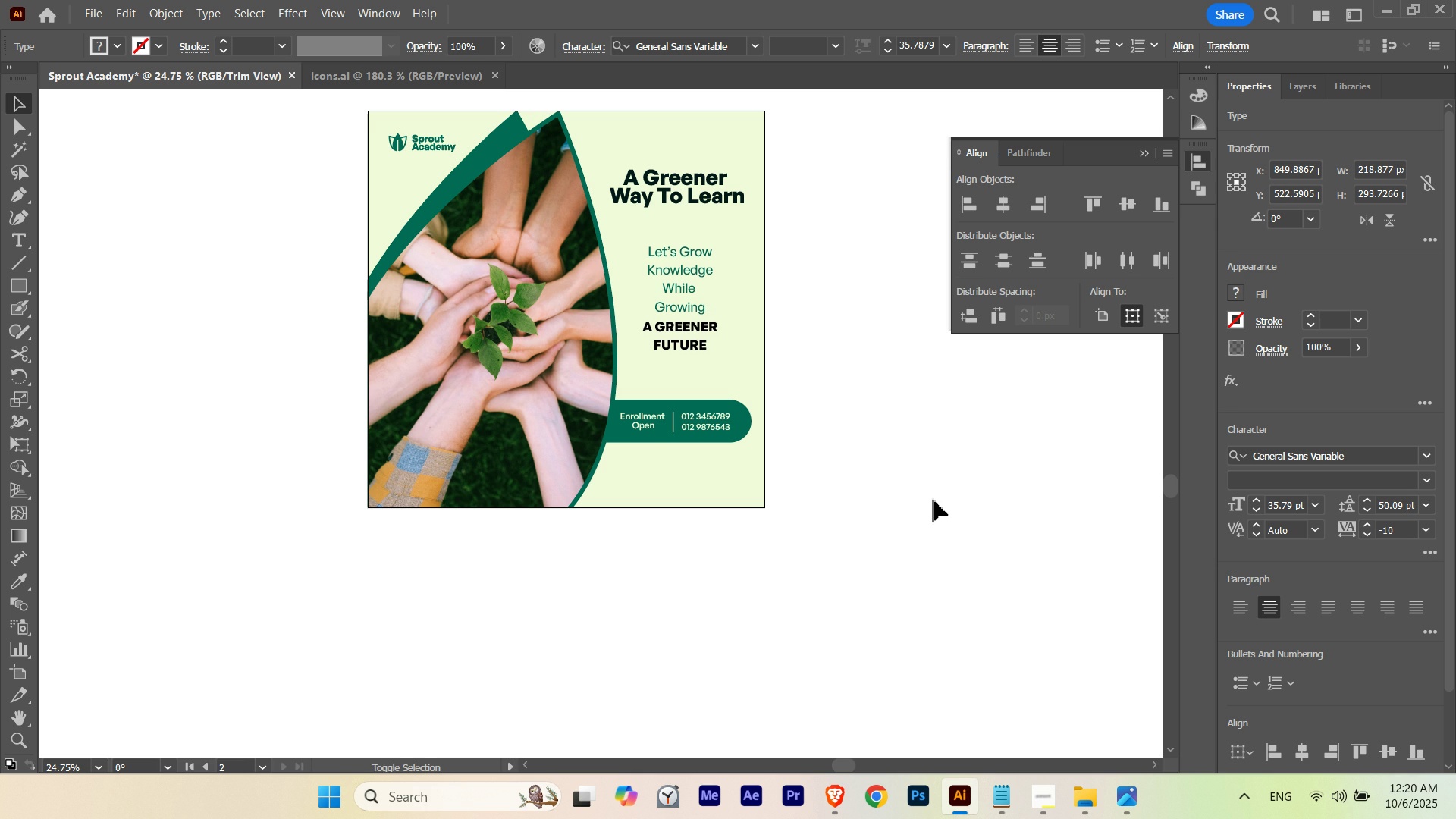 
key(Shift+ArrowUp)
 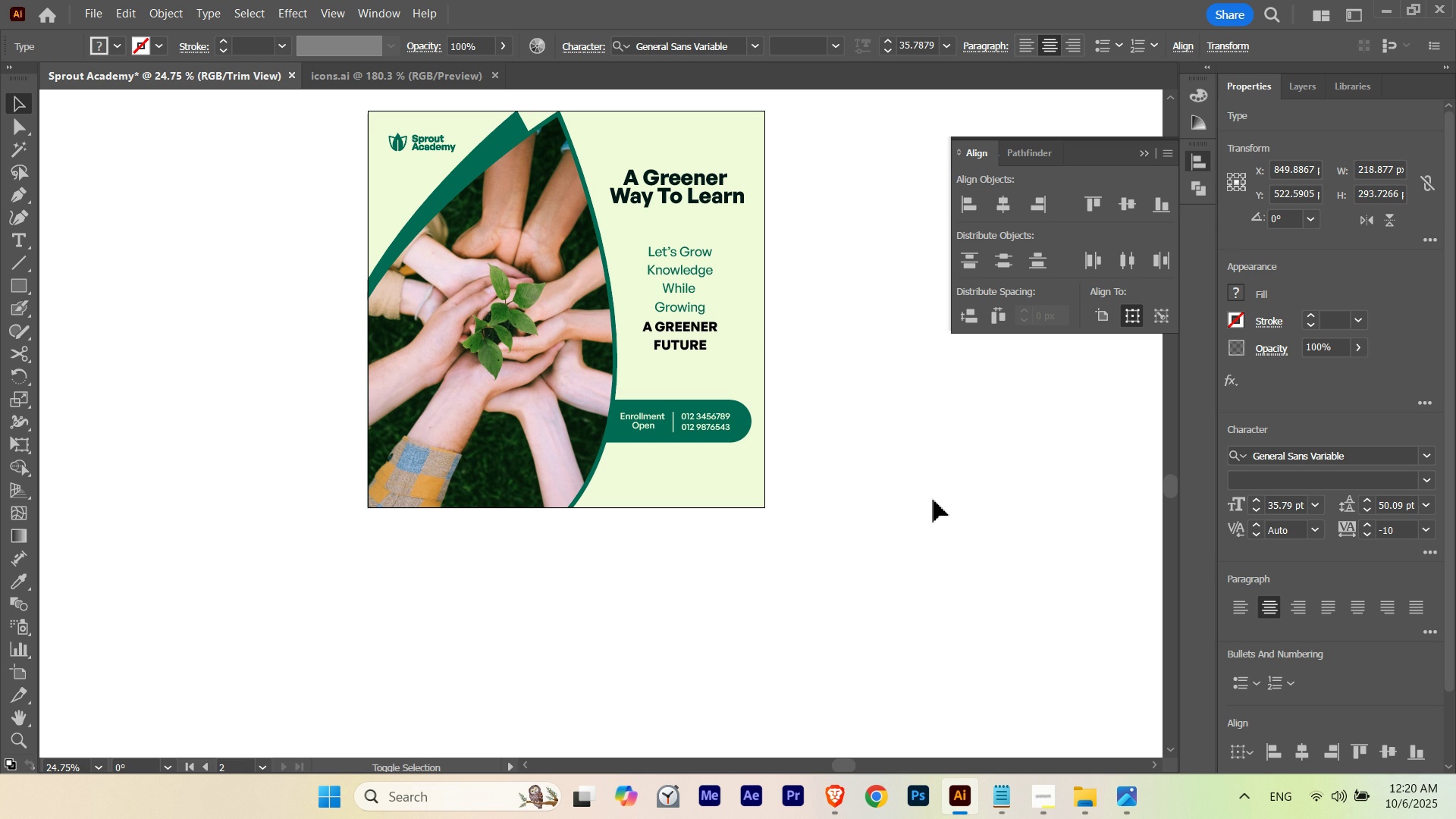 
key(Shift+ArrowDown)
 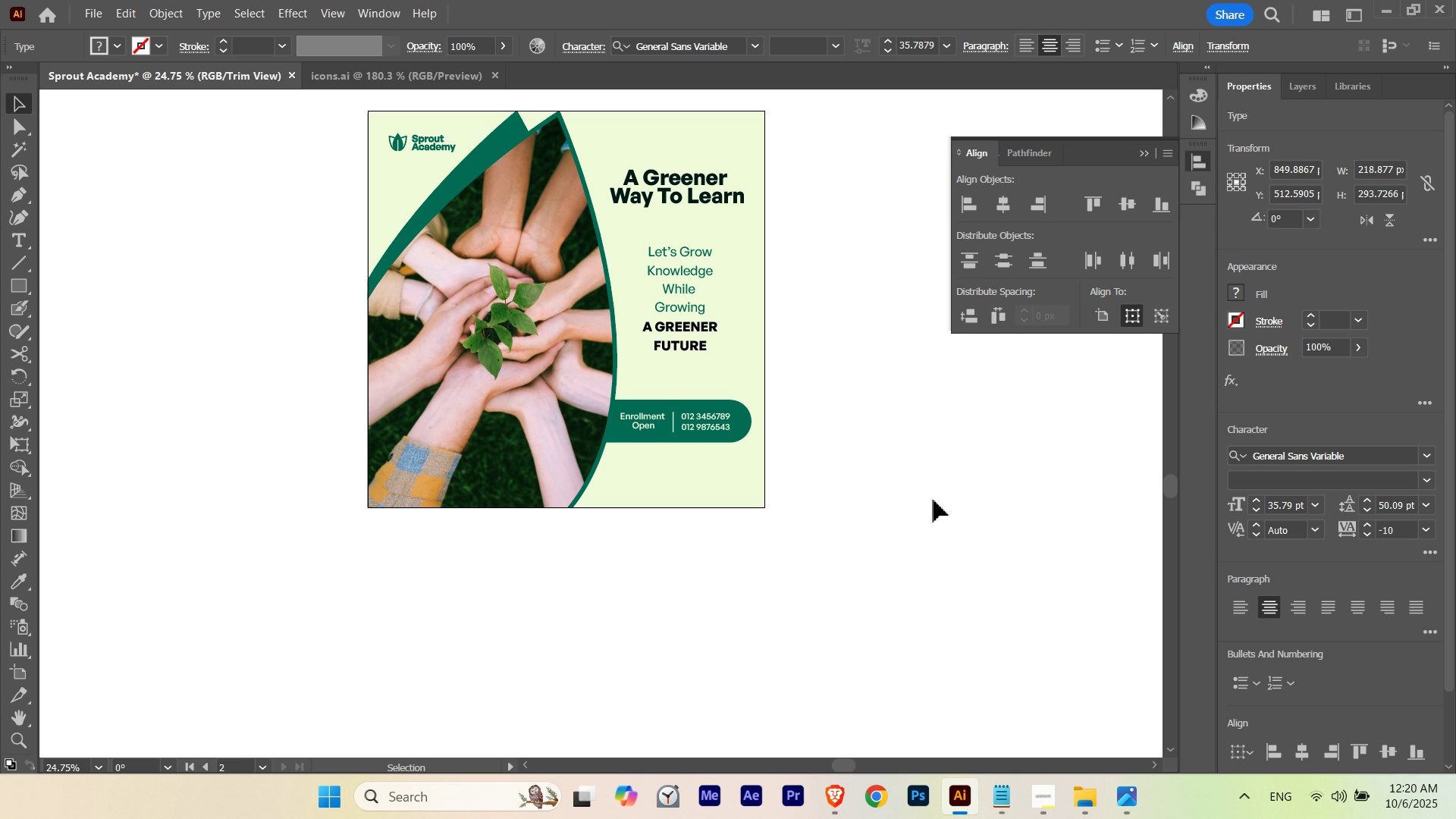 
key(ArrowDown)
 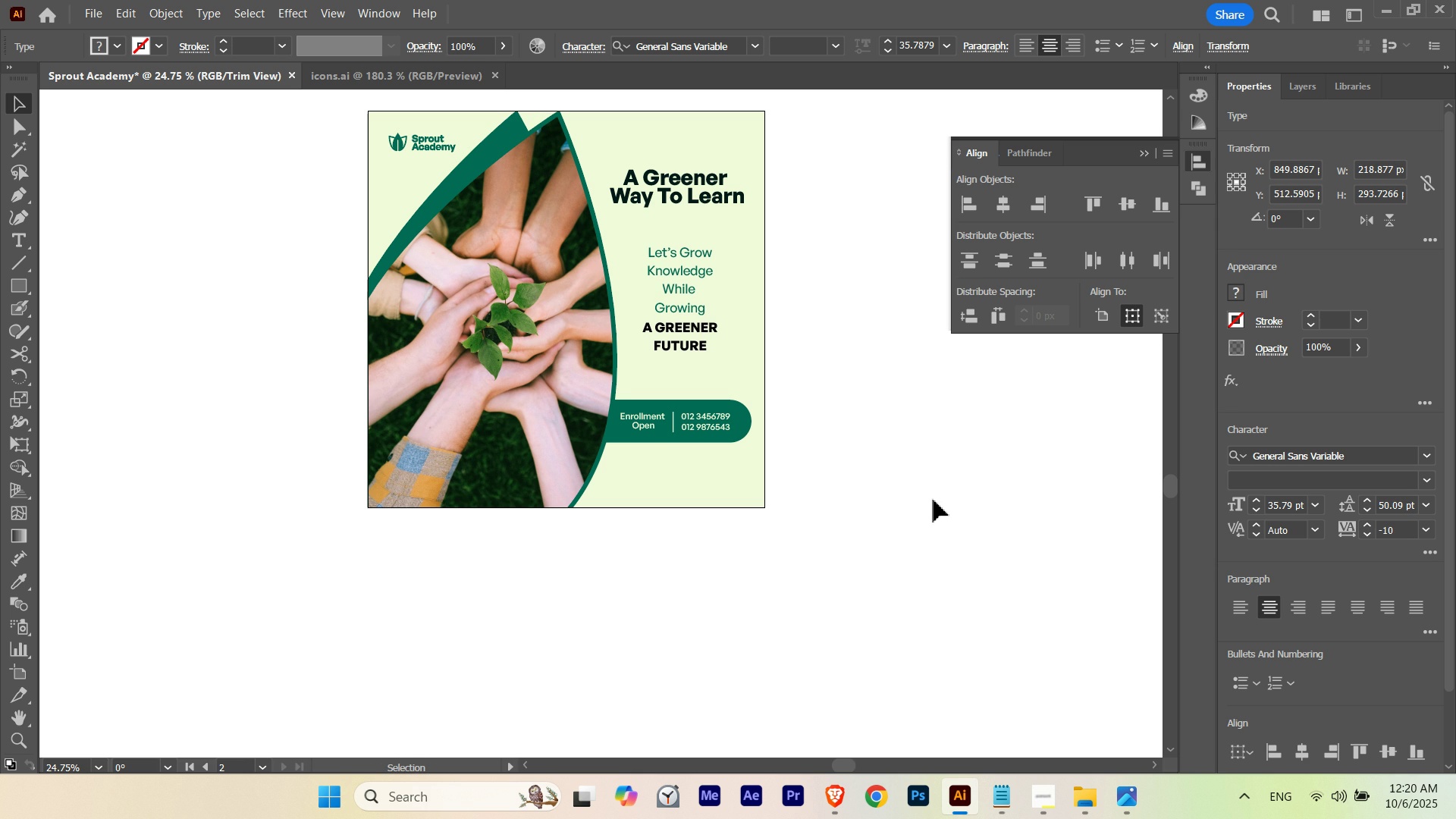 
key(ArrowDown)
 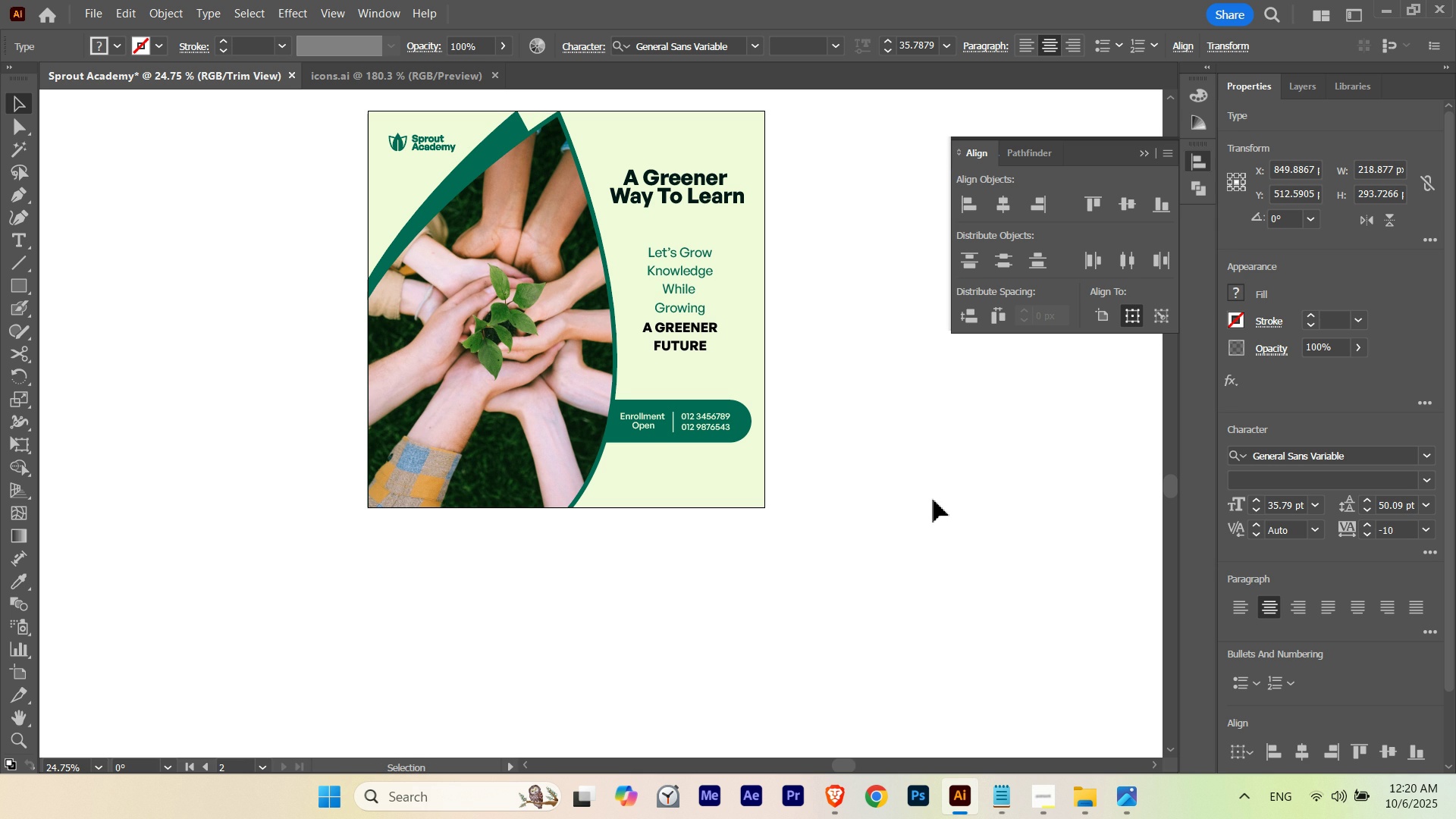 
key(ArrowDown)
 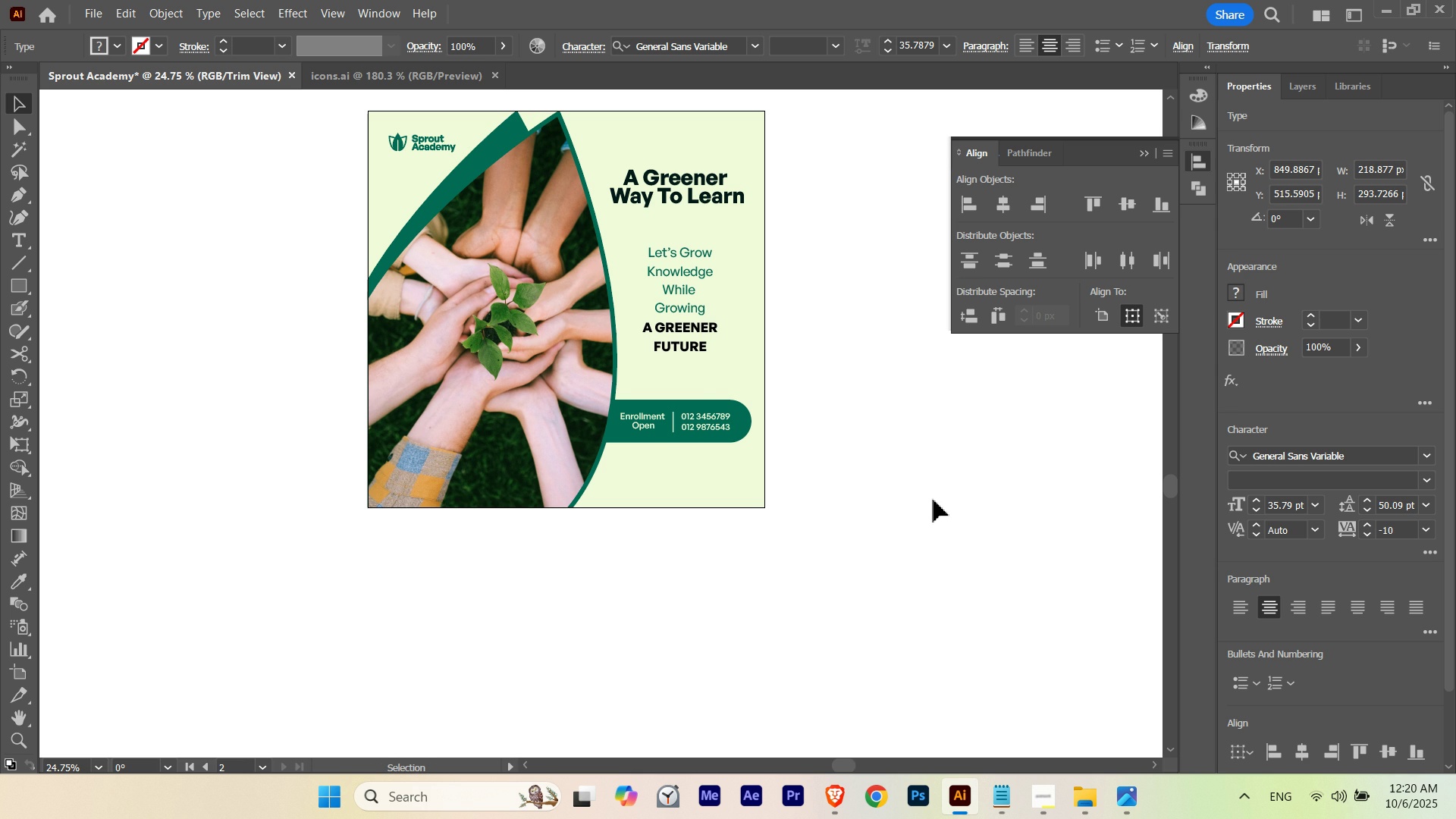 
left_click([934, 500])
 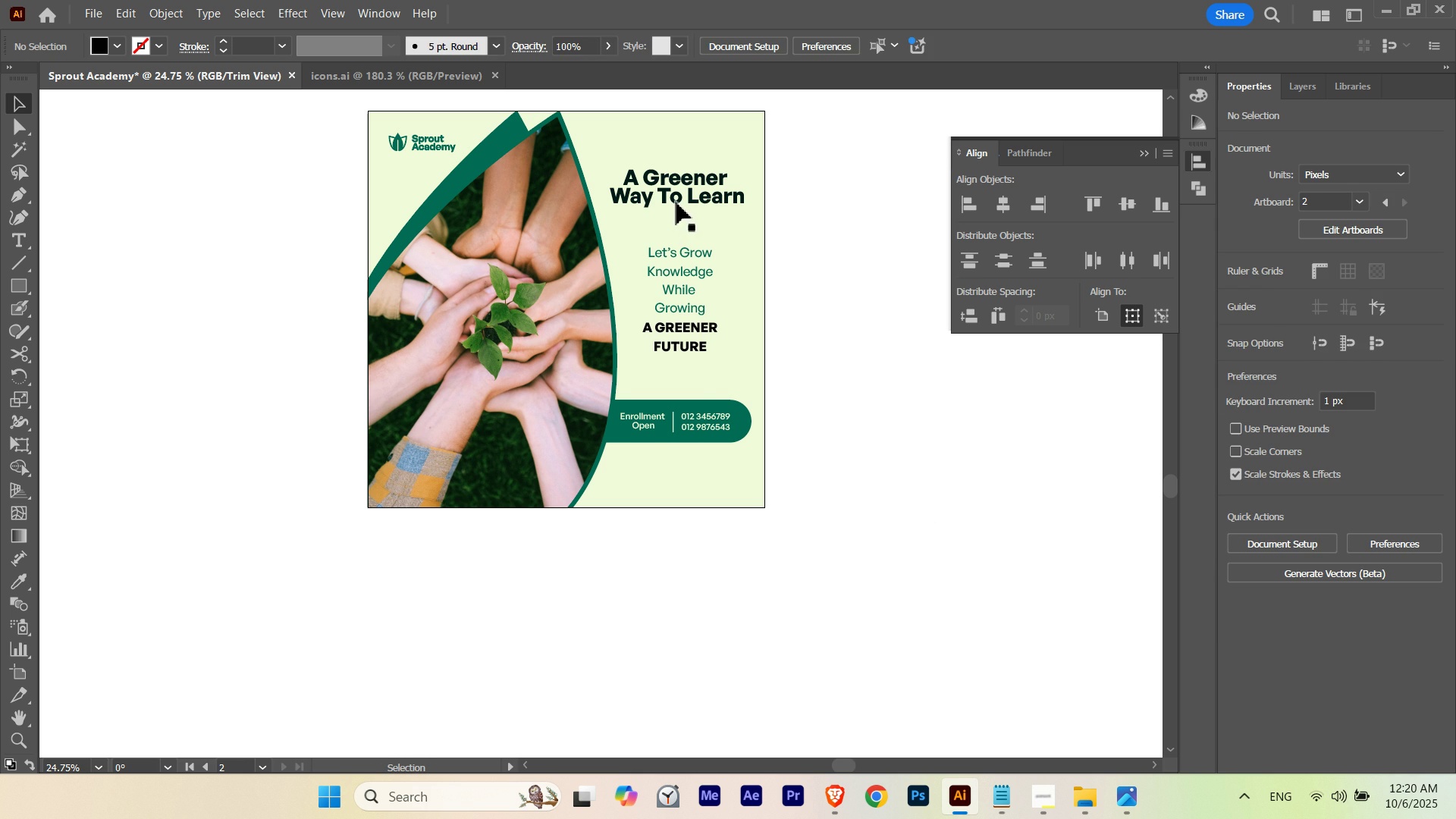 
left_click([677, 202])
 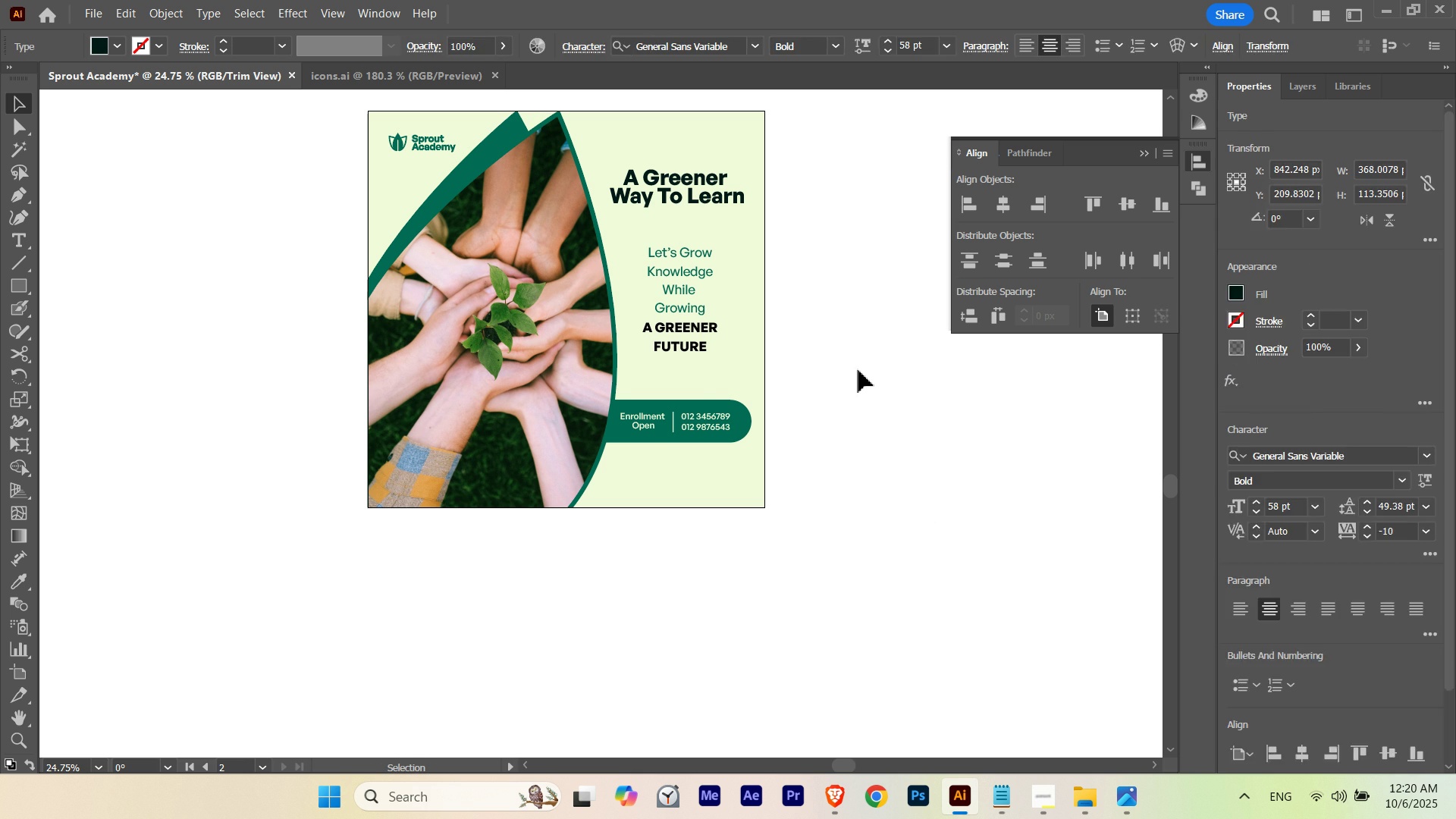 
left_click([858, 370])
 